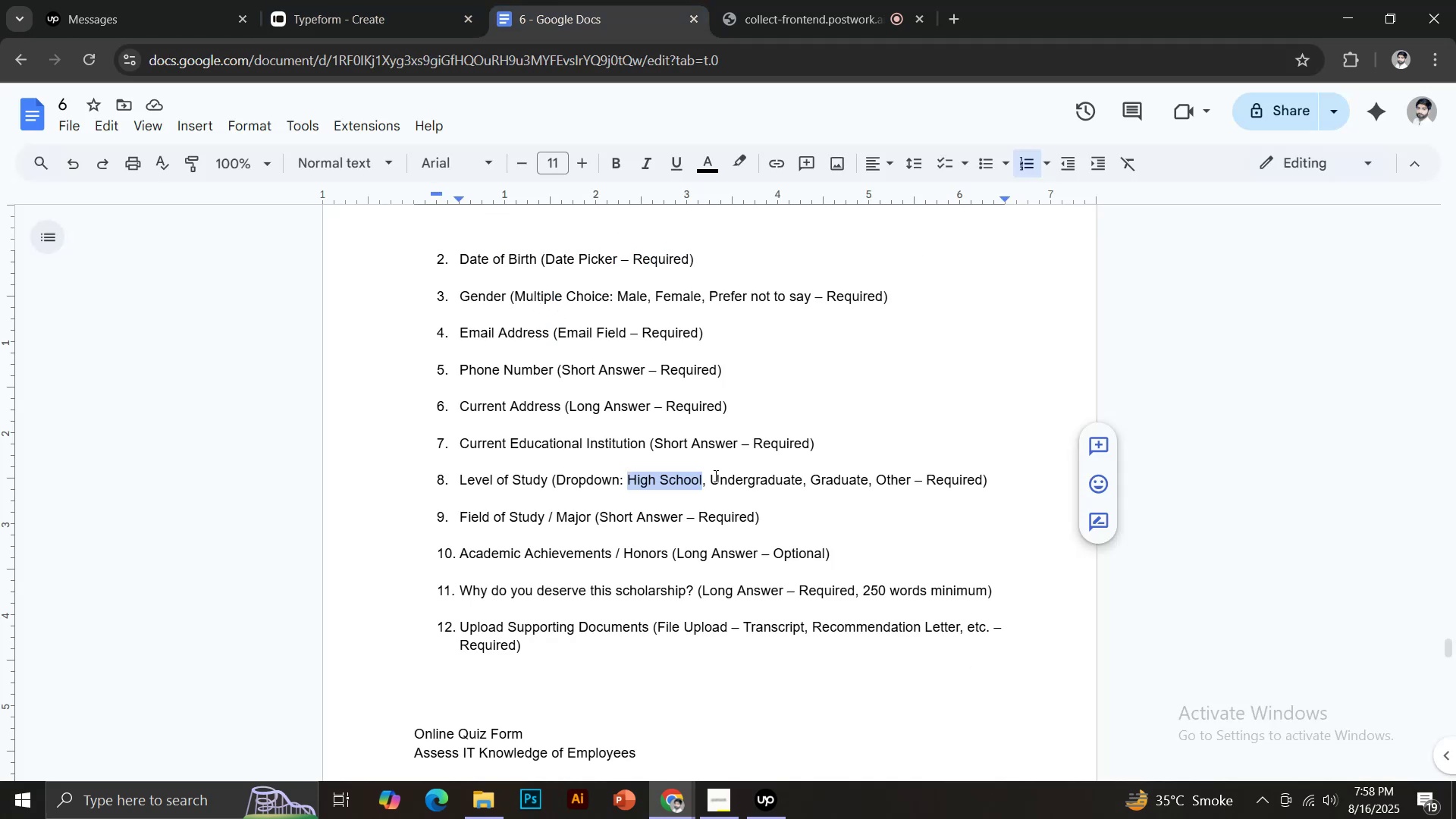 
left_click_drag(start_coordinate=[709, 475], to_coordinate=[802, 475])
 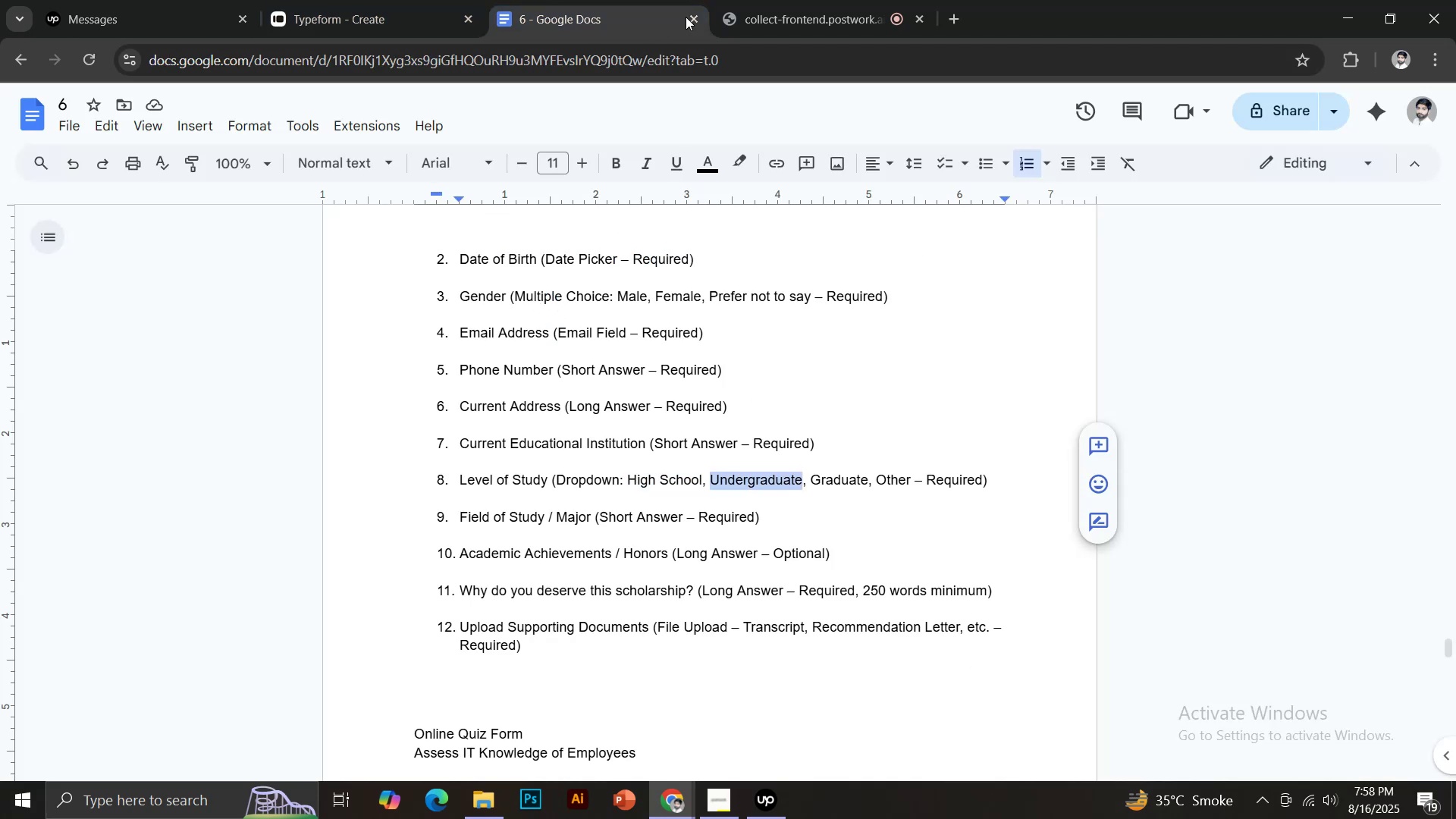 
key(Control+ControlLeft)
 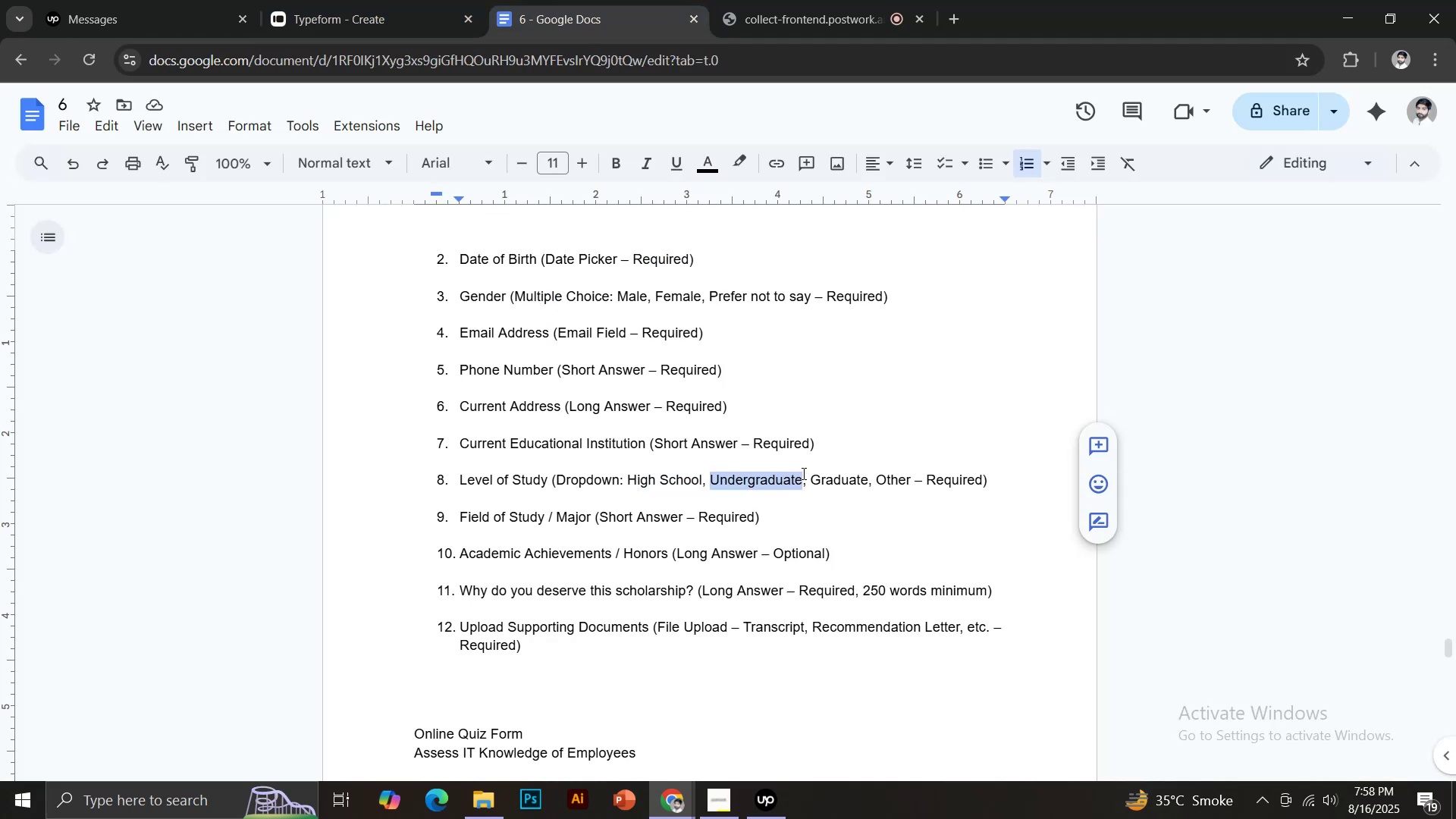 
key(Control+C)
 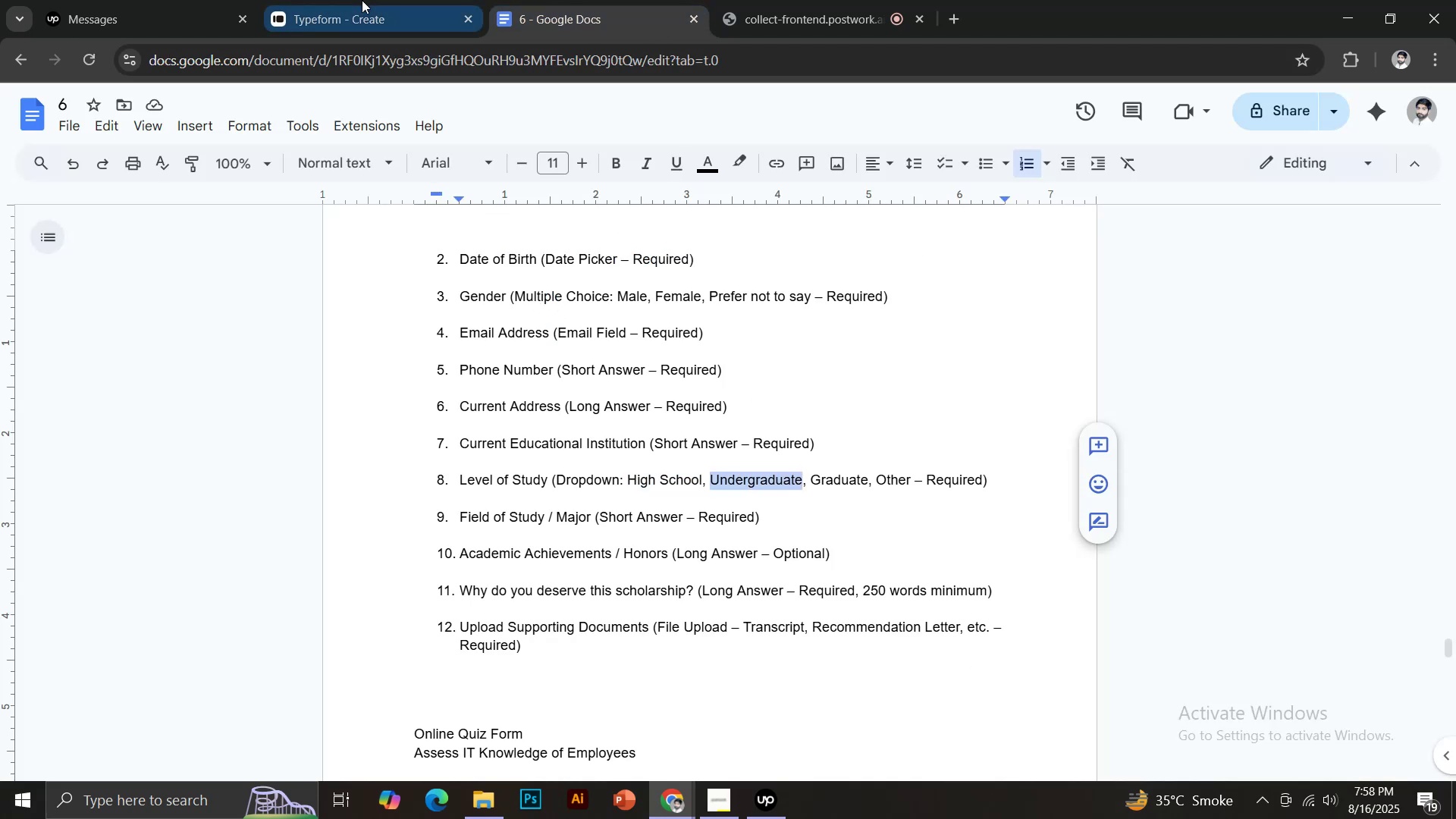 
key(Control+V)
 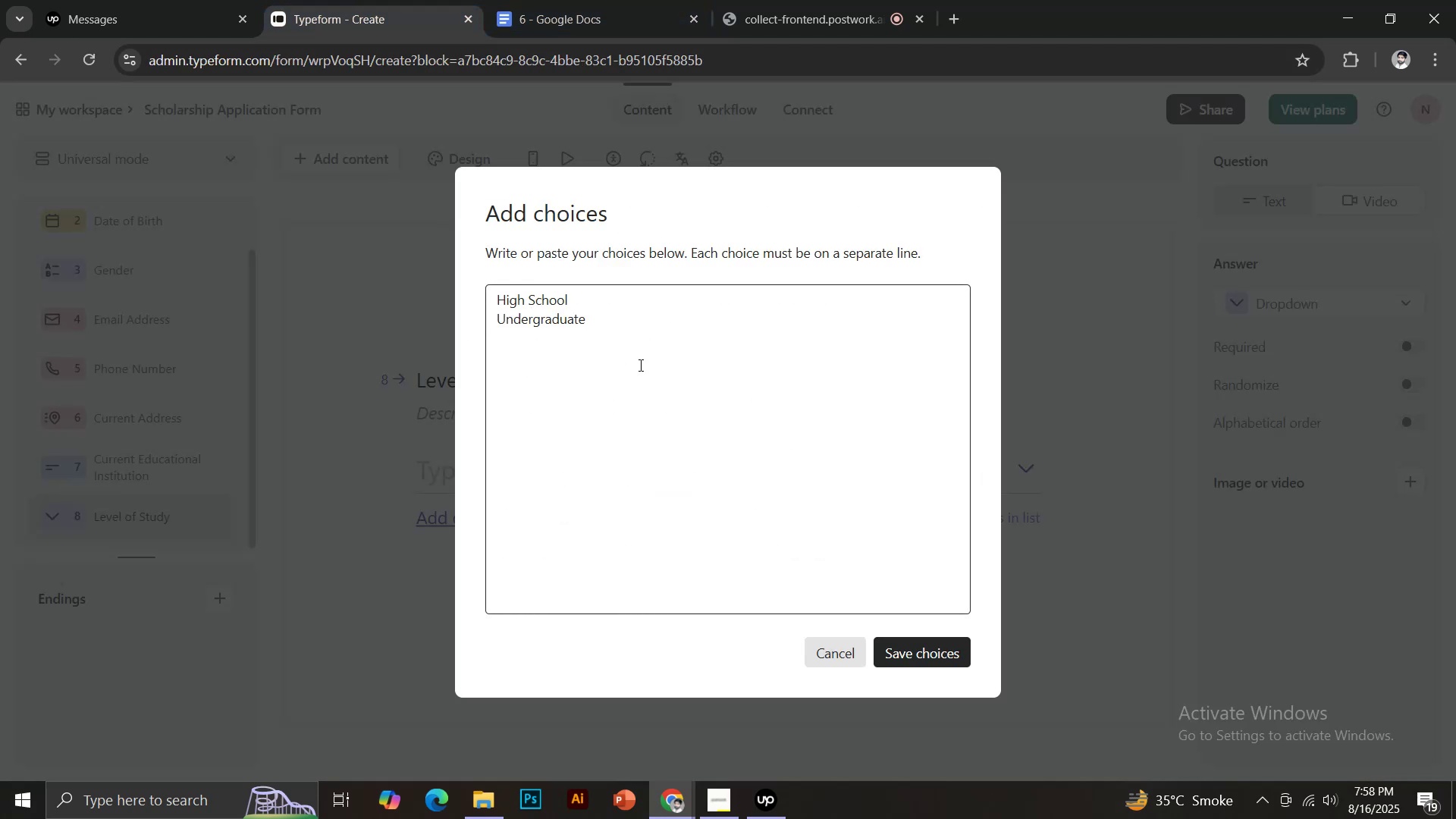 
key(Enter)
 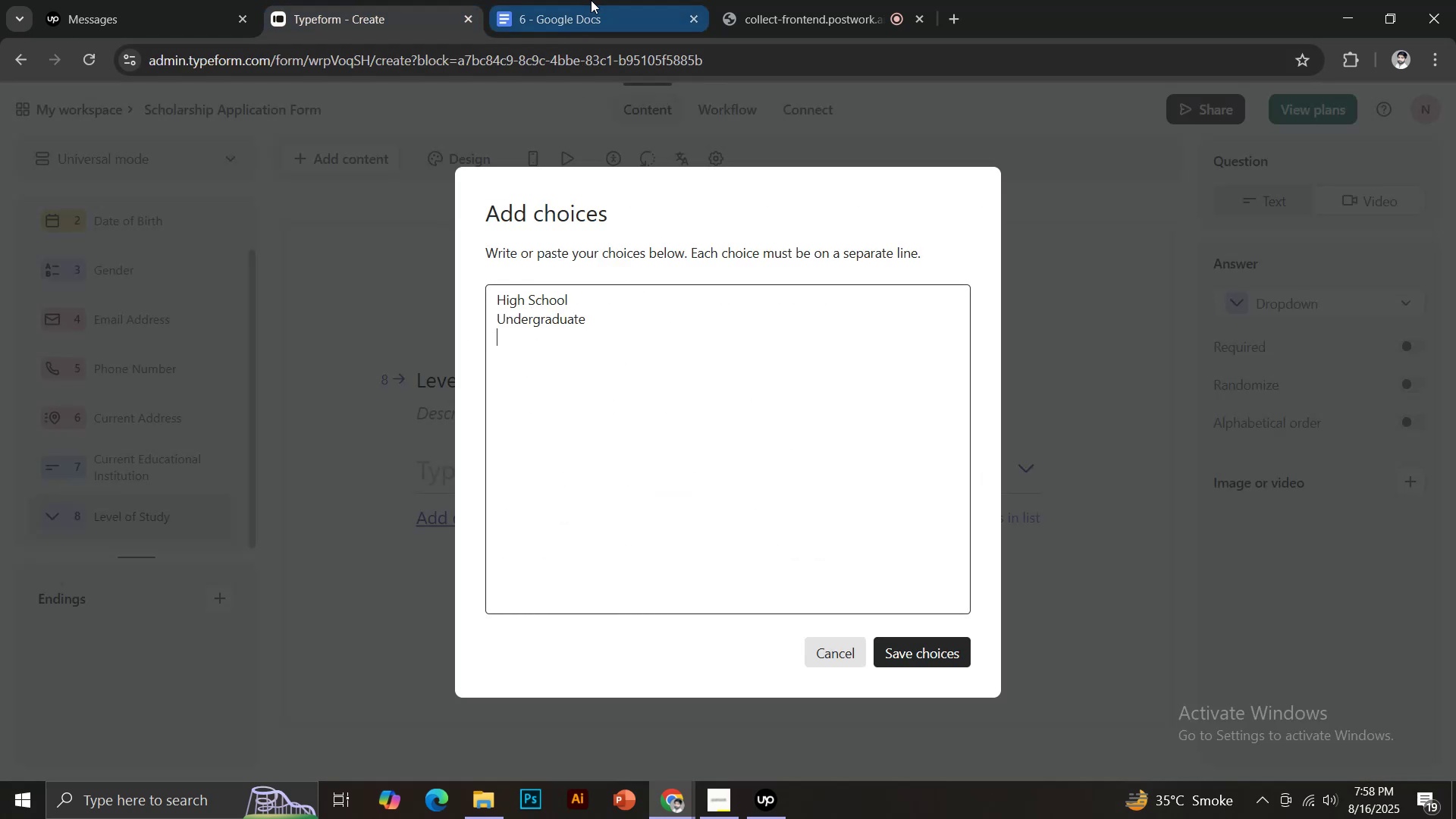 
left_click([591, 0])
 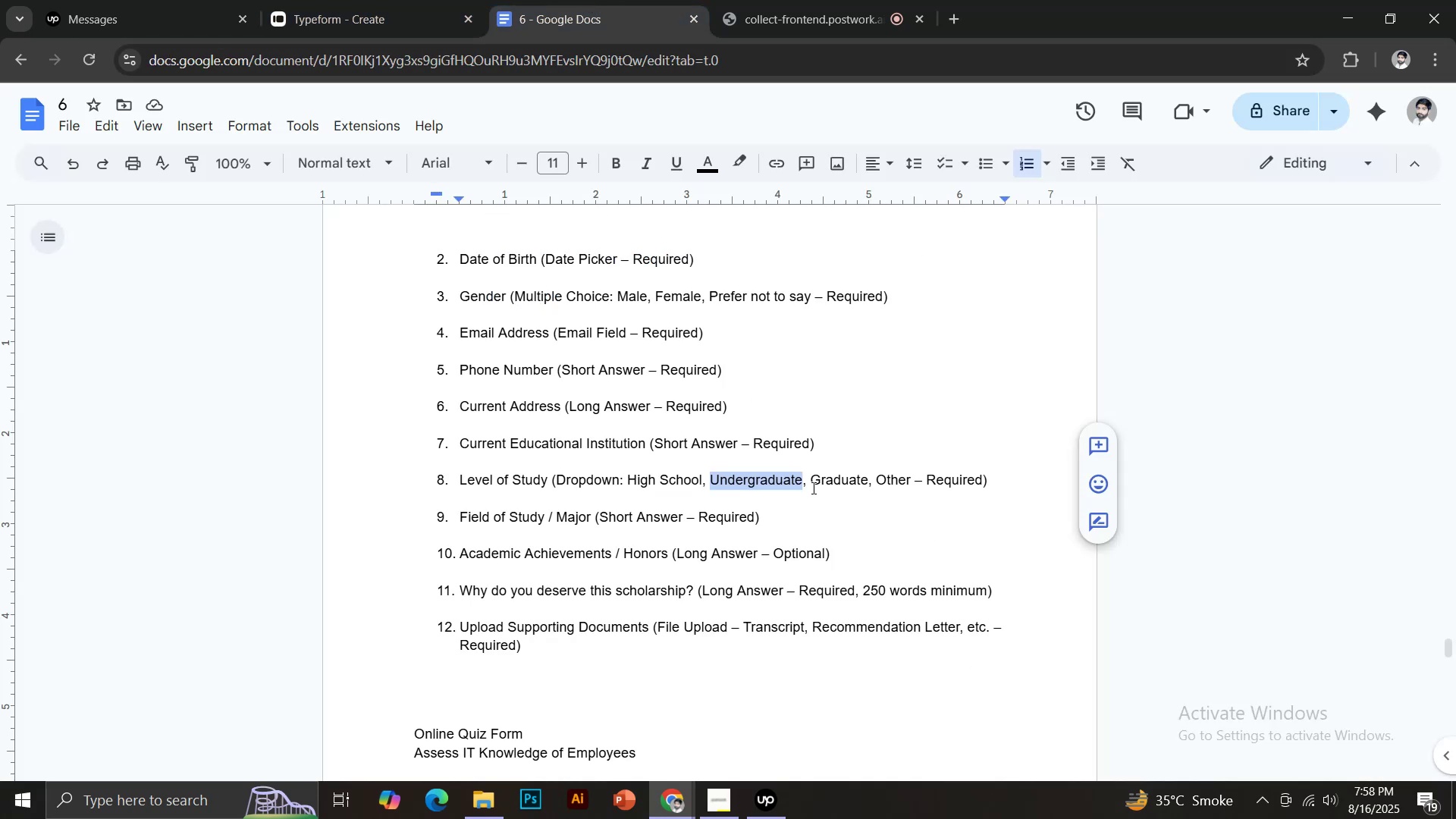 
left_click_drag(start_coordinate=[812, 488], to_coordinate=[867, 482])
 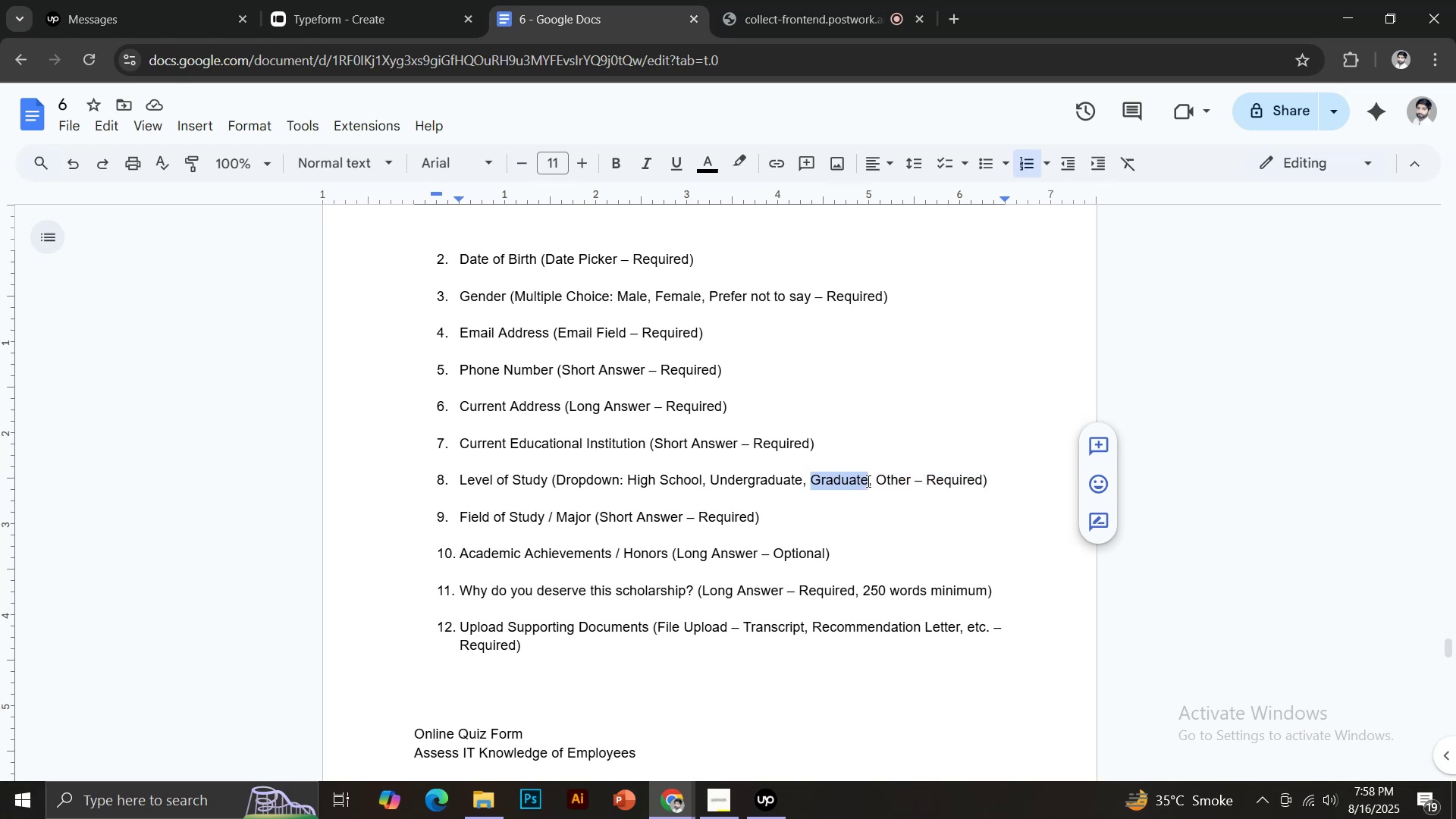 
key(Control+C)
 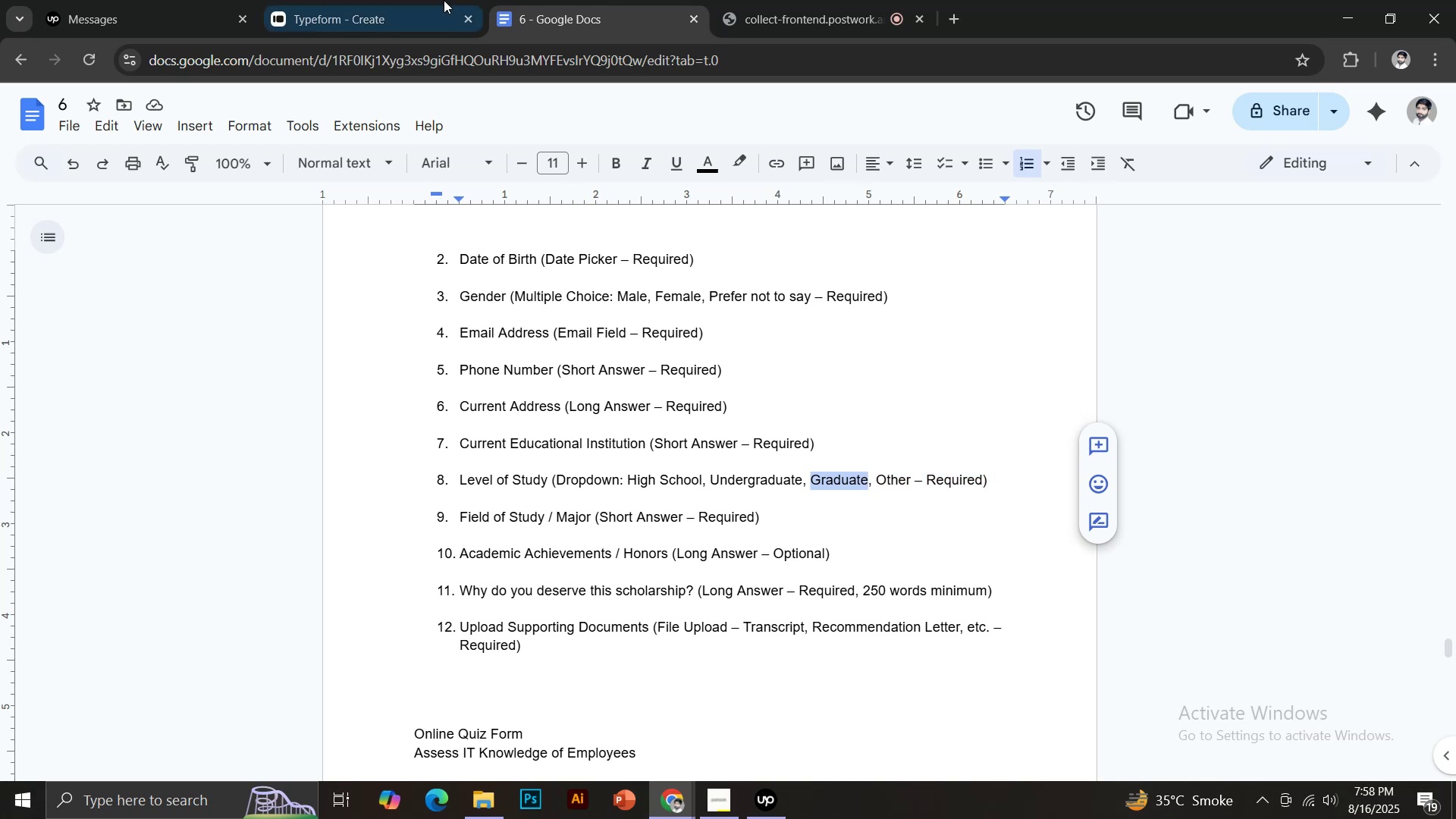 
left_click([438, 0])
 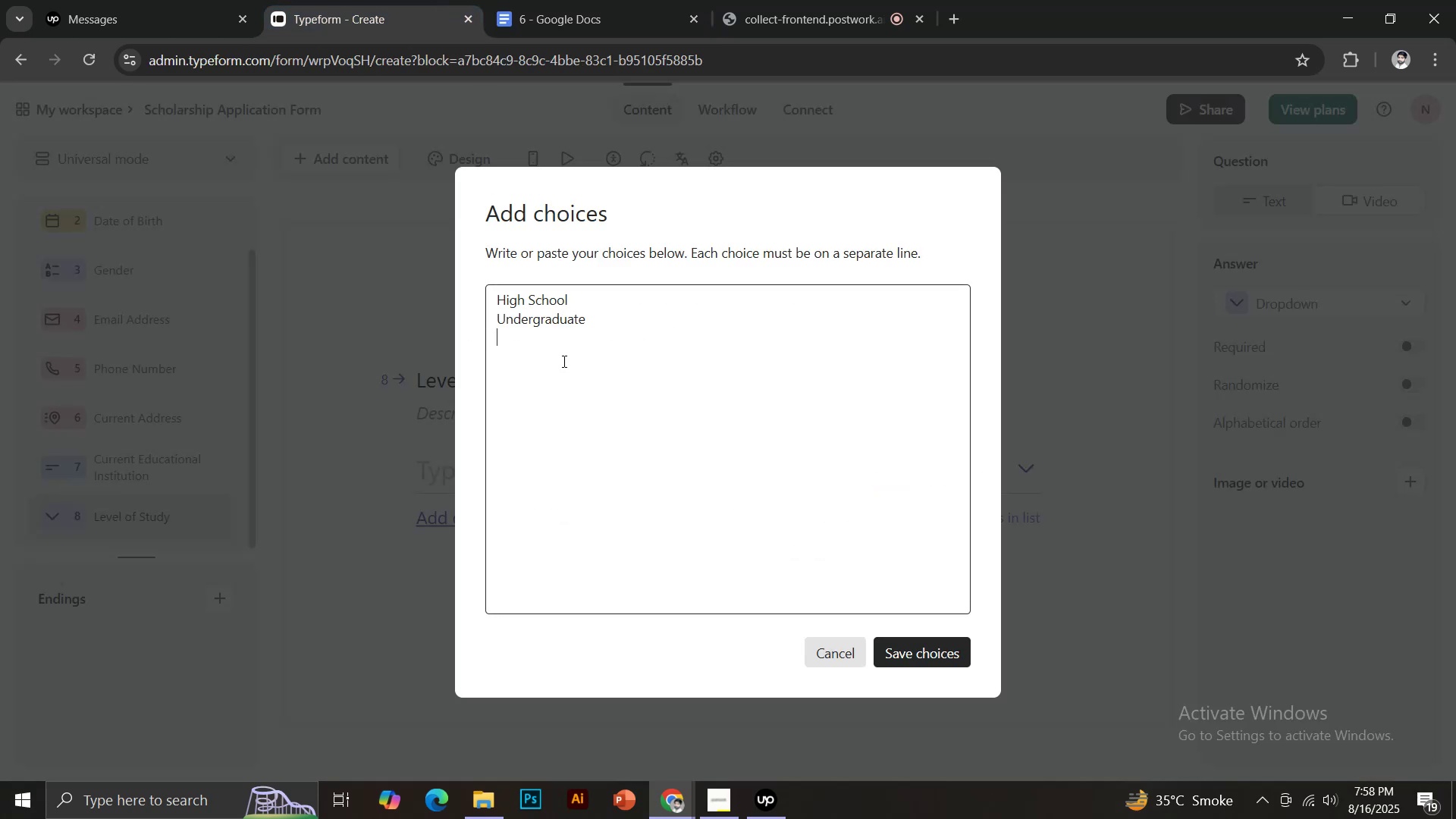 
key(Control+ControlLeft)
 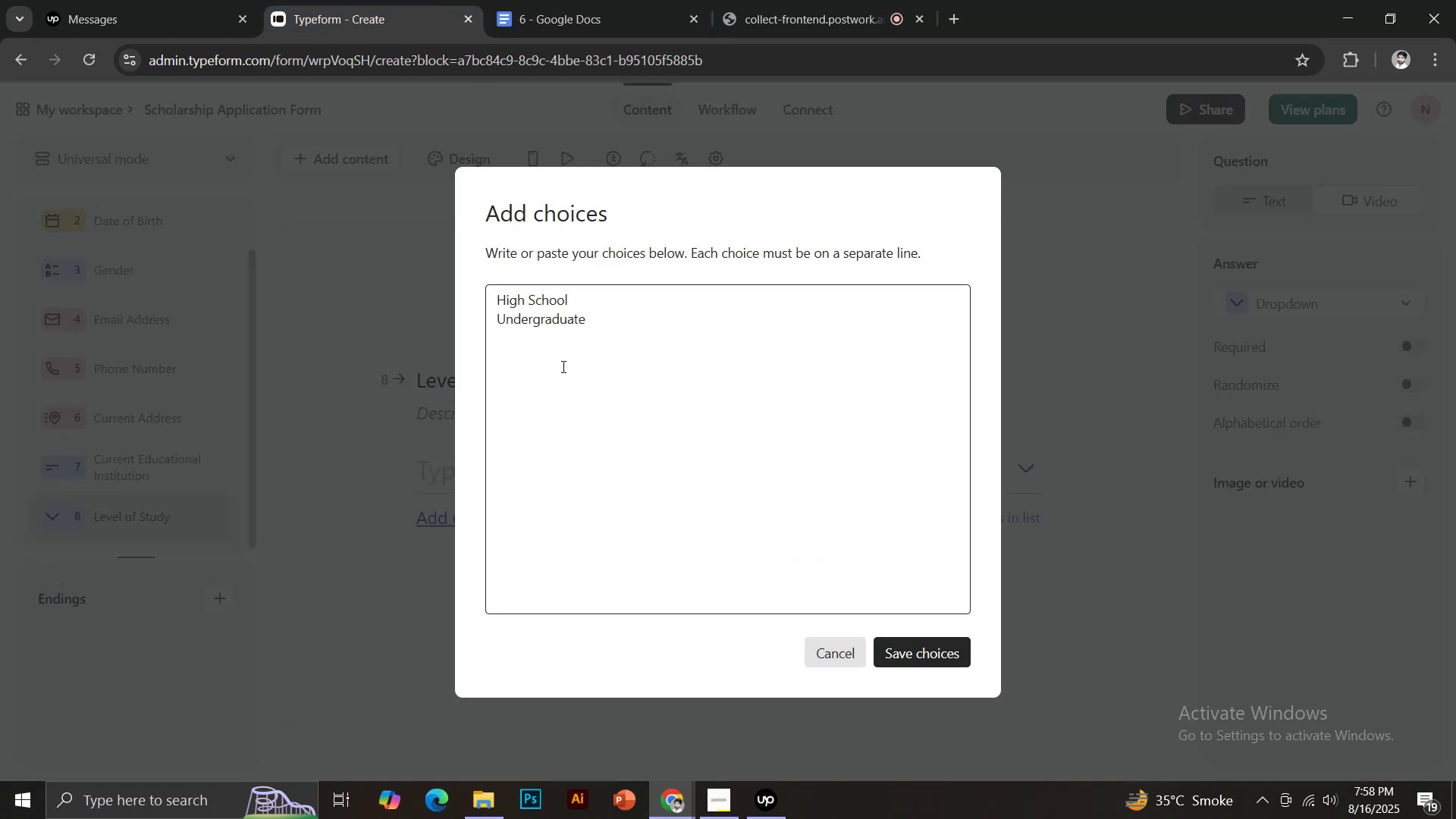 
key(Control+V)
 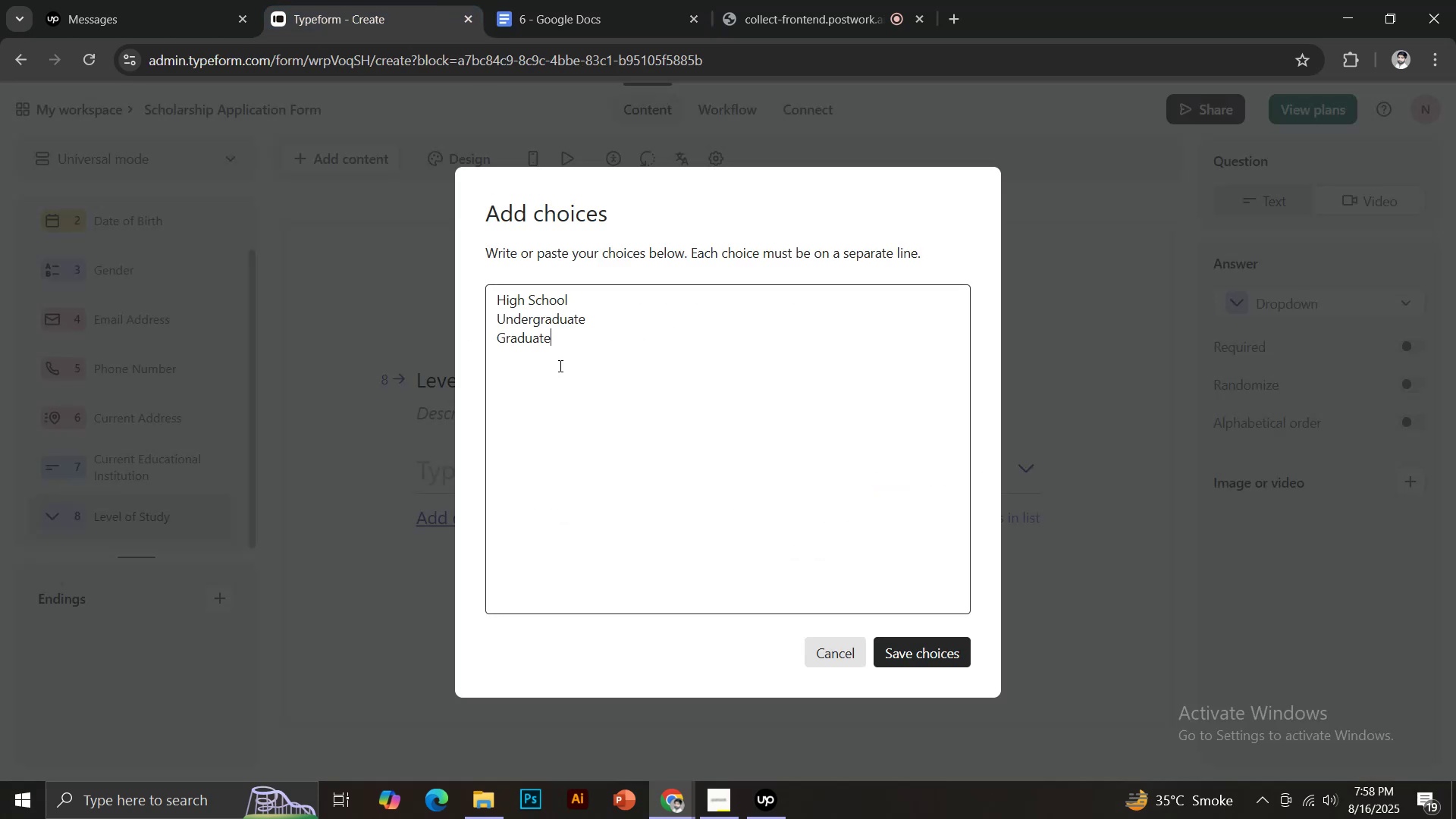 
key(Enter)
 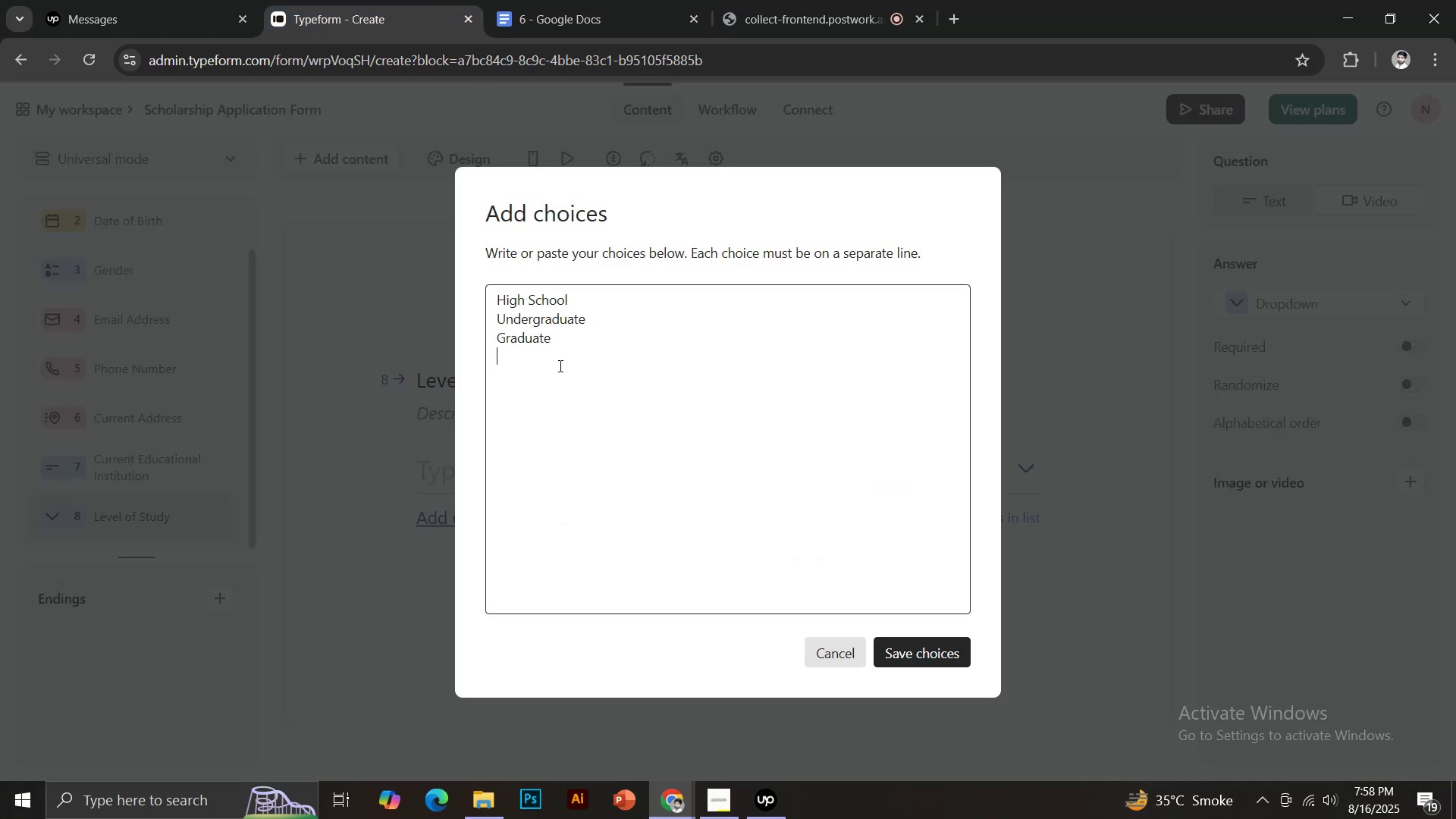 
type(Other)
 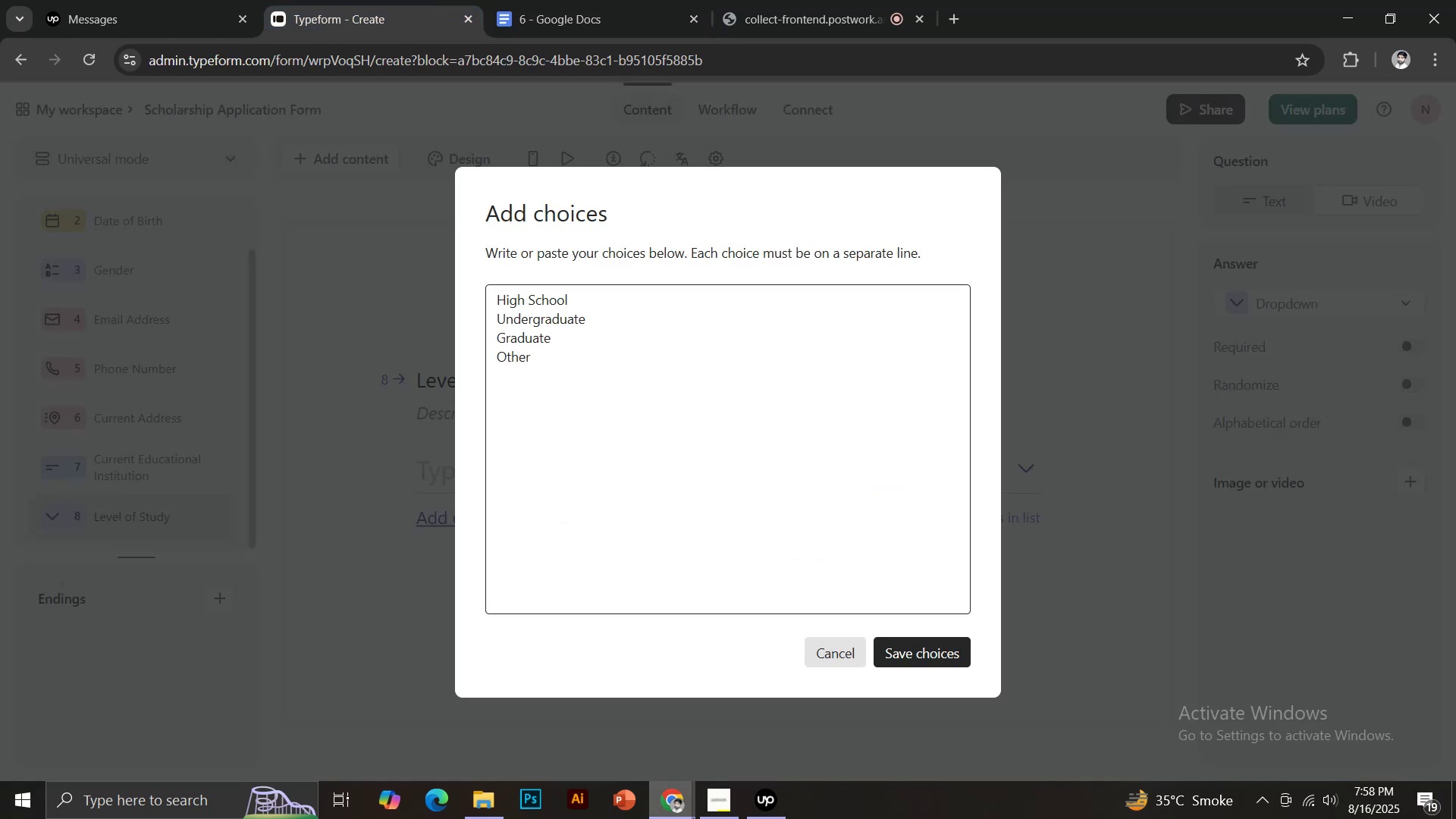 
left_click([704, 812])
 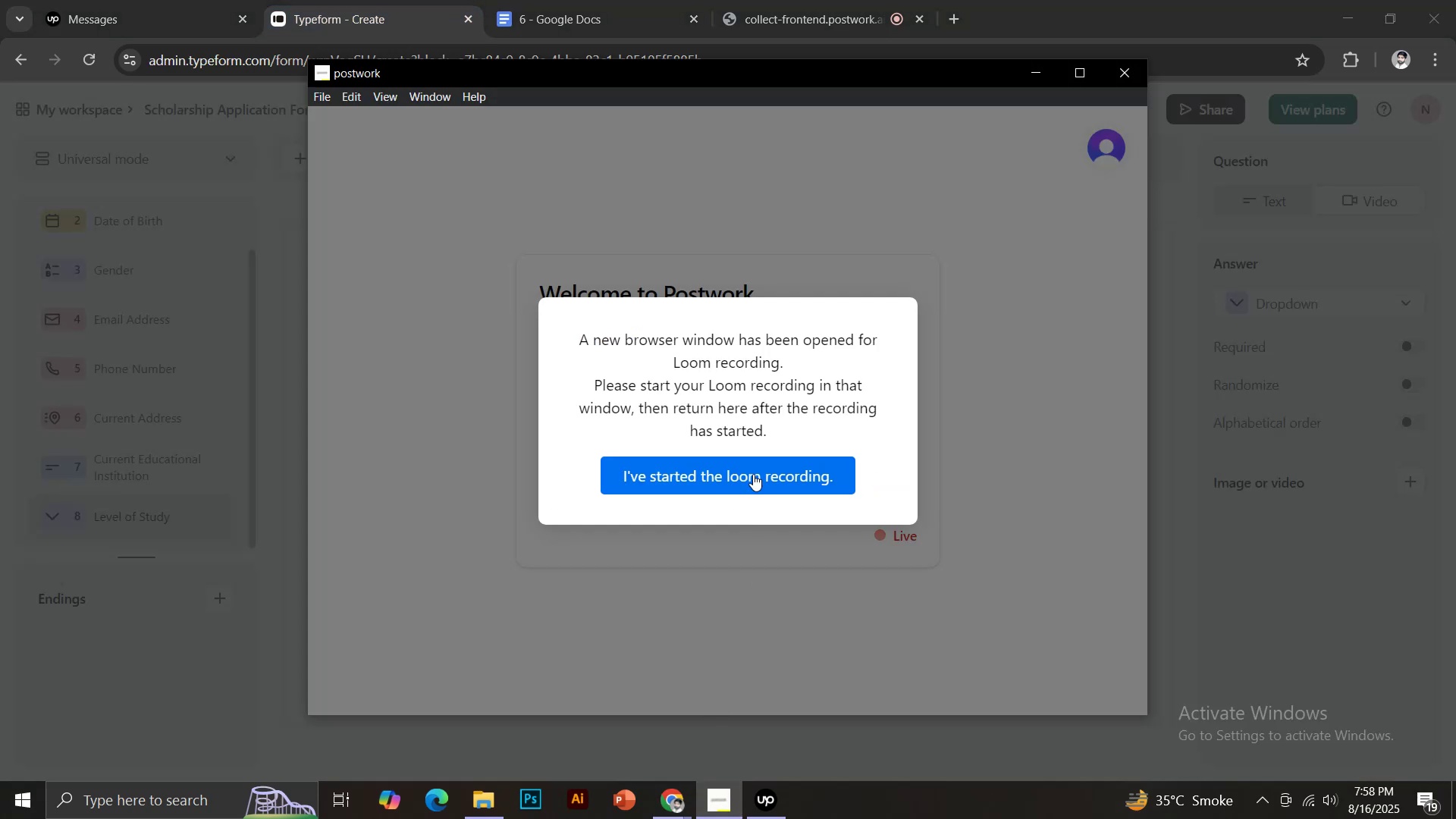 
left_click([752, 472])
 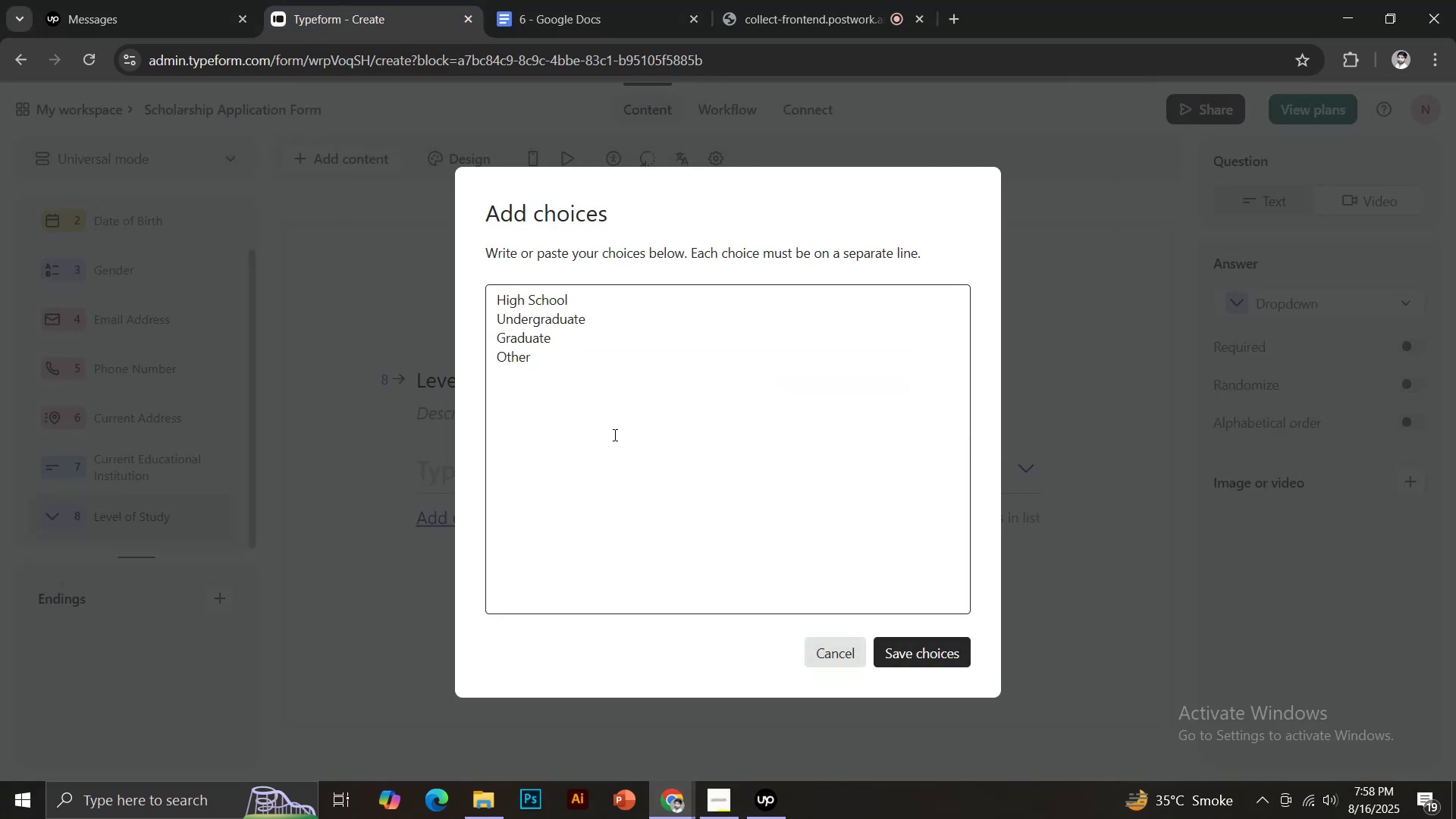 
left_click([924, 645])
 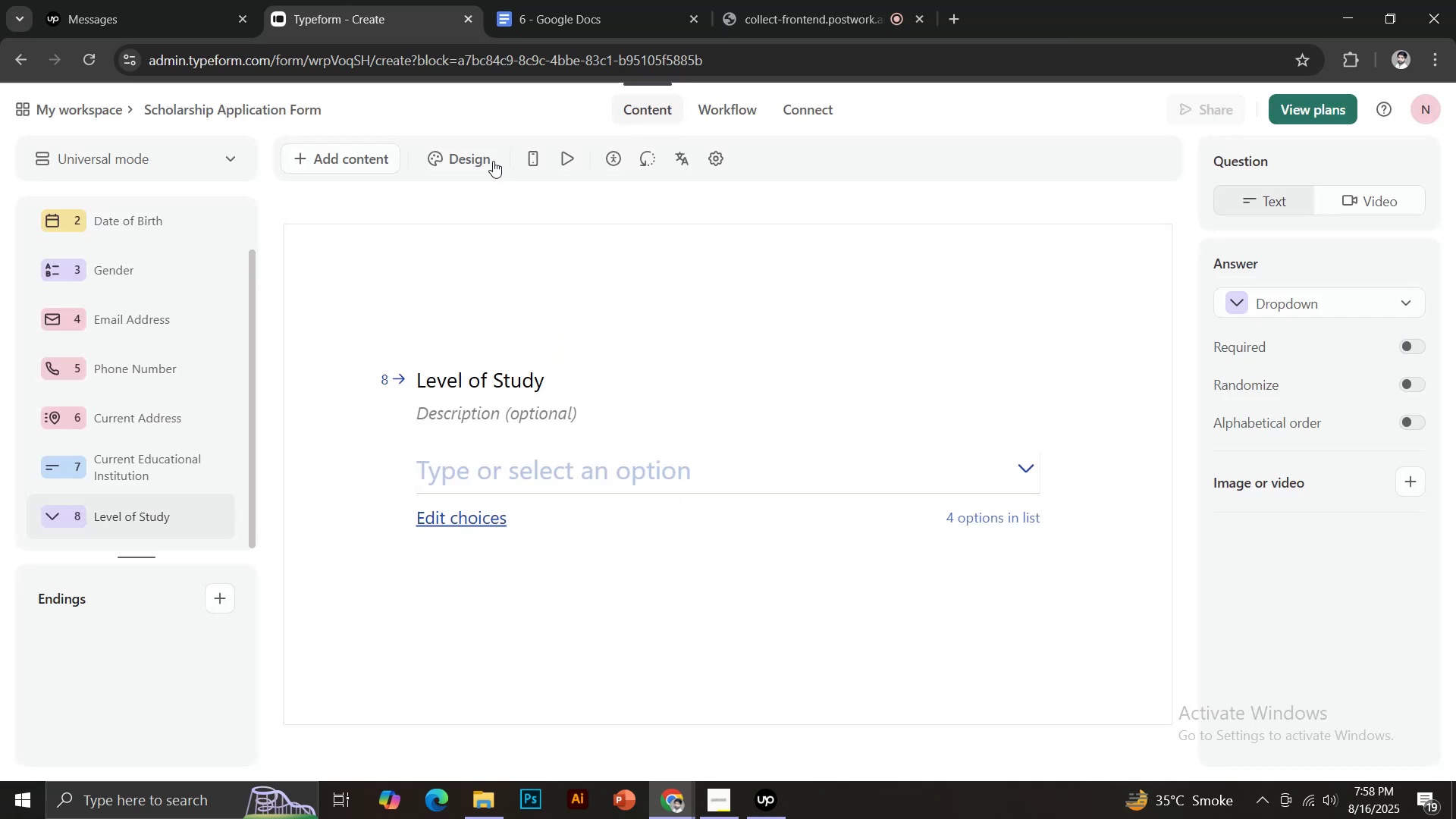 
left_click([375, 162])
 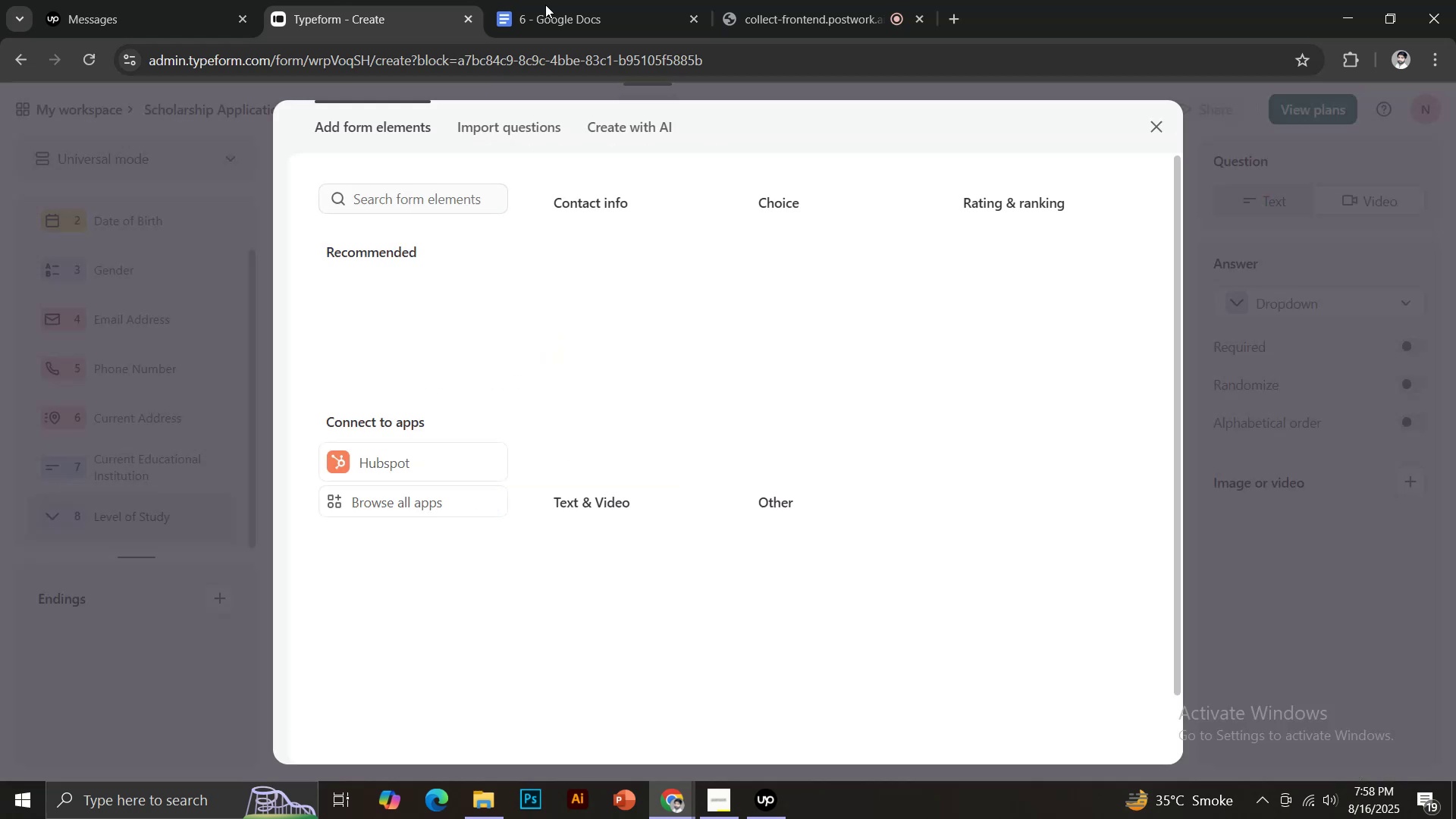 
double_click([547, 2])
 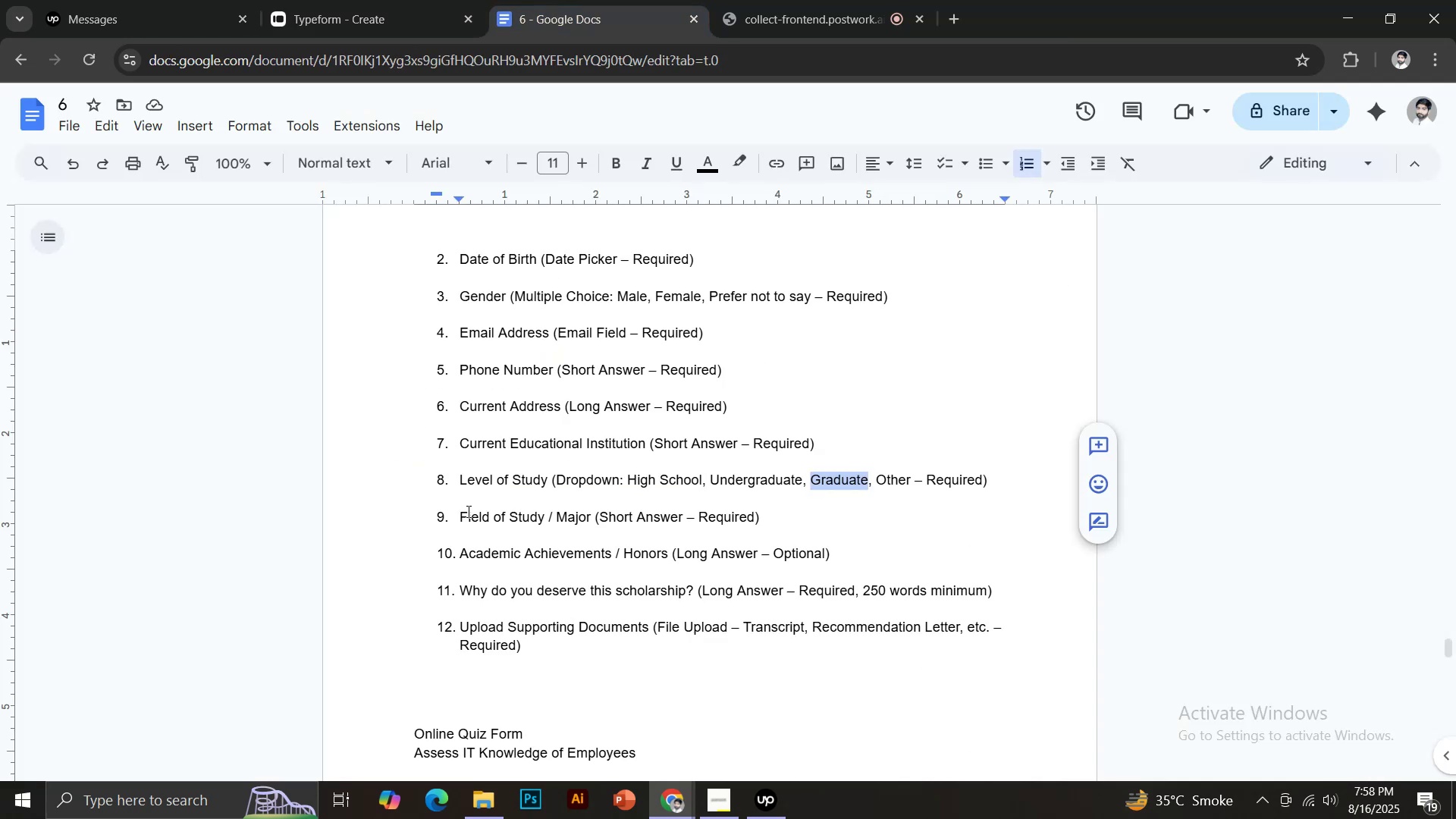 
left_click_drag(start_coordinate=[457, 515], to_coordinate=[588, 514])
 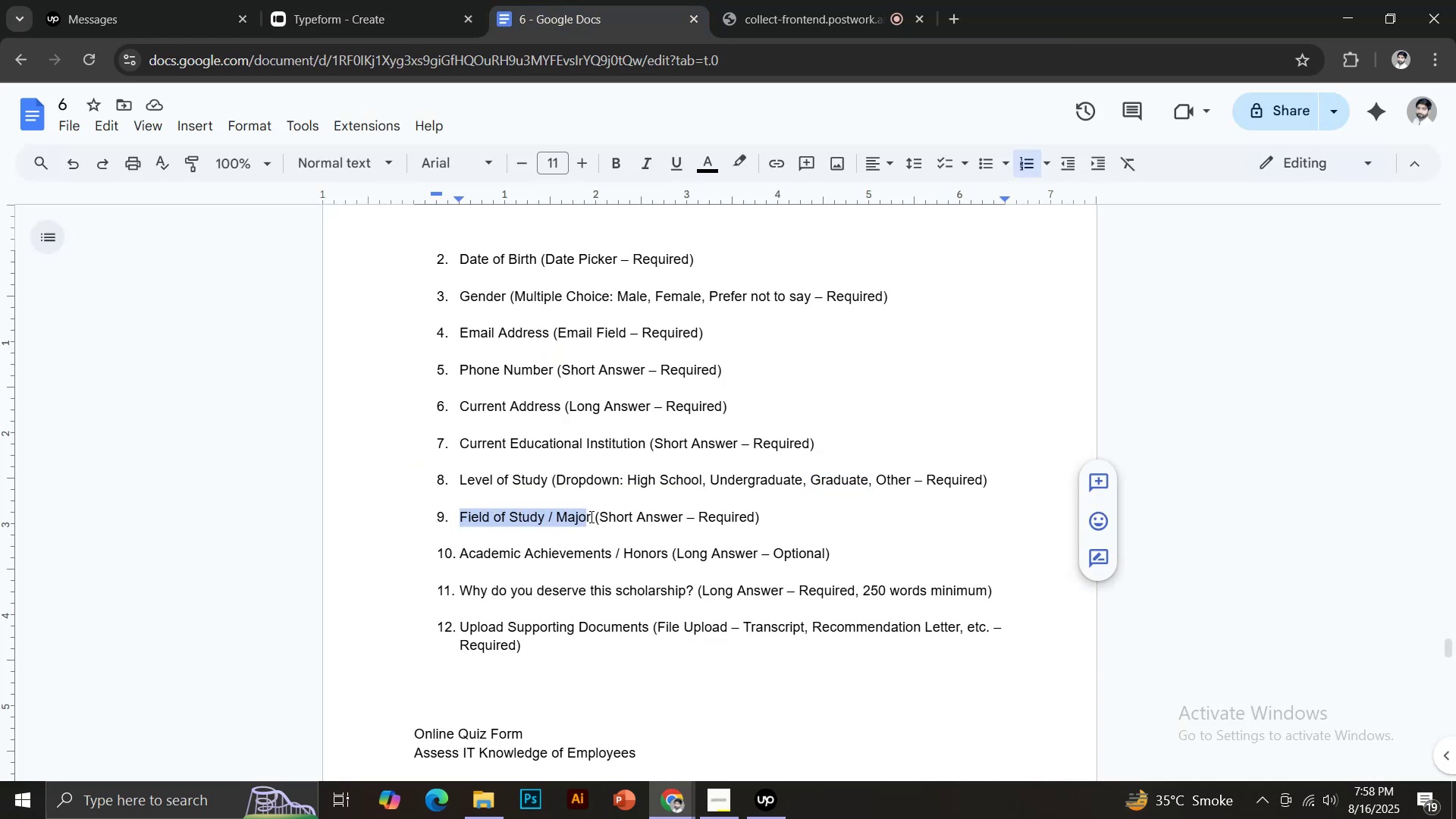 
hold_key(key=ControlLeft, duration=0.73)
 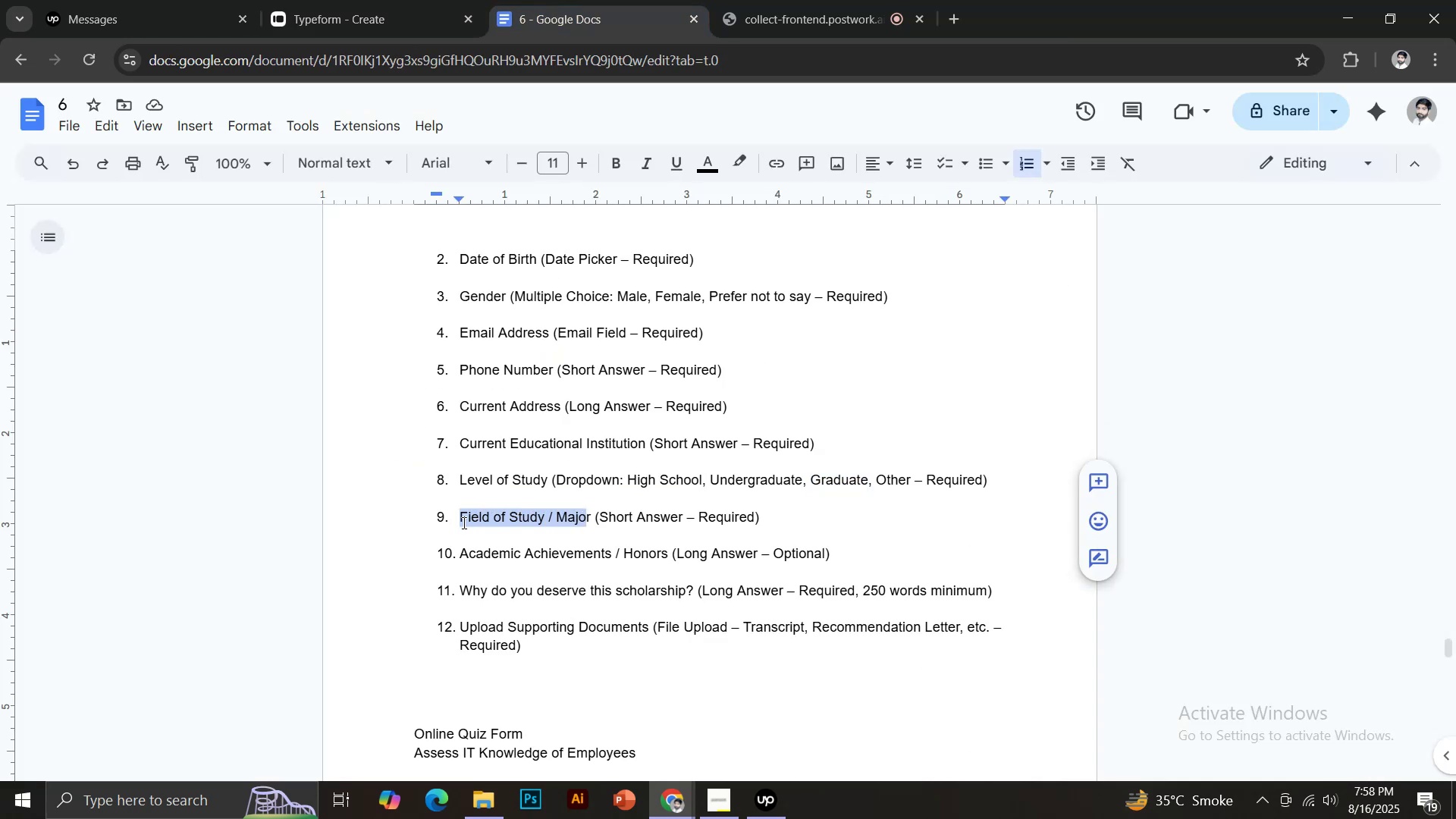 
left_click([462, 520])
 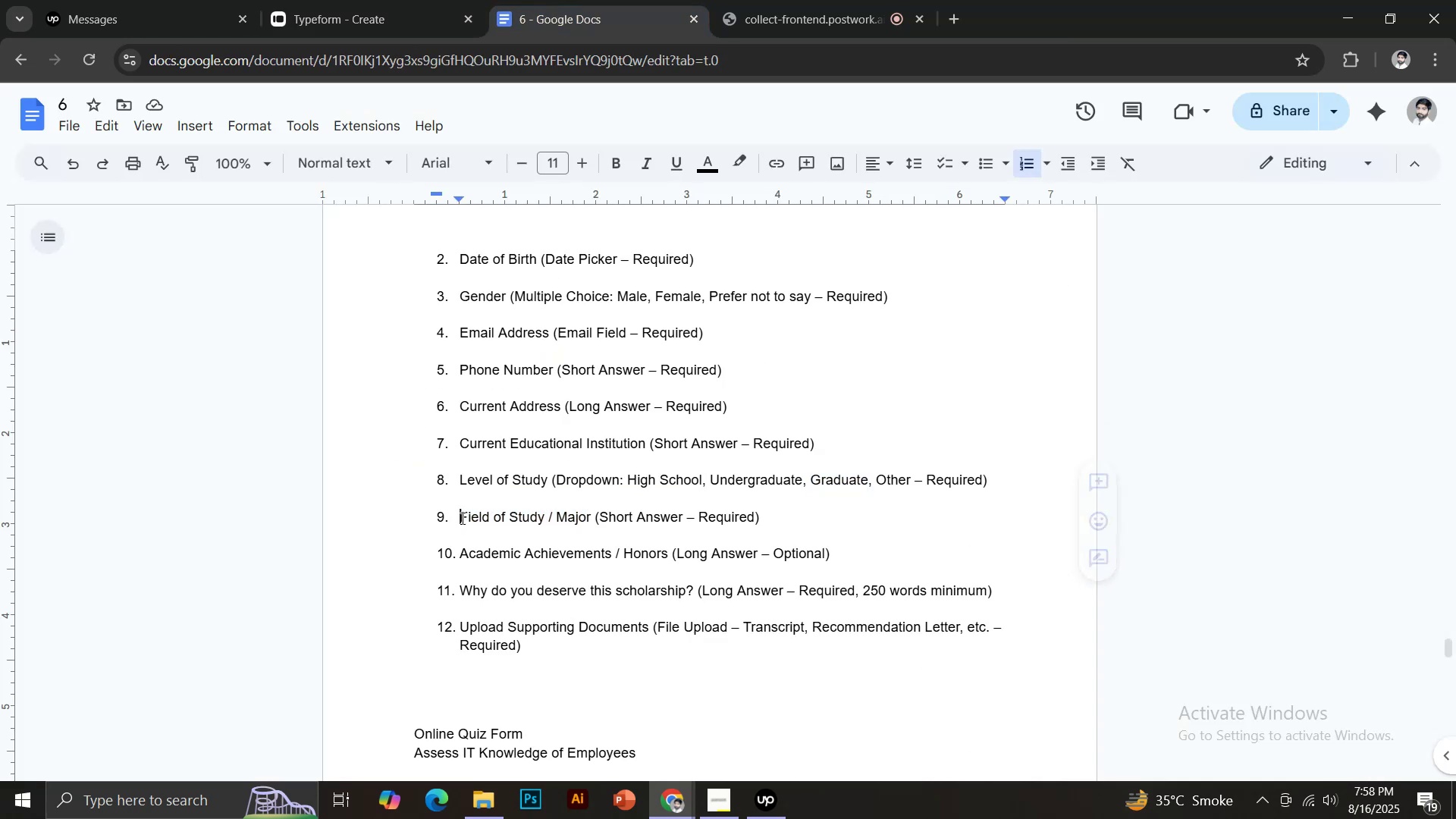 
left_click_drag(start_coordinate=[461, 518], to_coordinate=[582, 516])
 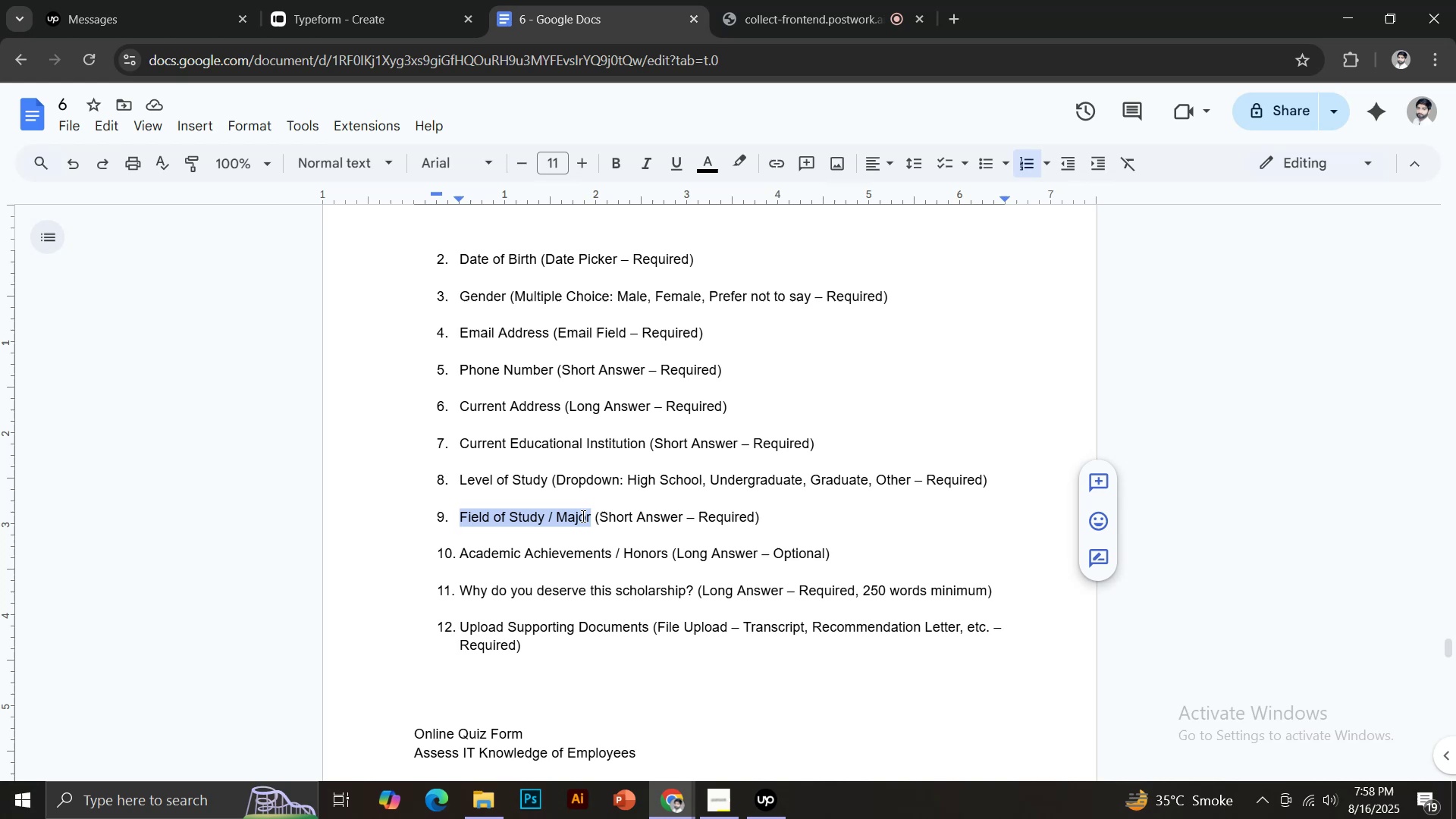 
key(Control+ControlLeft)
 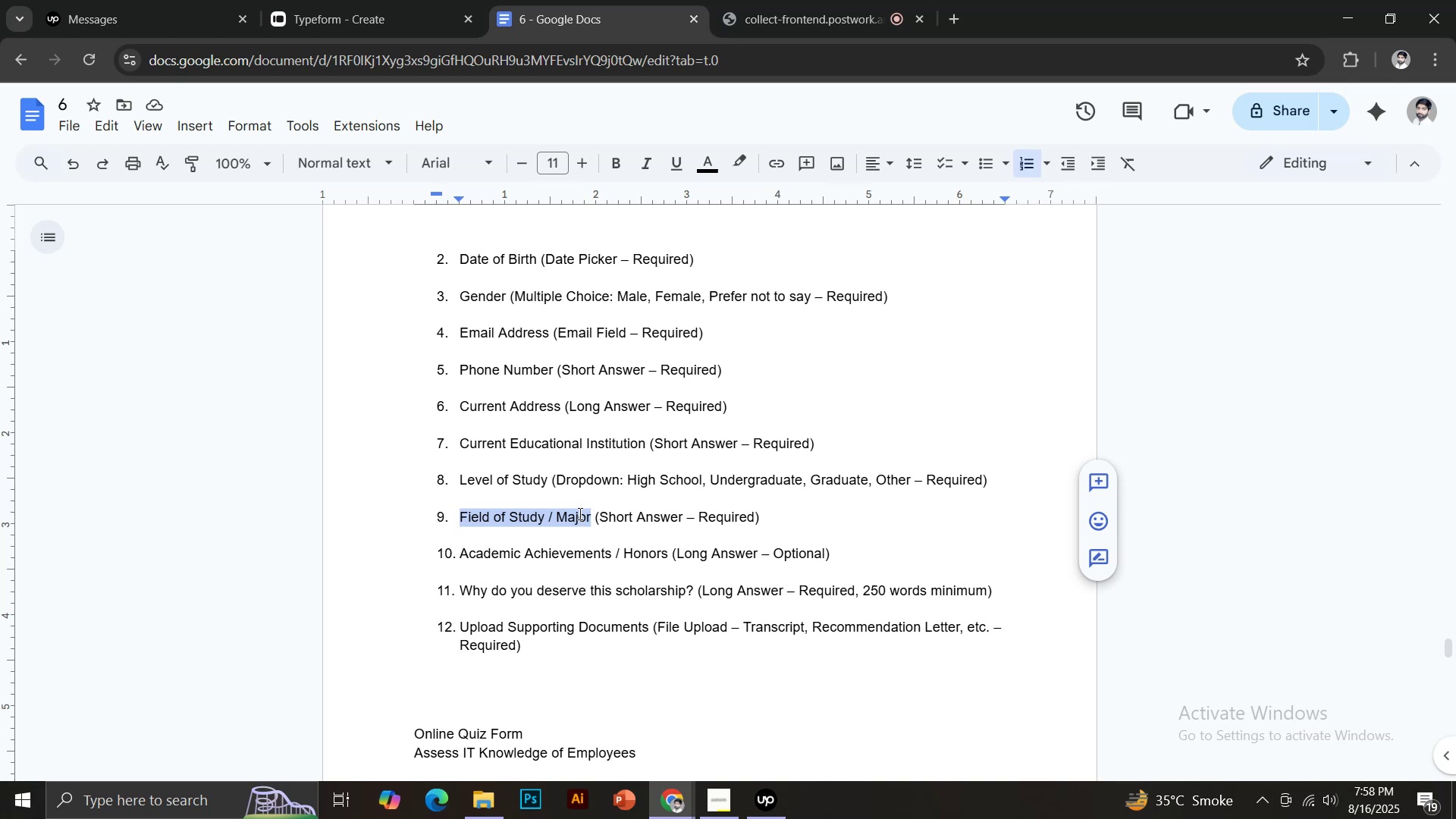 
key(Control+C)
 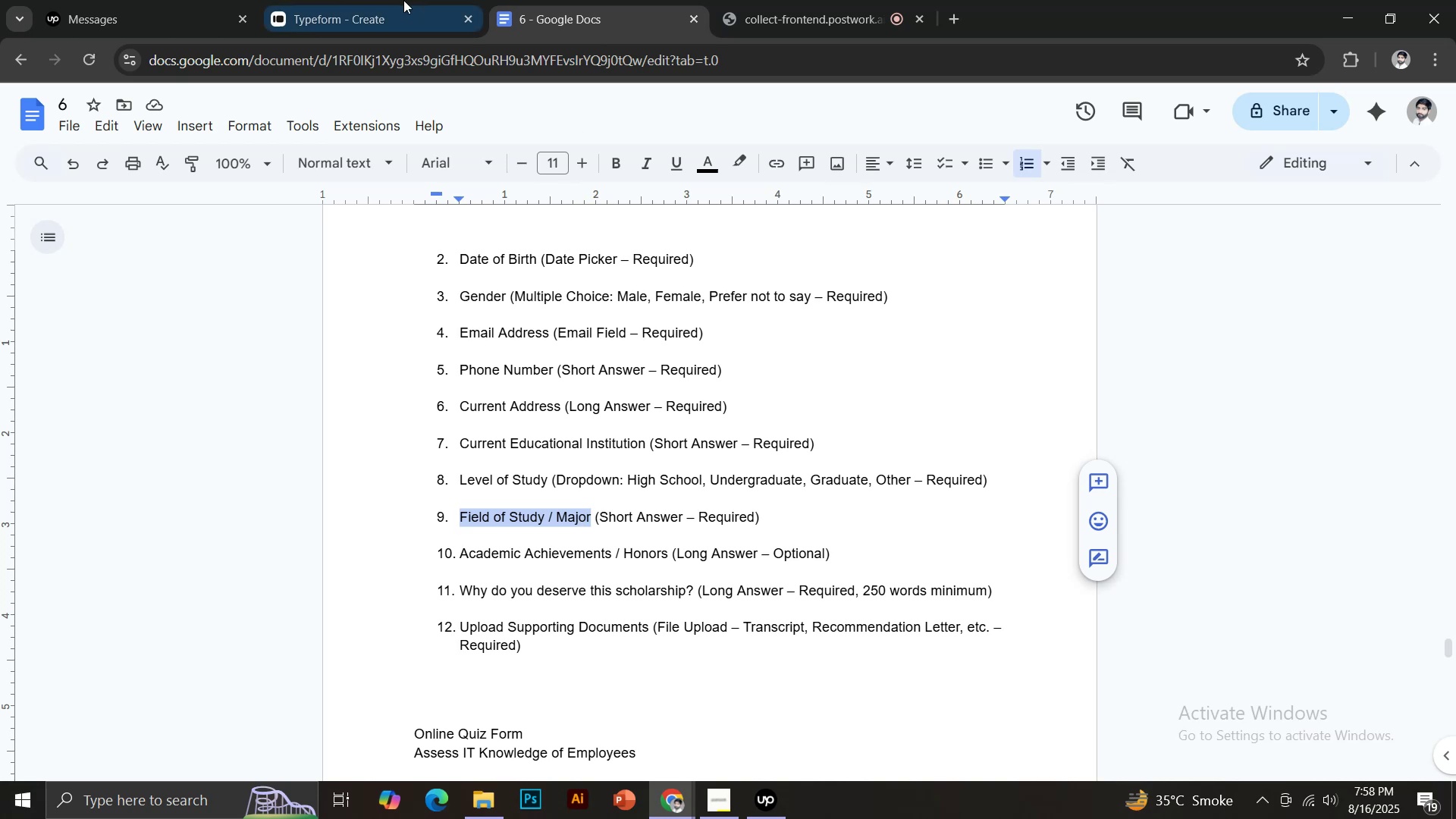 
left_click([387, 0])
 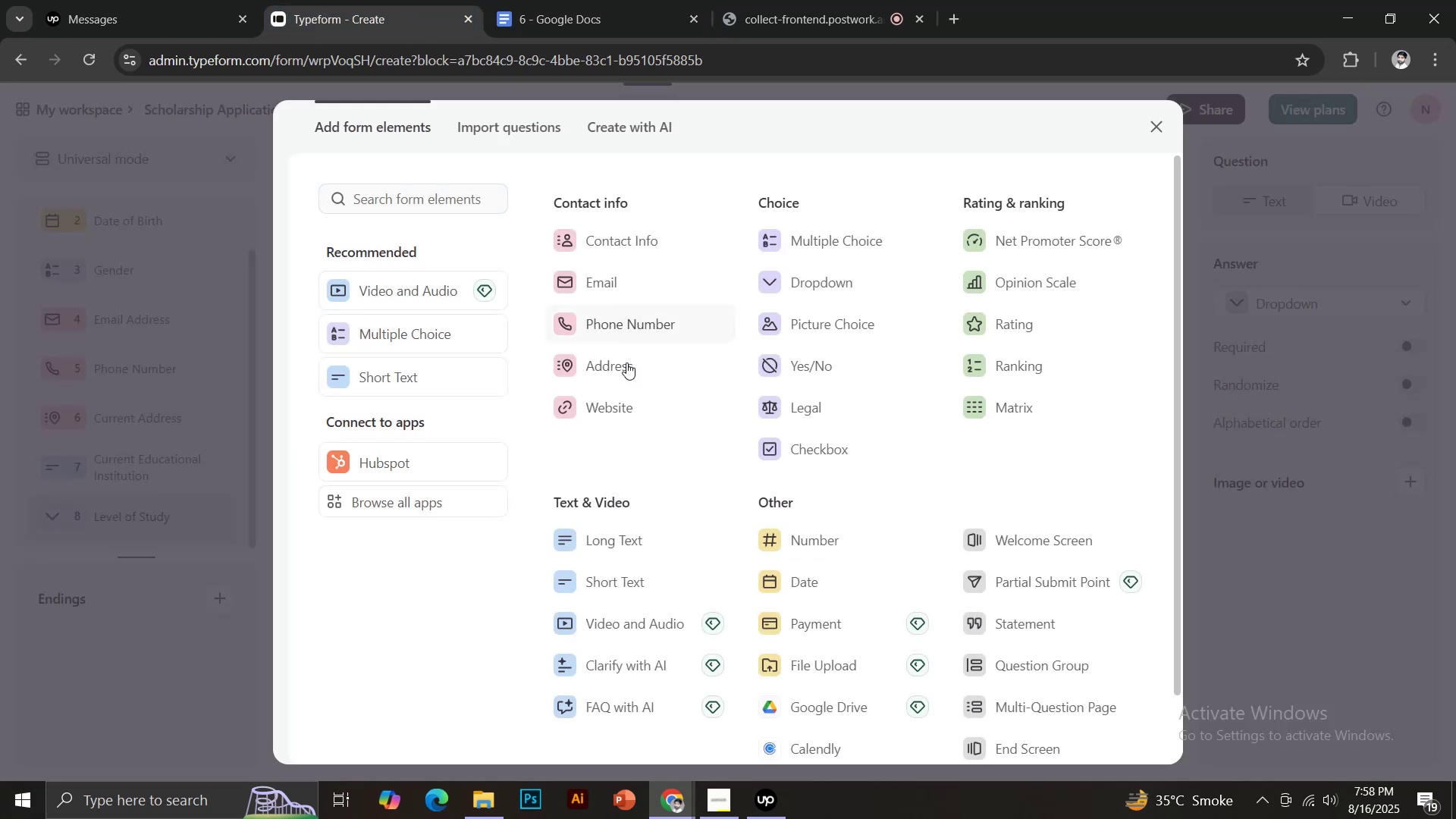 
left_click([412, 381])
 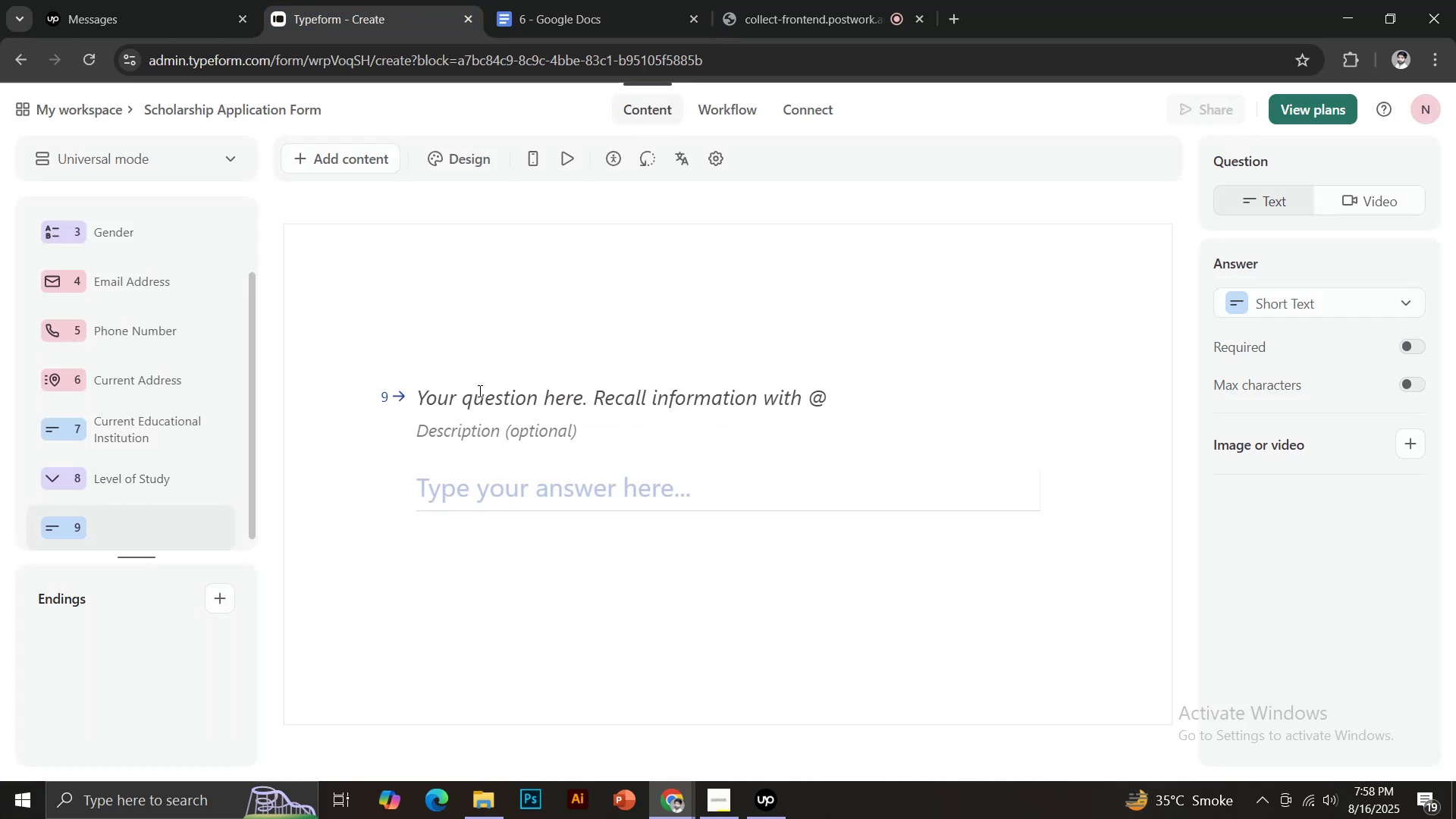 
left_click([479, 391])
 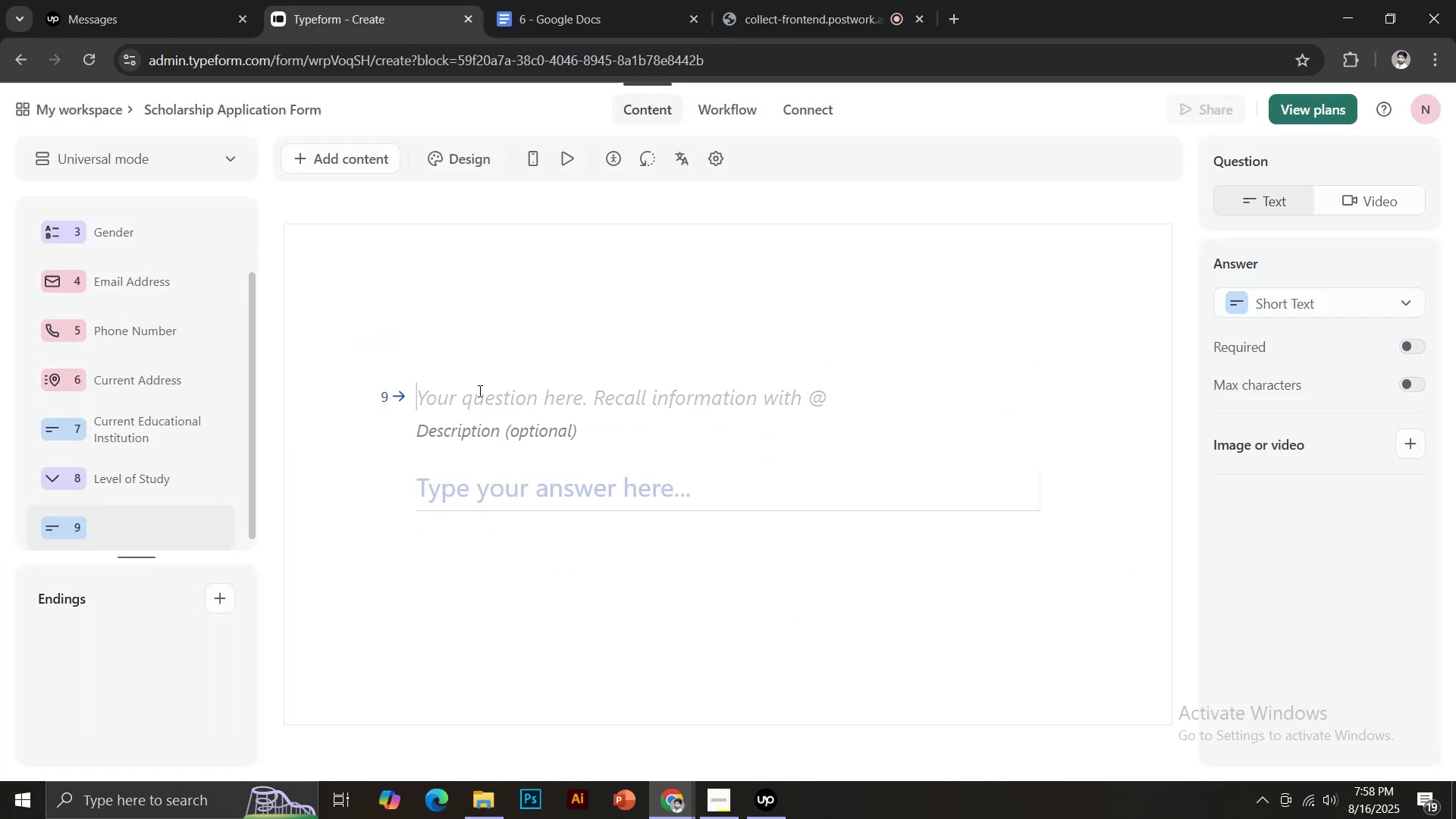 
key(Control+V)
 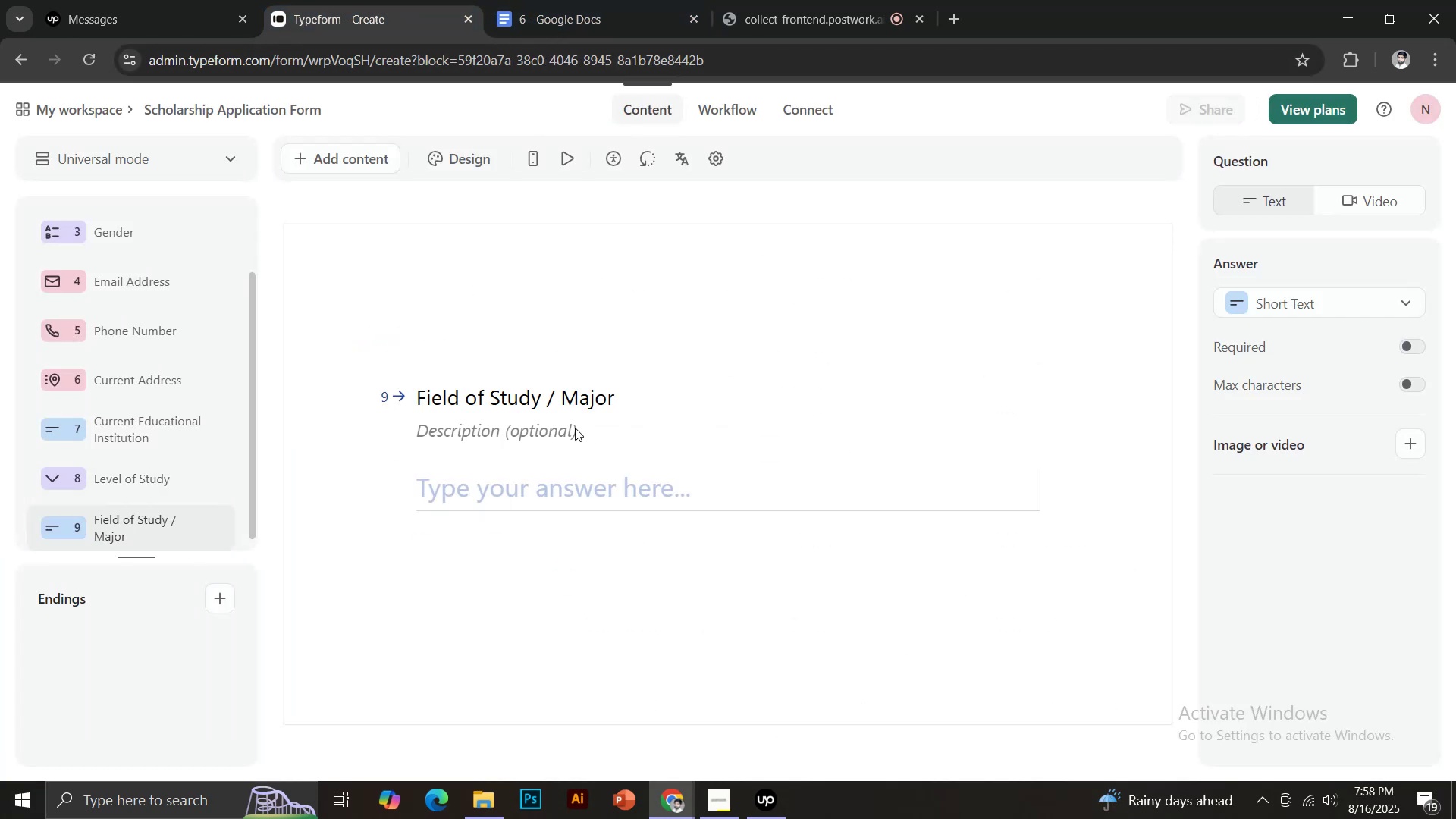 
left_click([565, 14])
 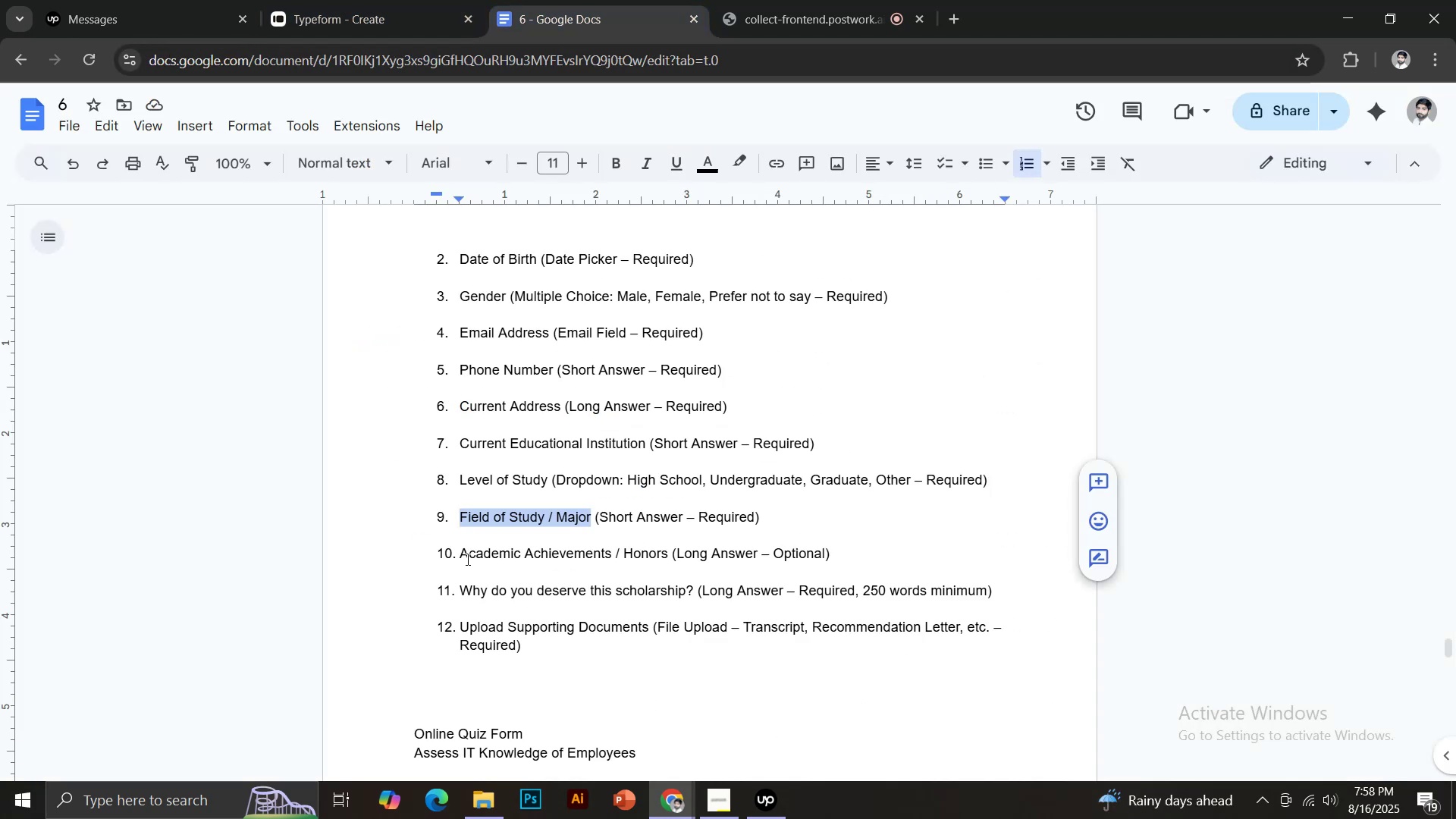 
left_click_drag(start_coordinate=[460, 553], to_coordinate=[670, 551])
 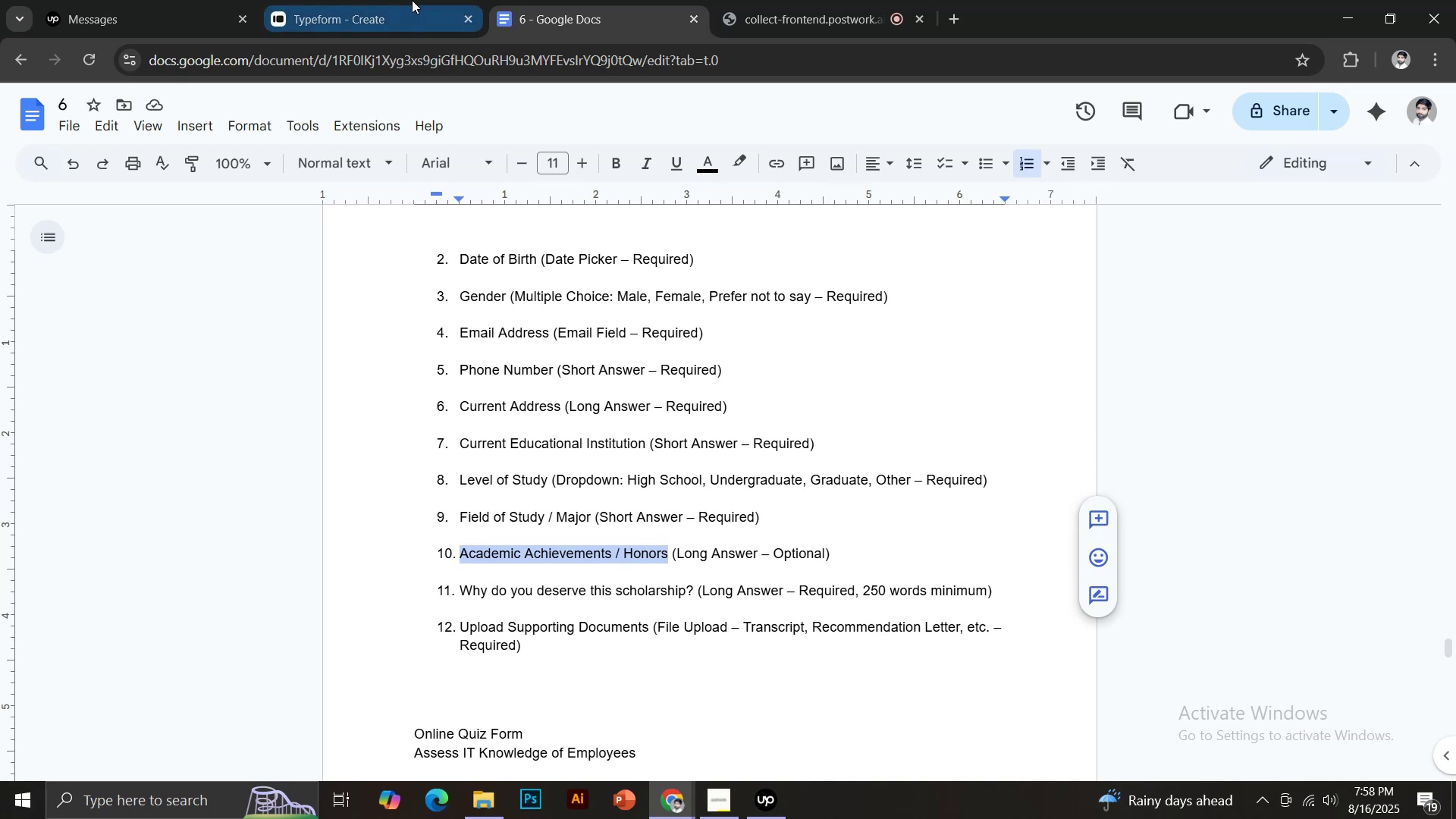 
key(Control+C)
 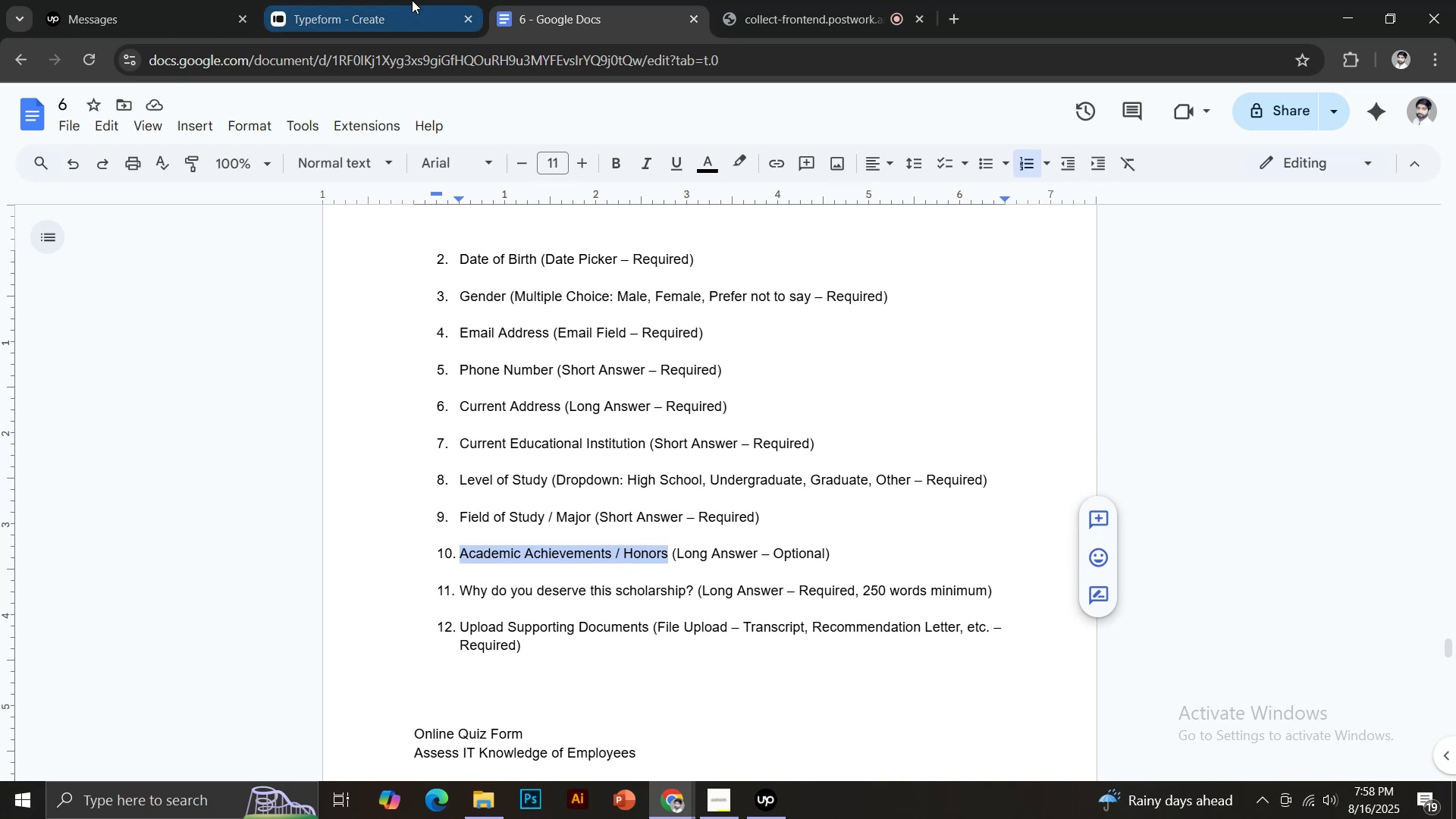 
left_click([412, 0])
 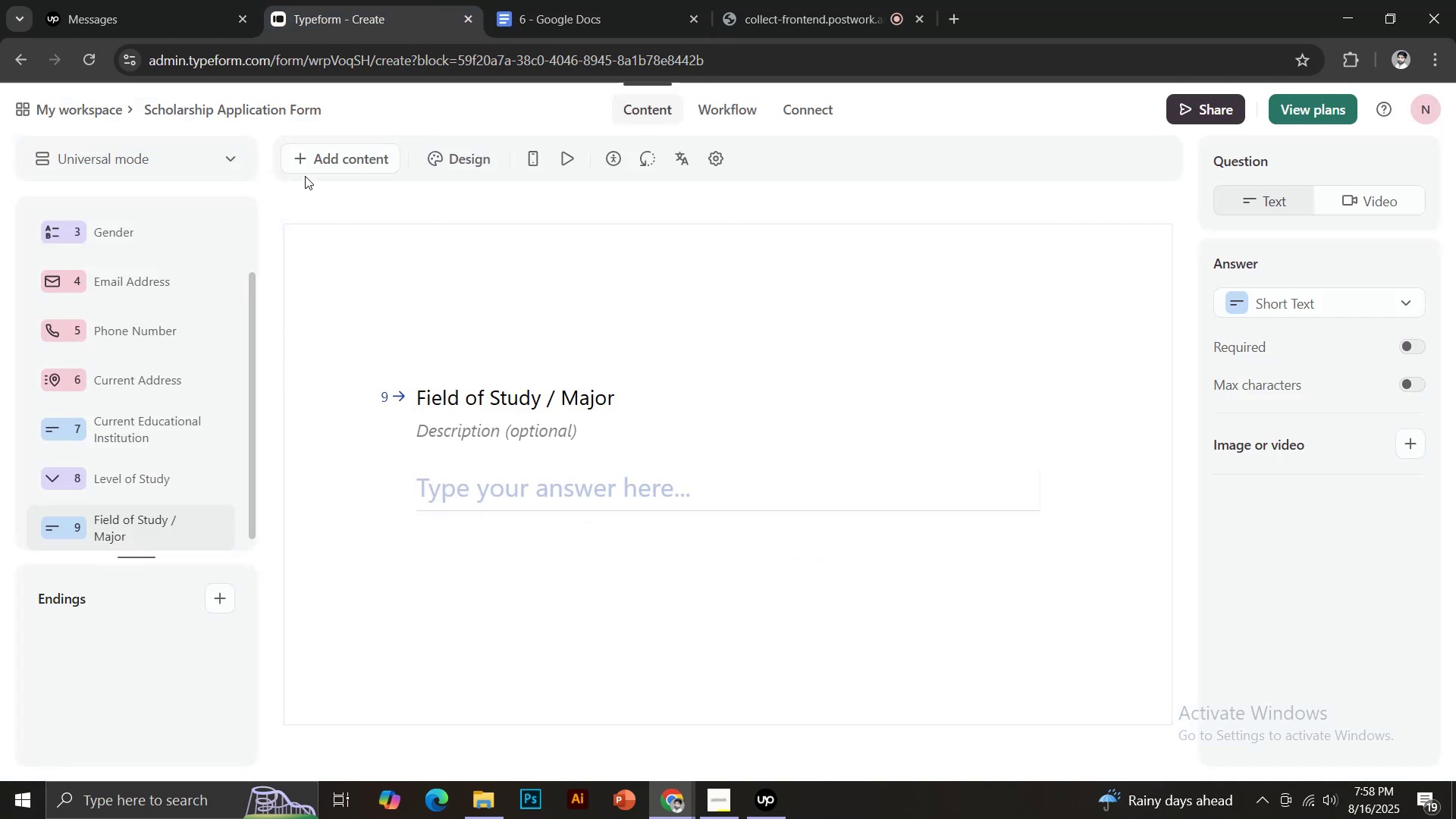 
left_click([318, 153])
 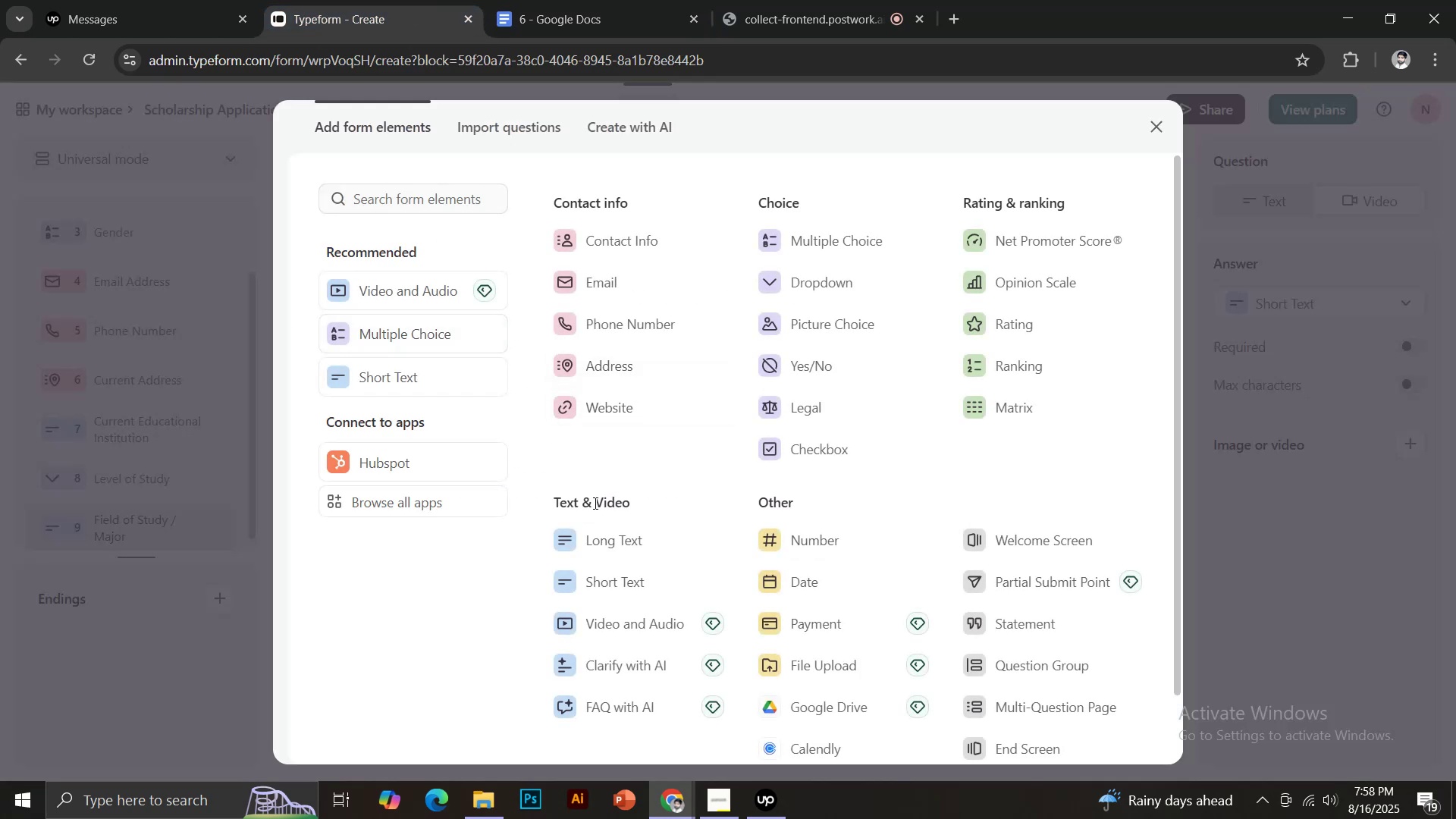 
left_click([612, 541])
 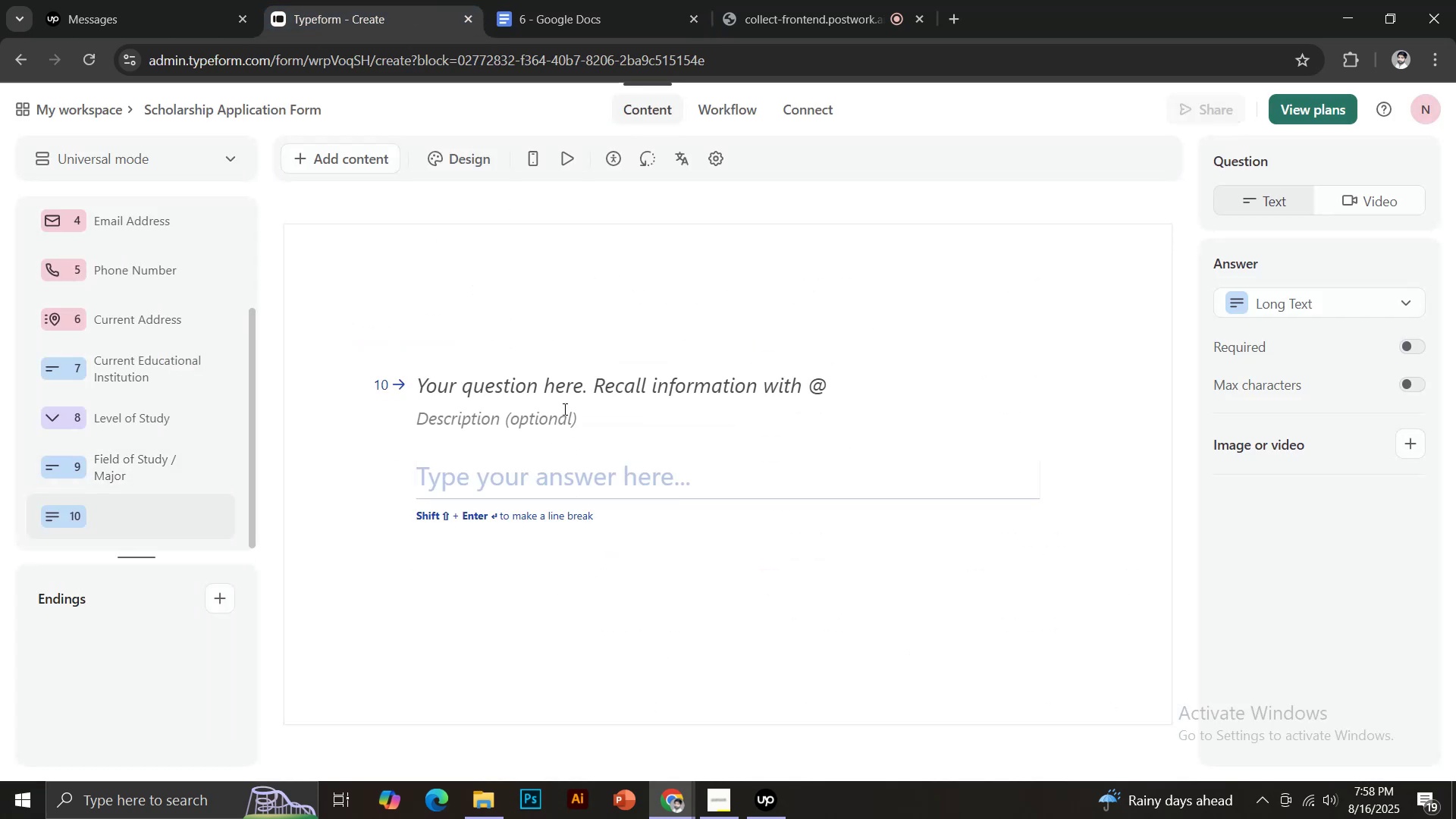 
left_click([554, 391])
 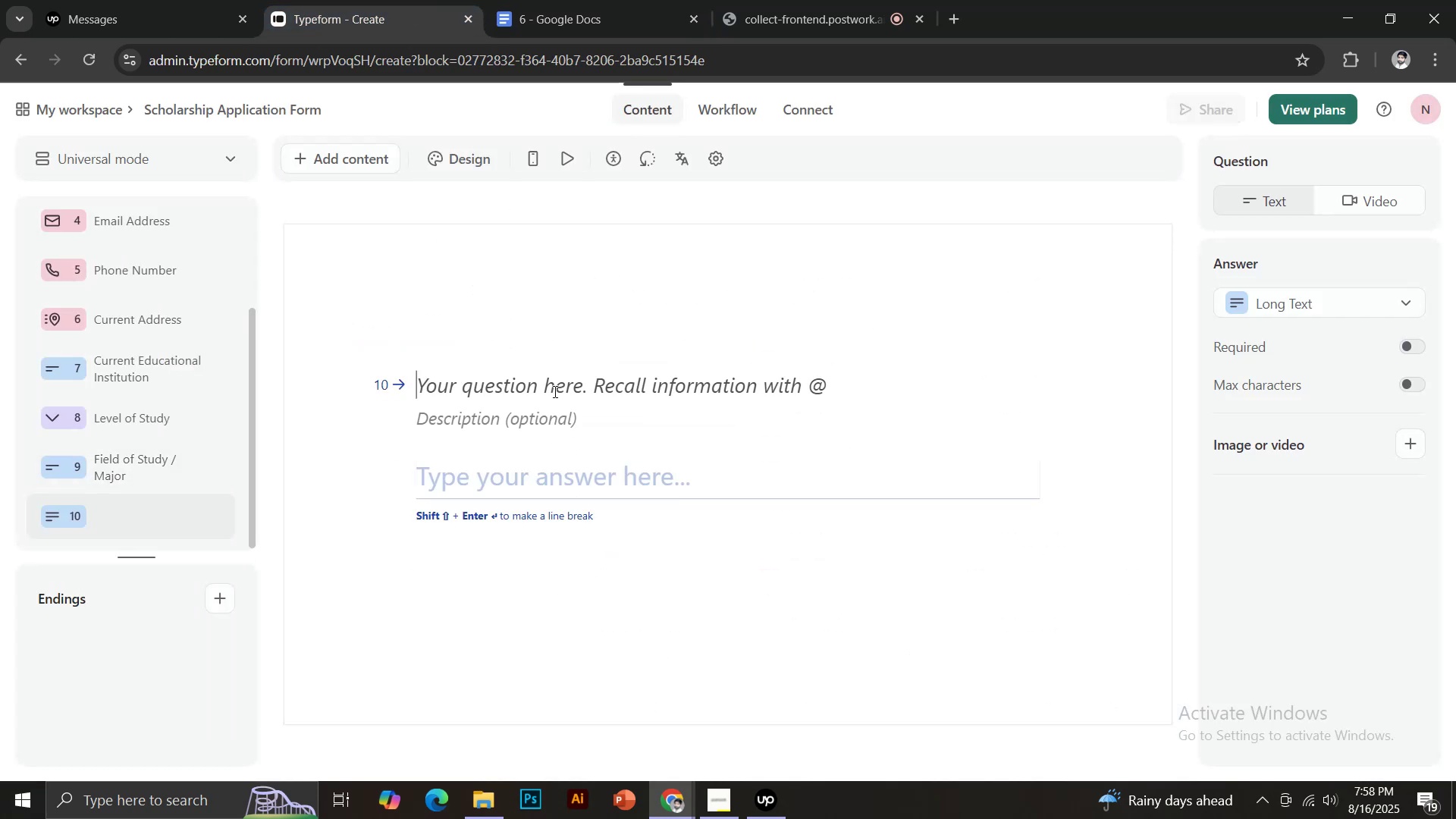 
key(Control+V)
 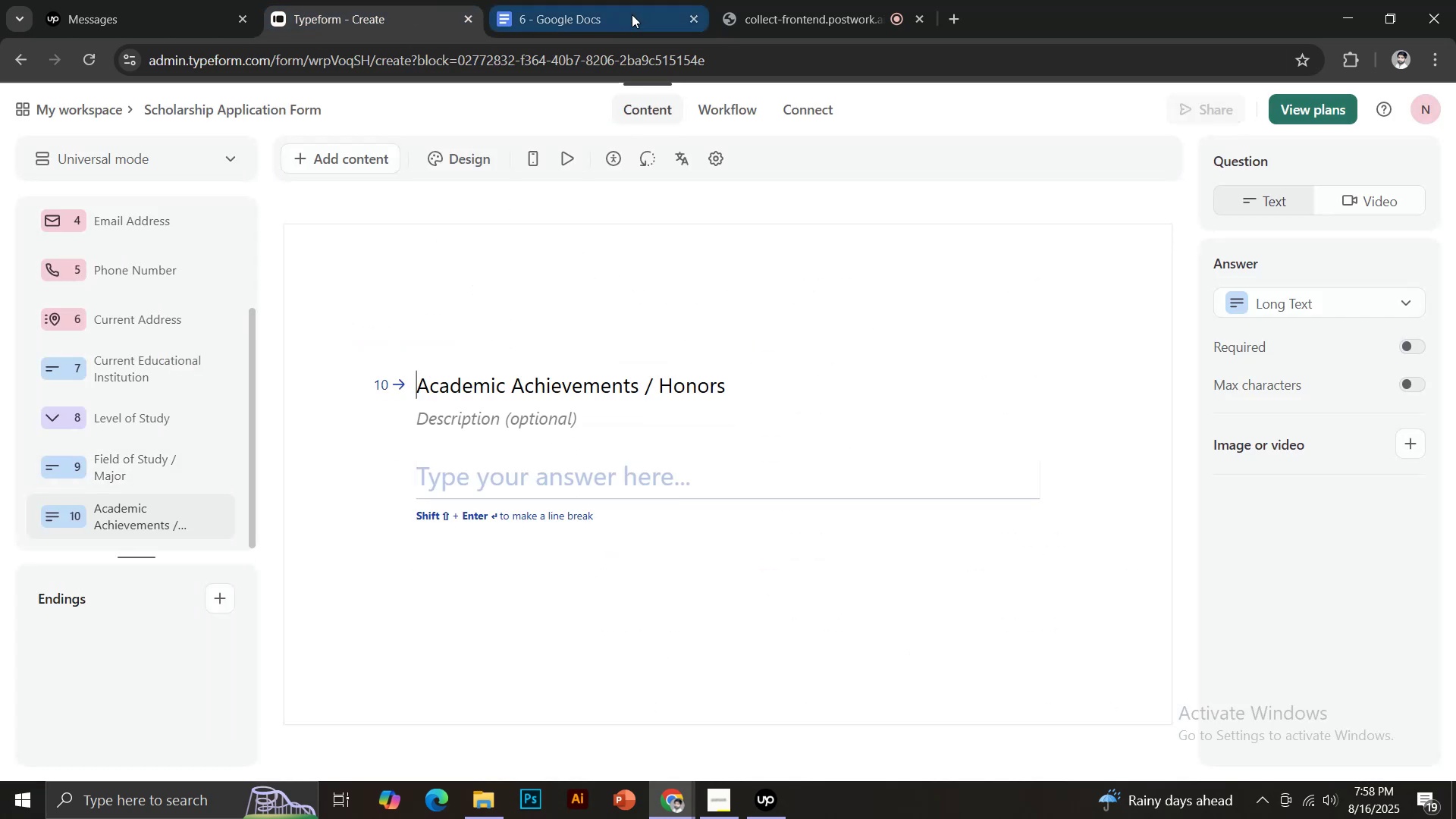 
left_click([629, 14])
 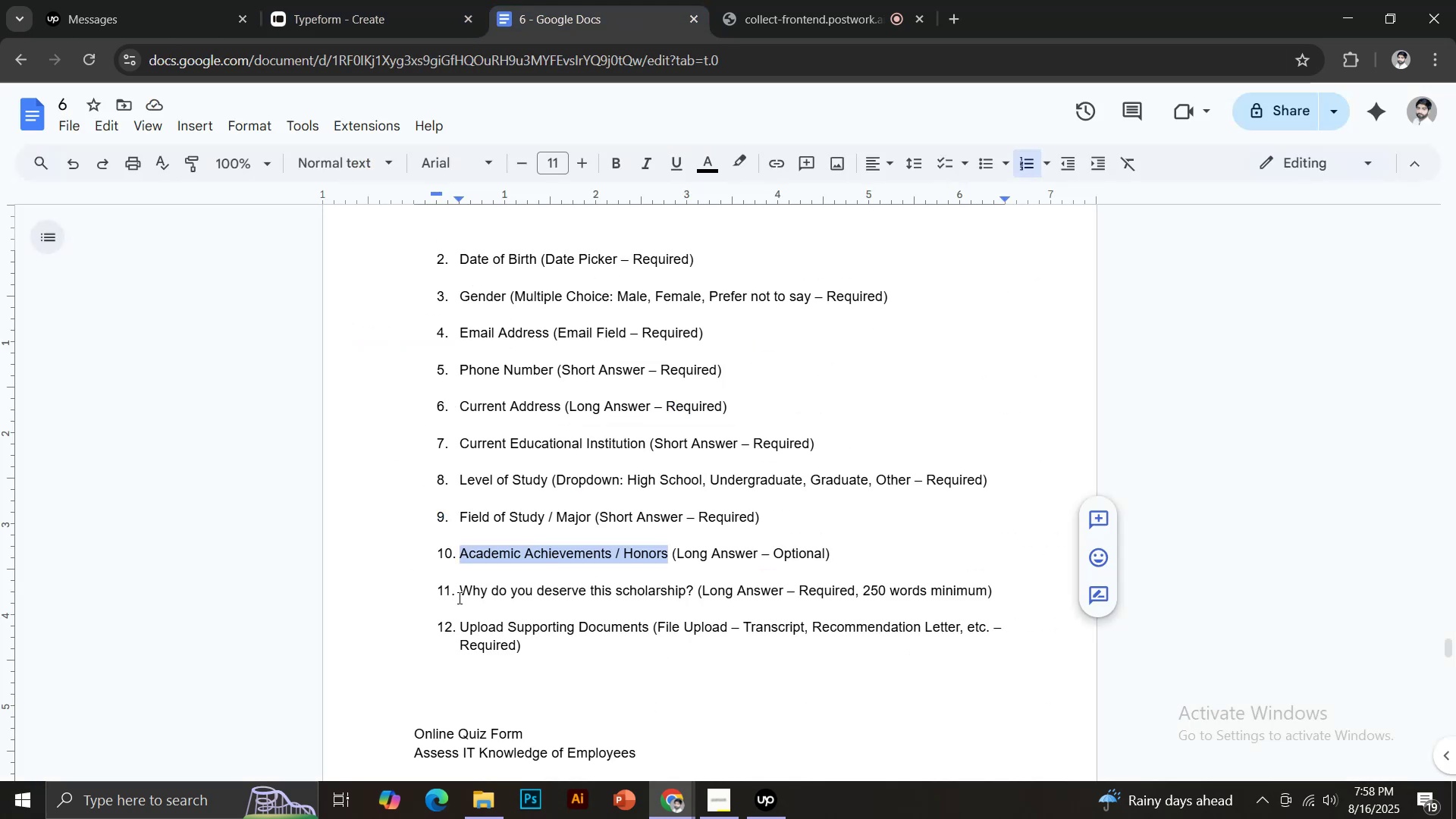 
left_click_drag(start_coordinate=[462, 592], to_coordinate=[695, 588])
 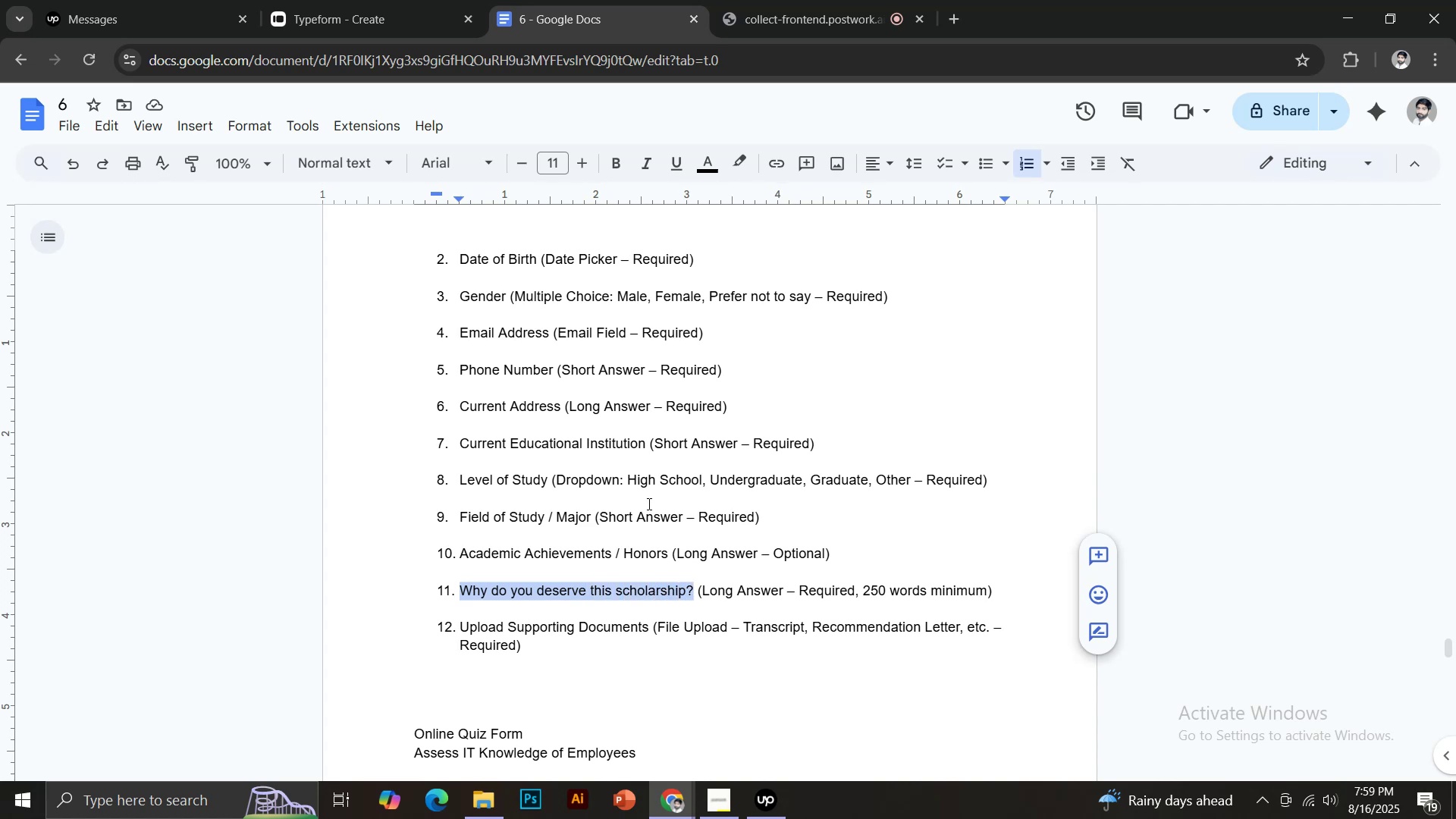 
key(Control+C)
 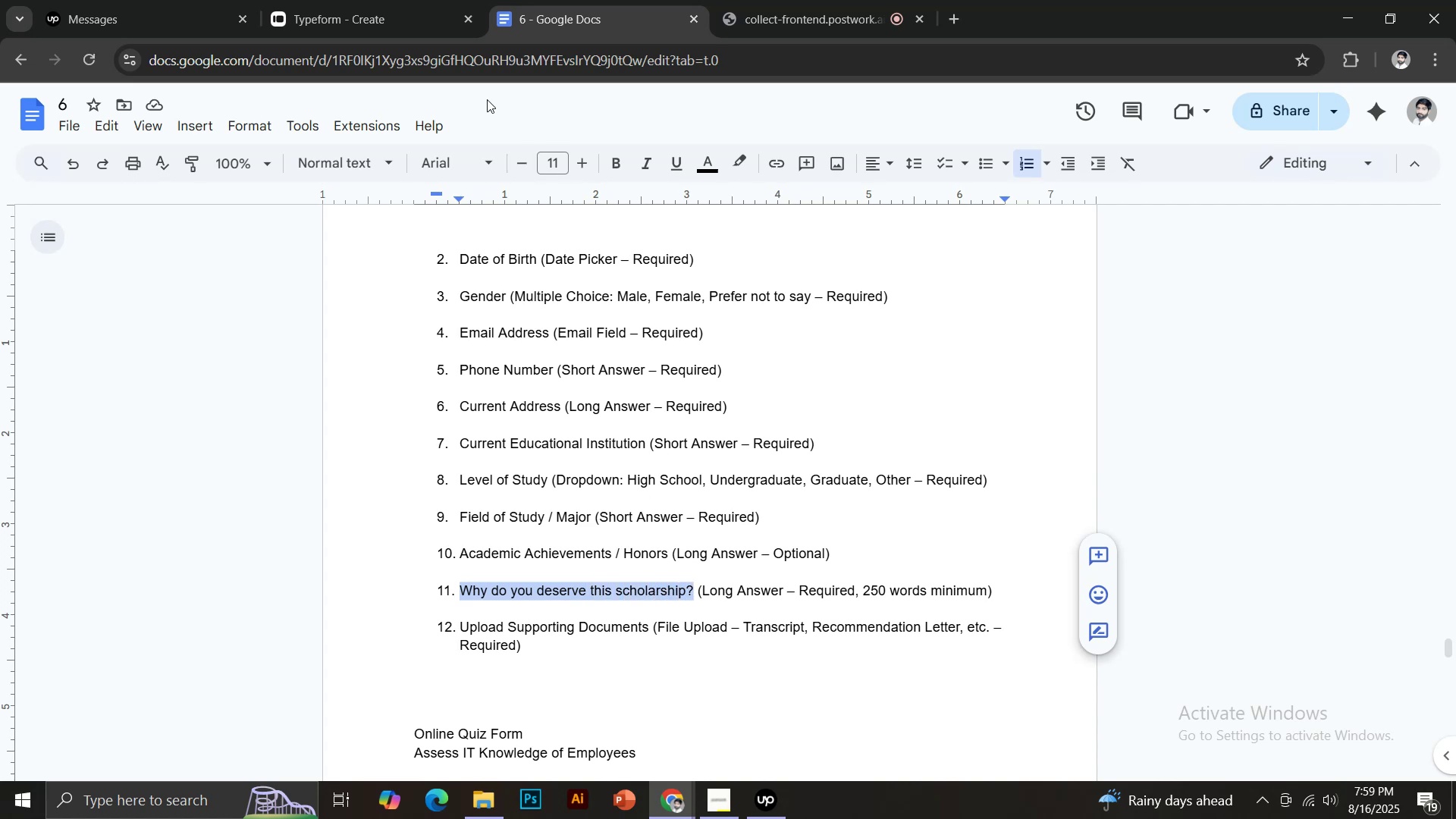 
left_click([389, 14])
 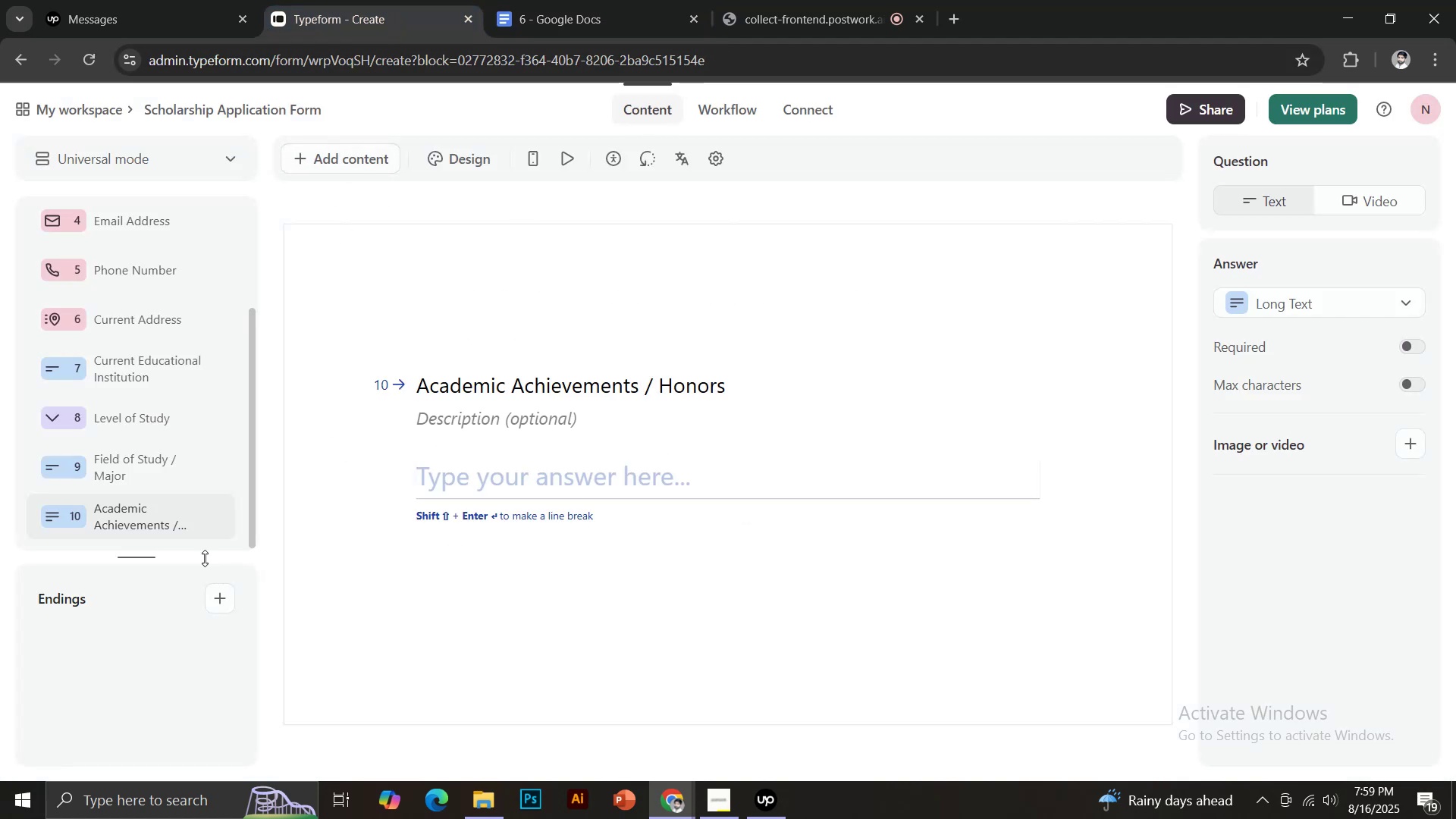 
left_click([209, 517])
 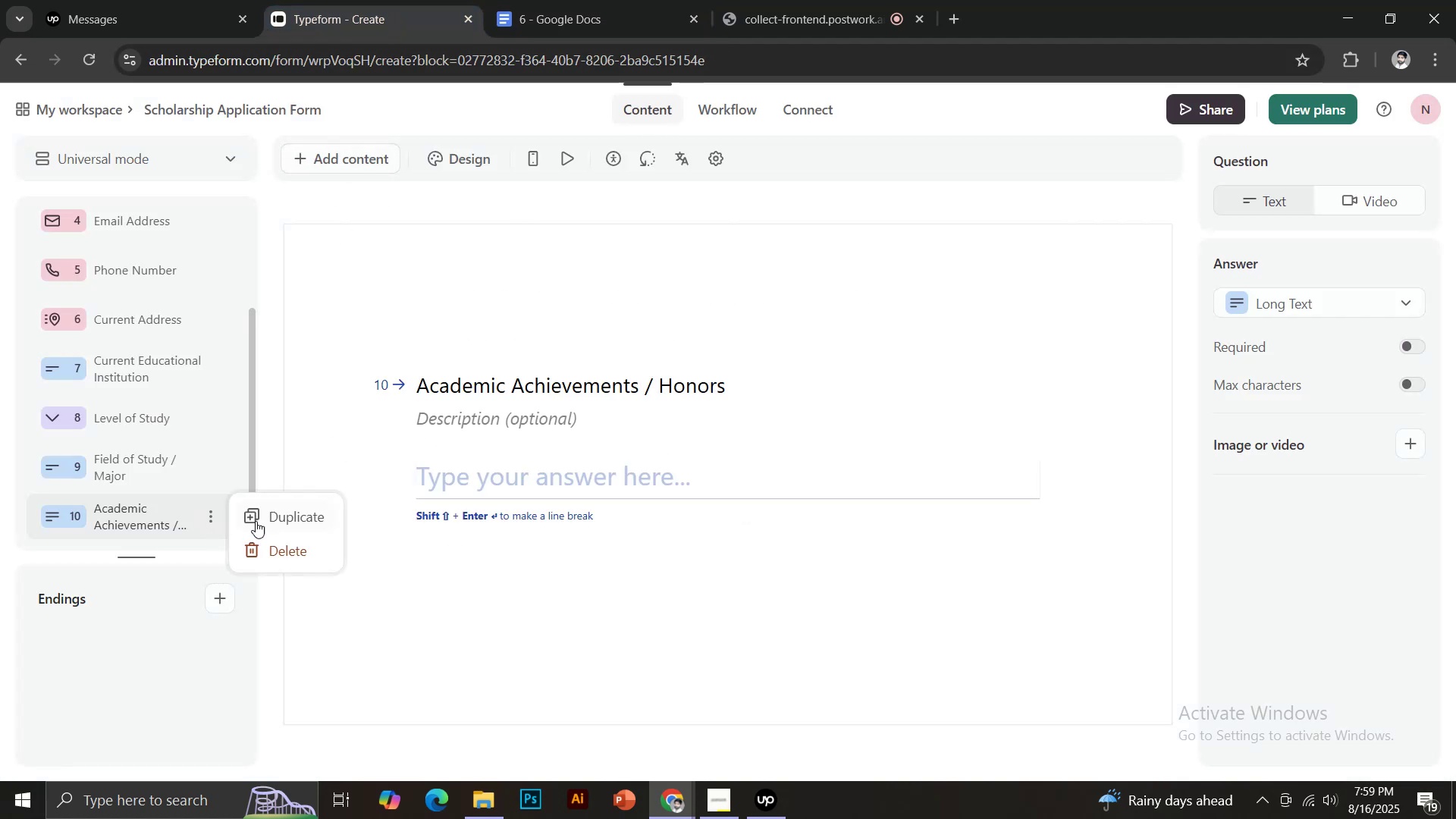 
left_click([260, 521])
 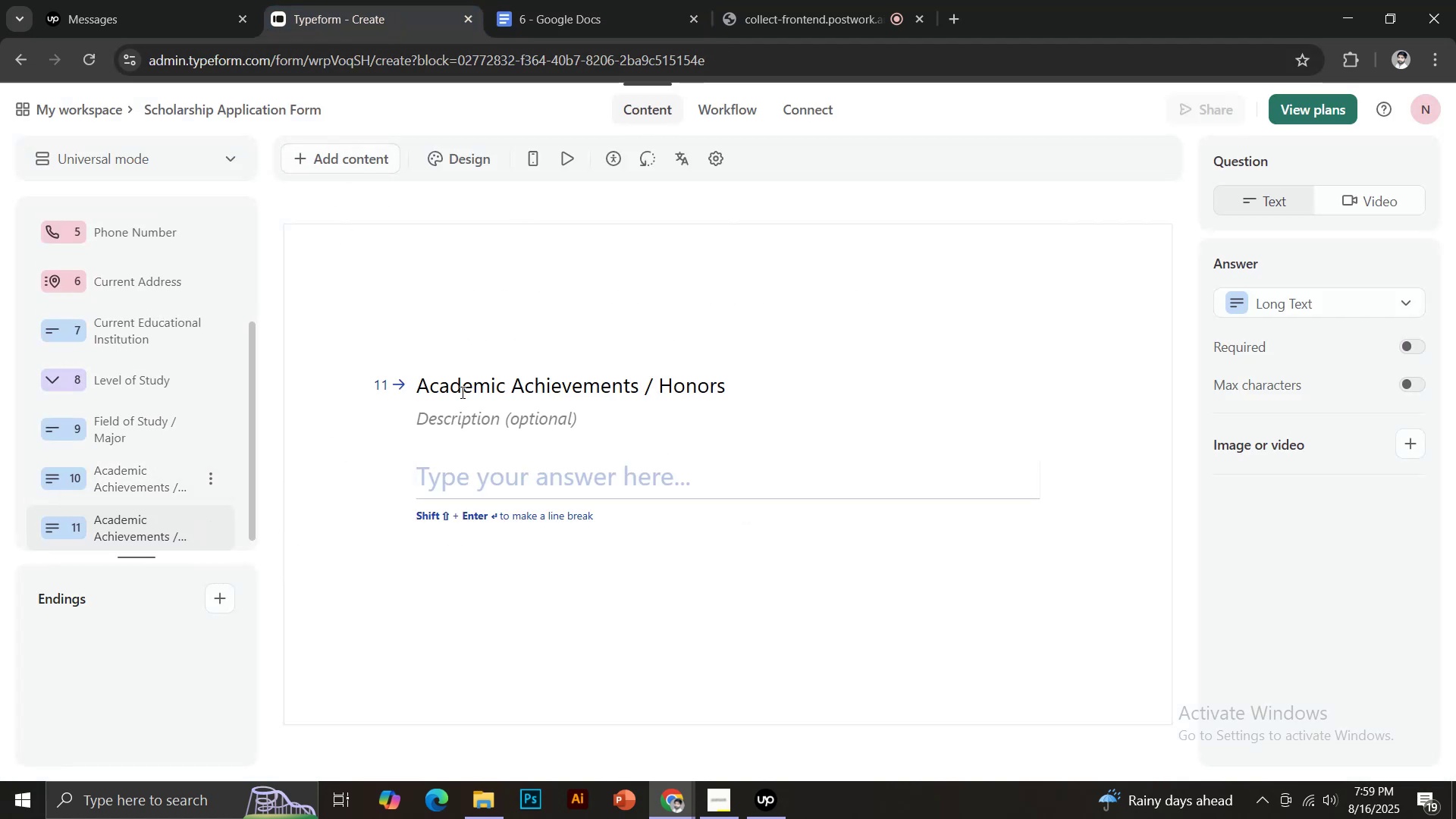 
key(Control+ControlLeft)
 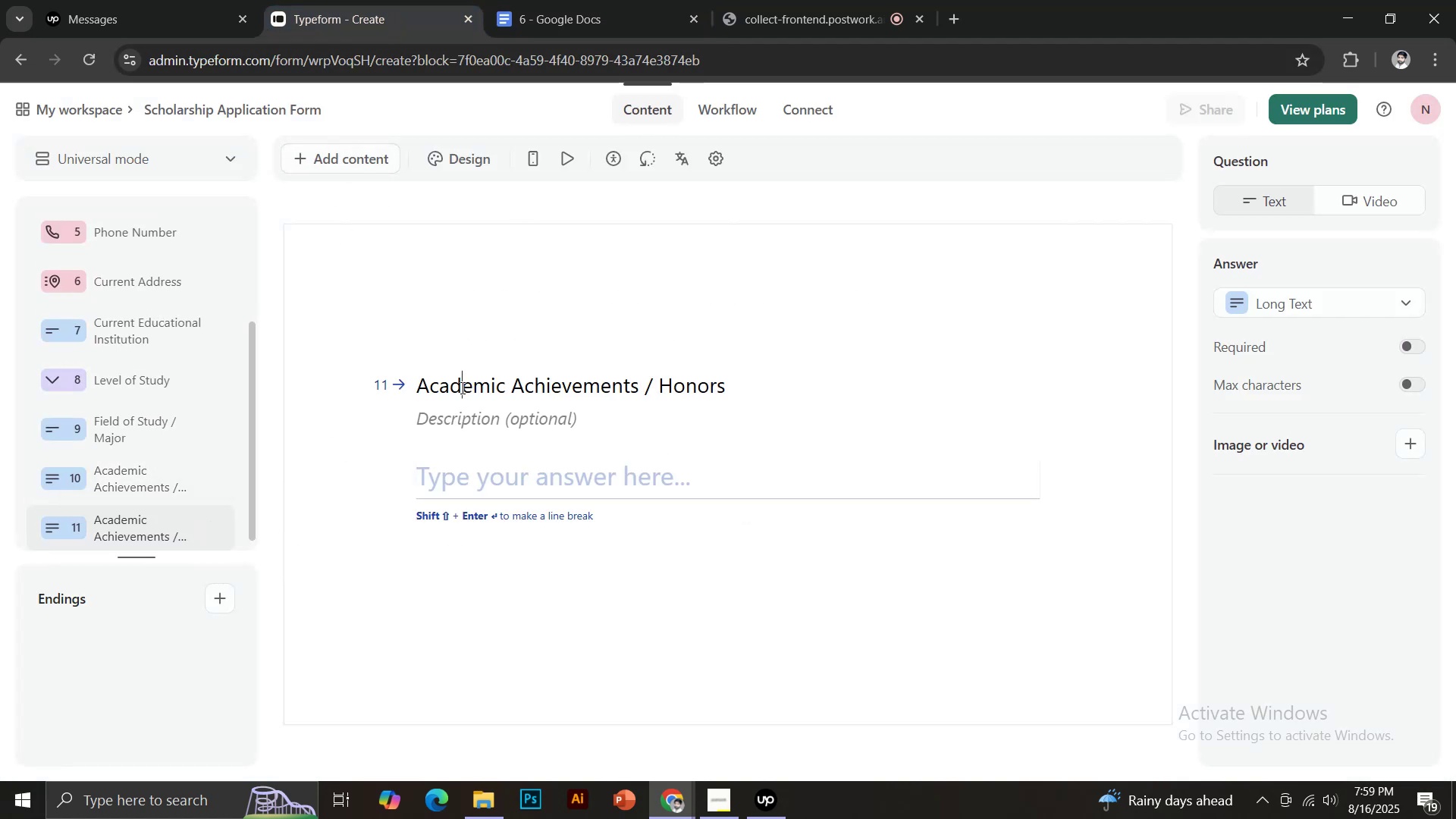 
key(Control+A)
 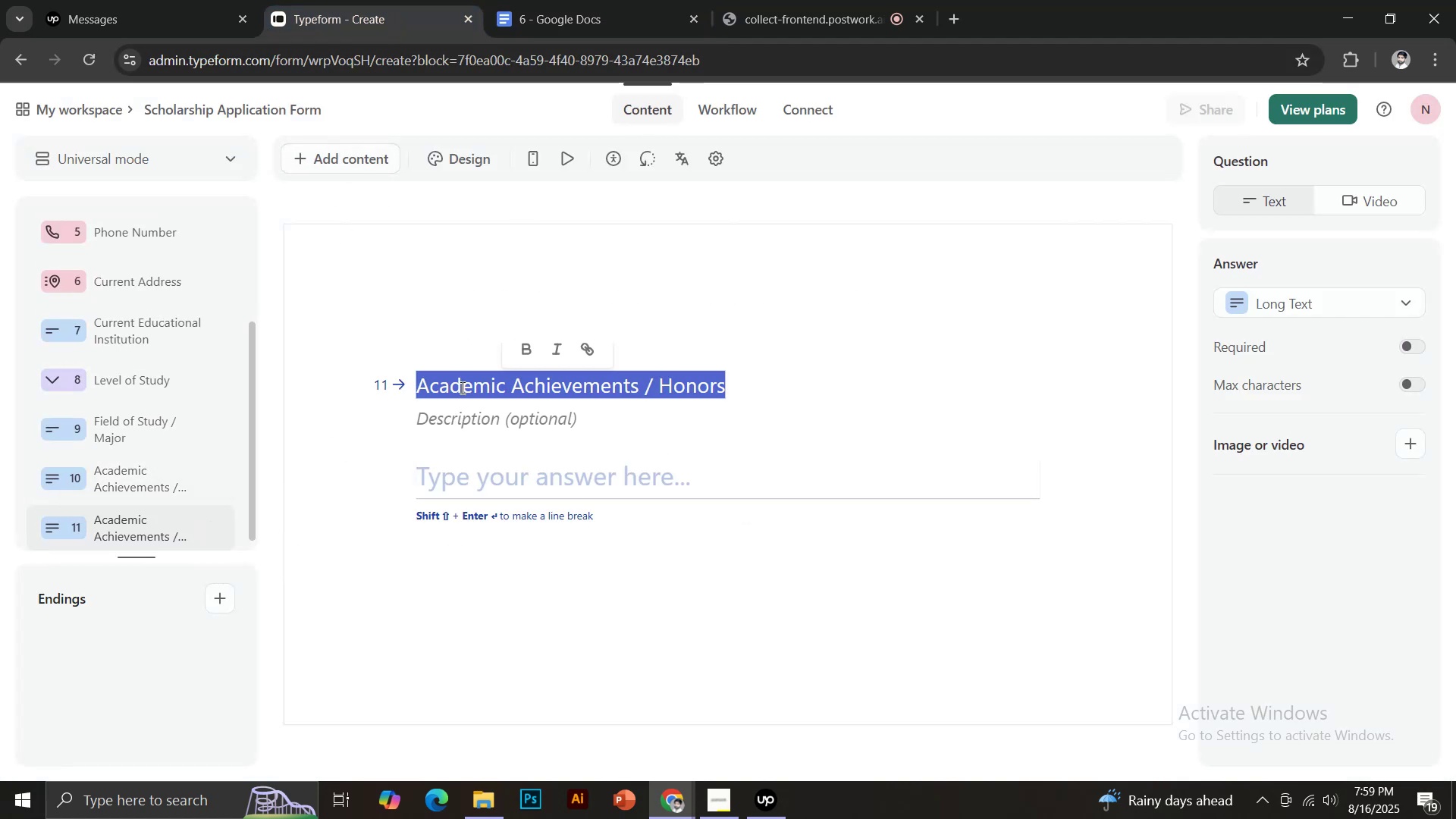 
key(Control+V)
 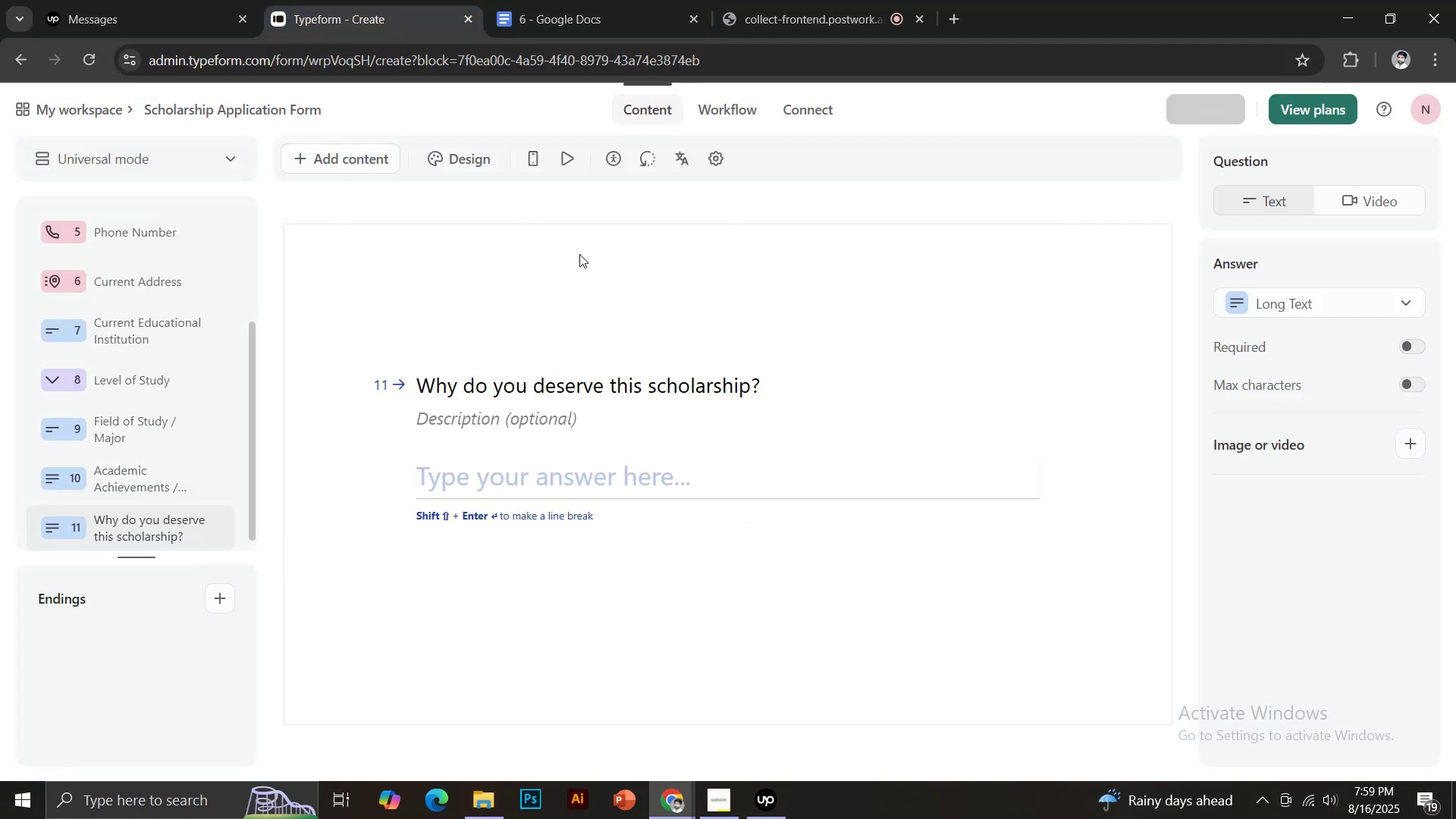 
left_click([579, 18])
 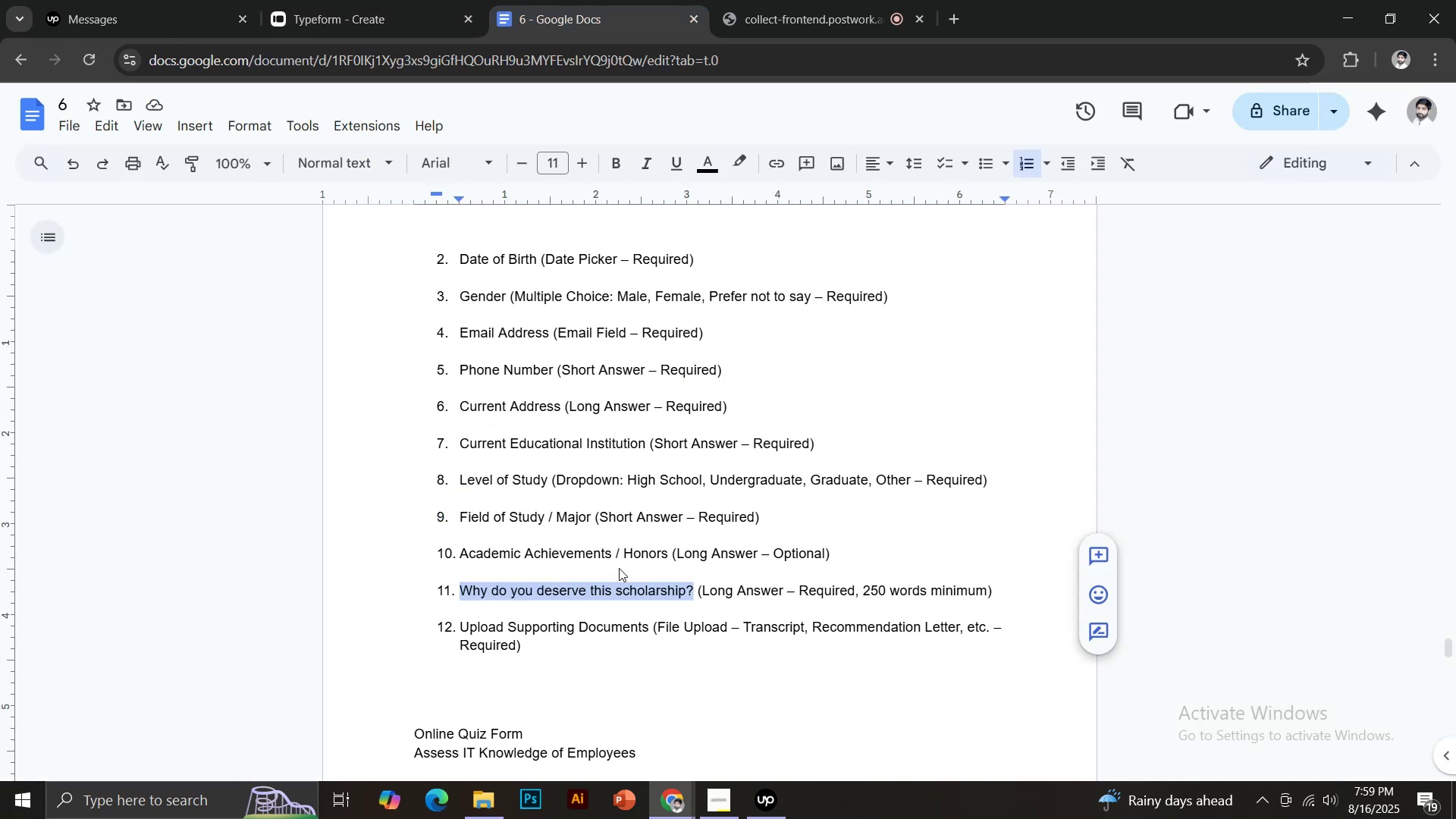 
scroll: coordinate [614, 566], scroll_direction: down, amount: 1.0
 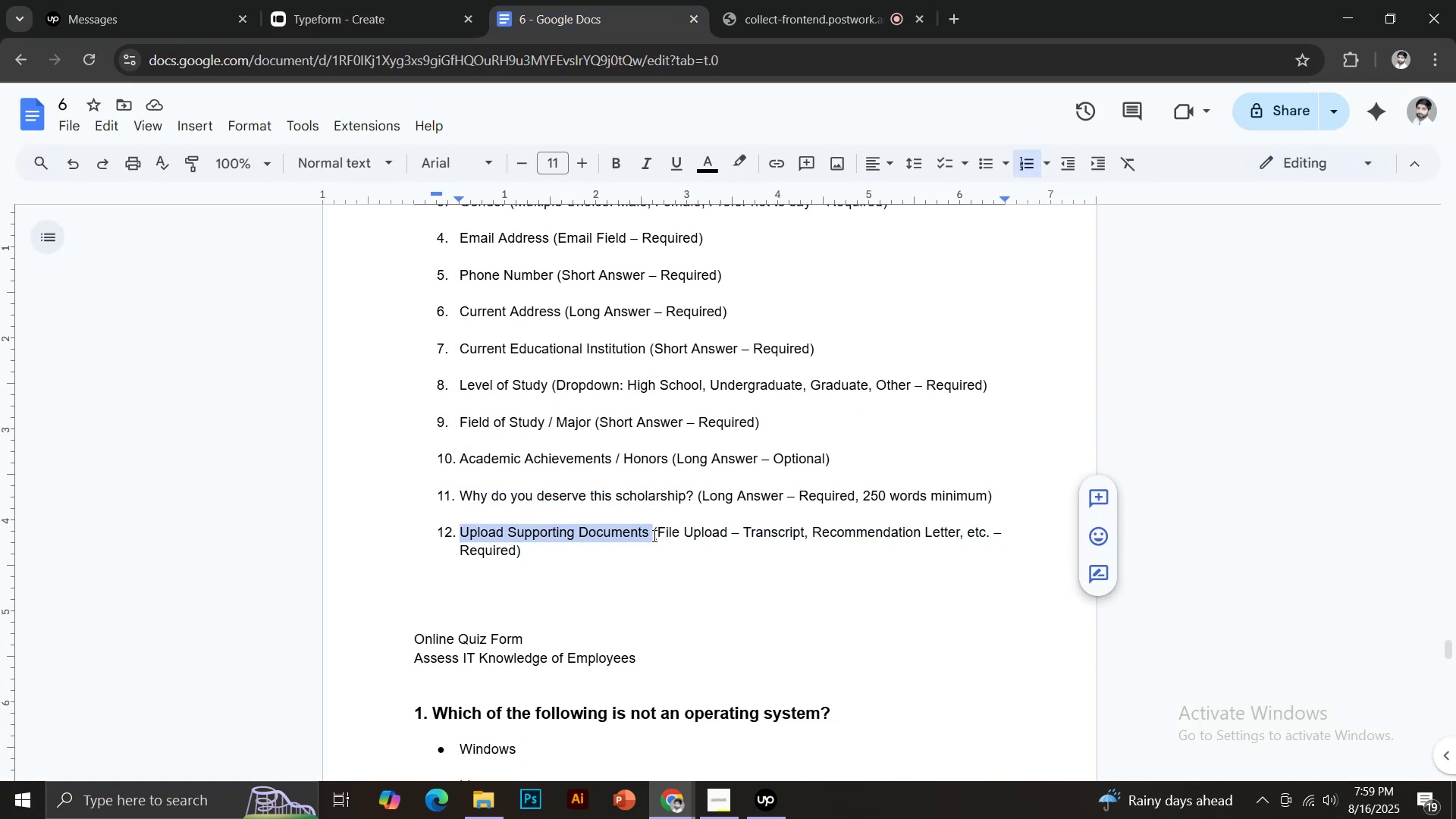 
wait(5.52)
 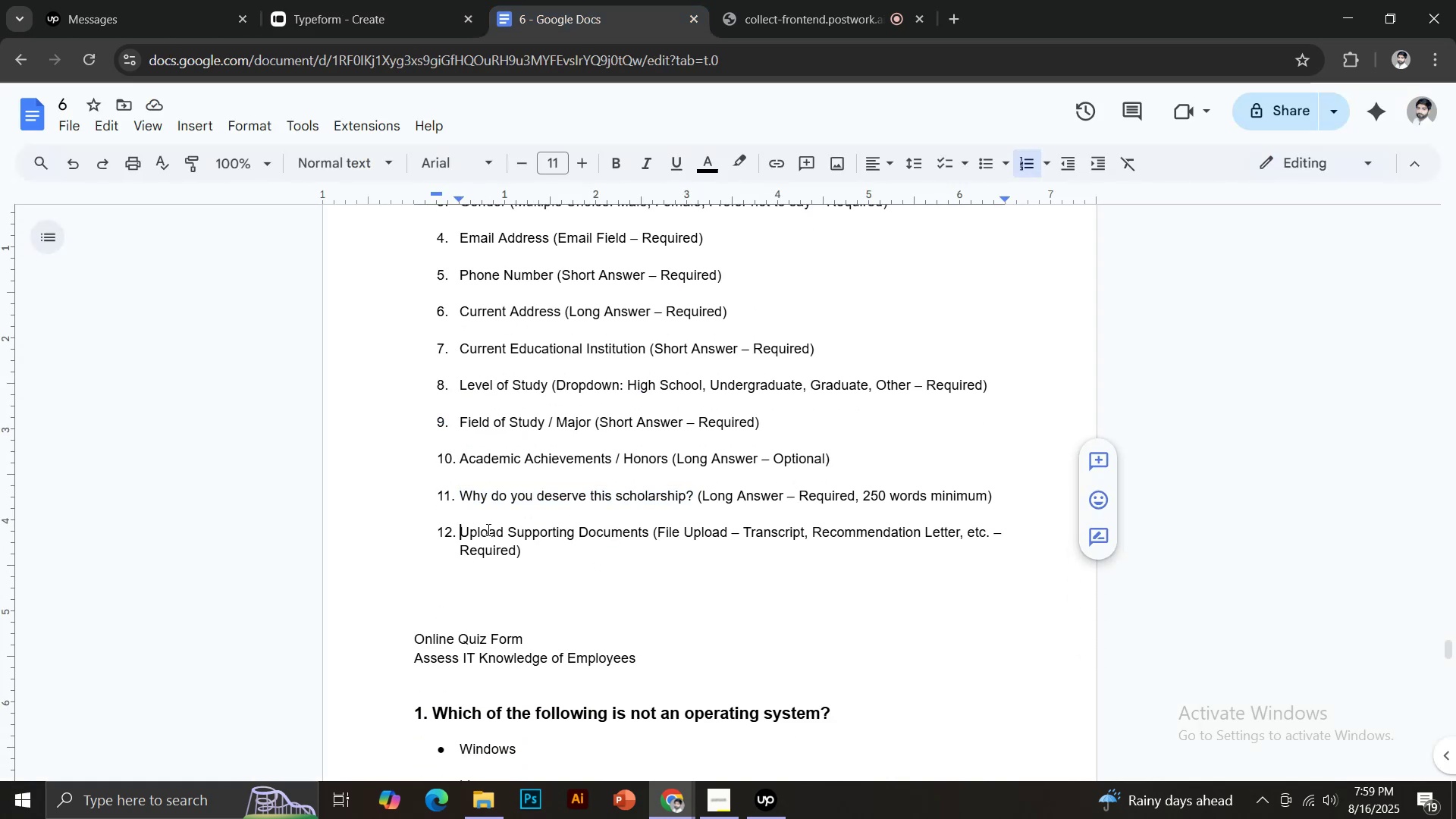 
key(Control+C)
 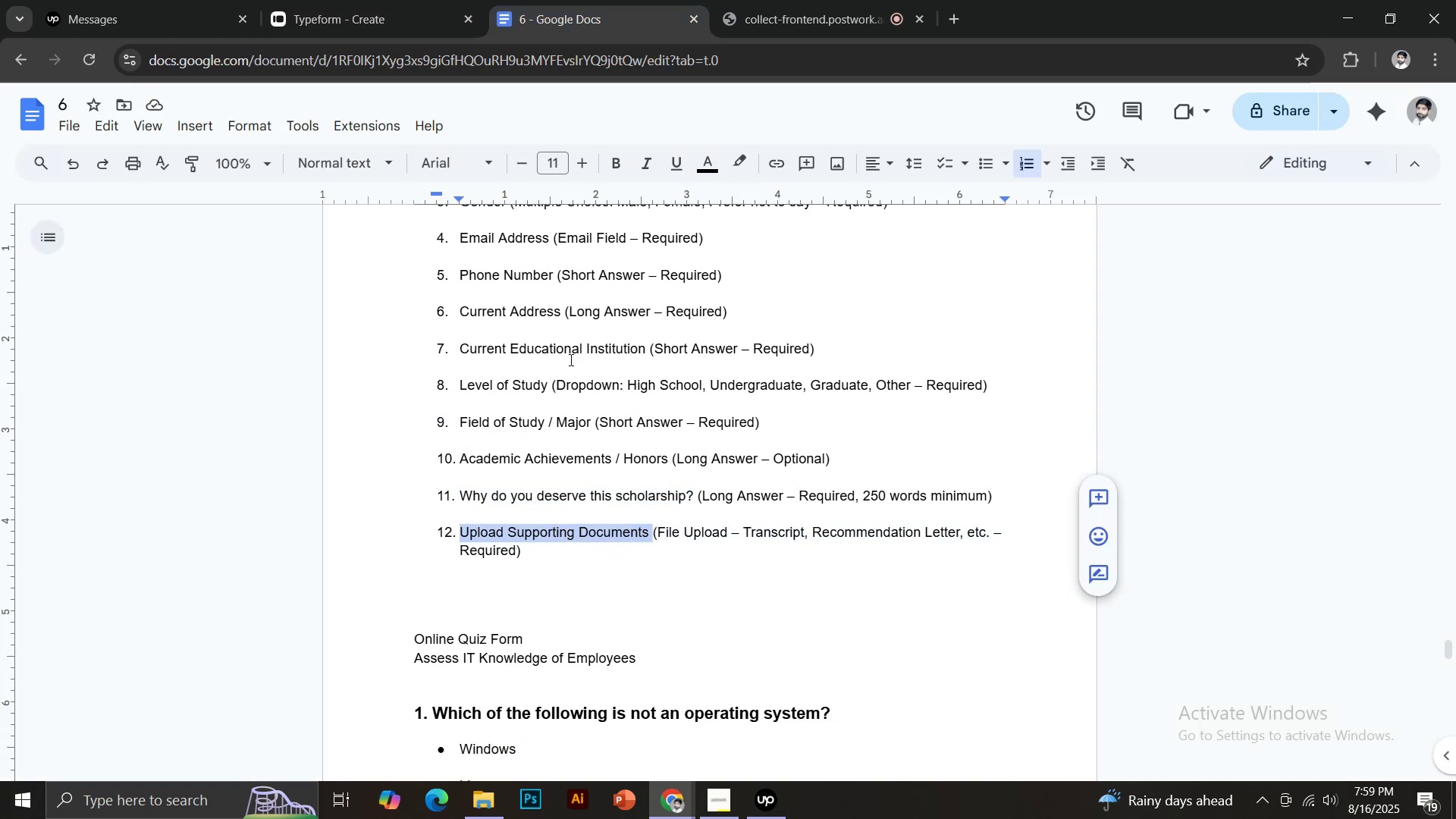 
left_click([396, 0])
 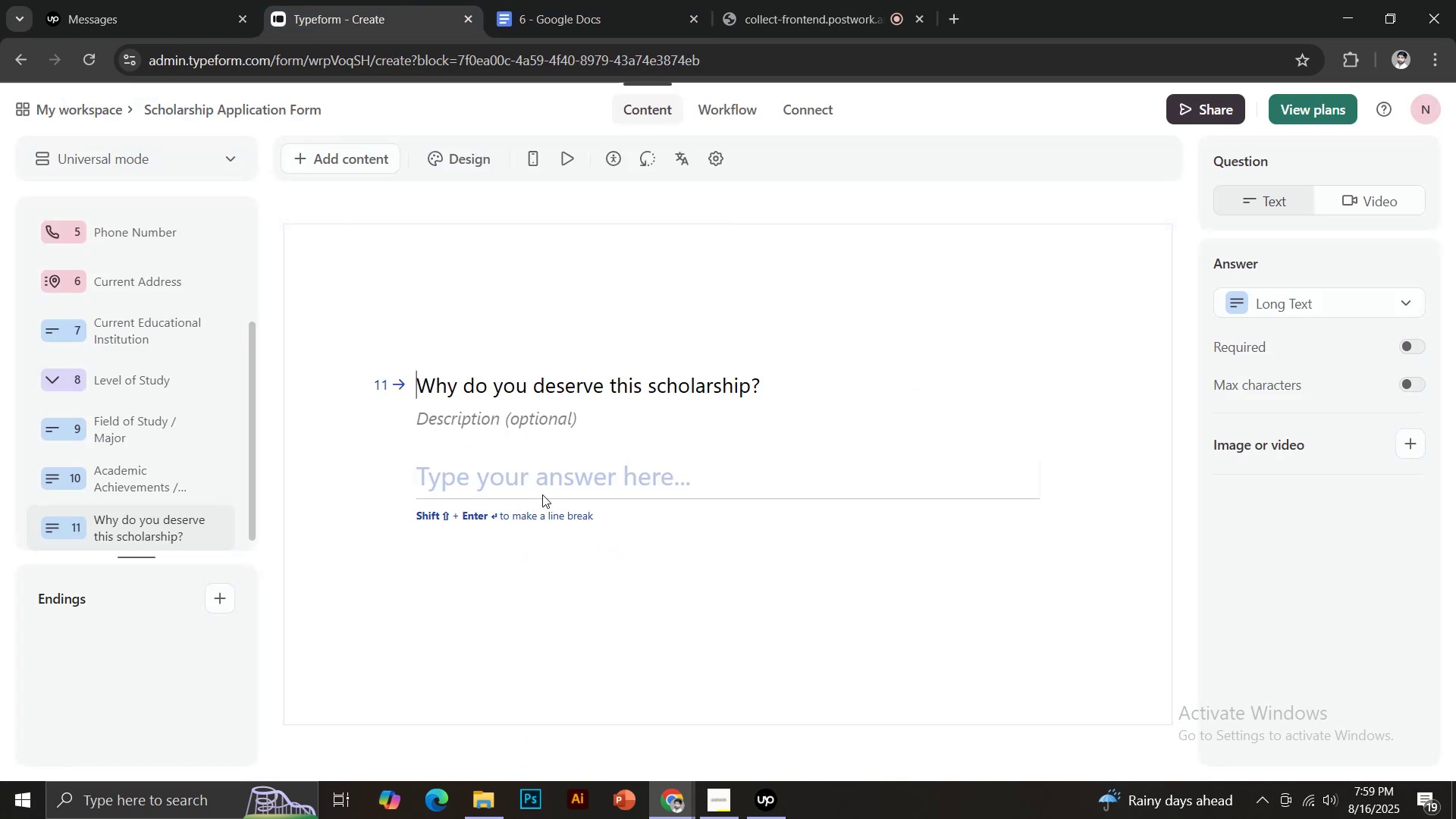 
key(Control+ControlLeft)
 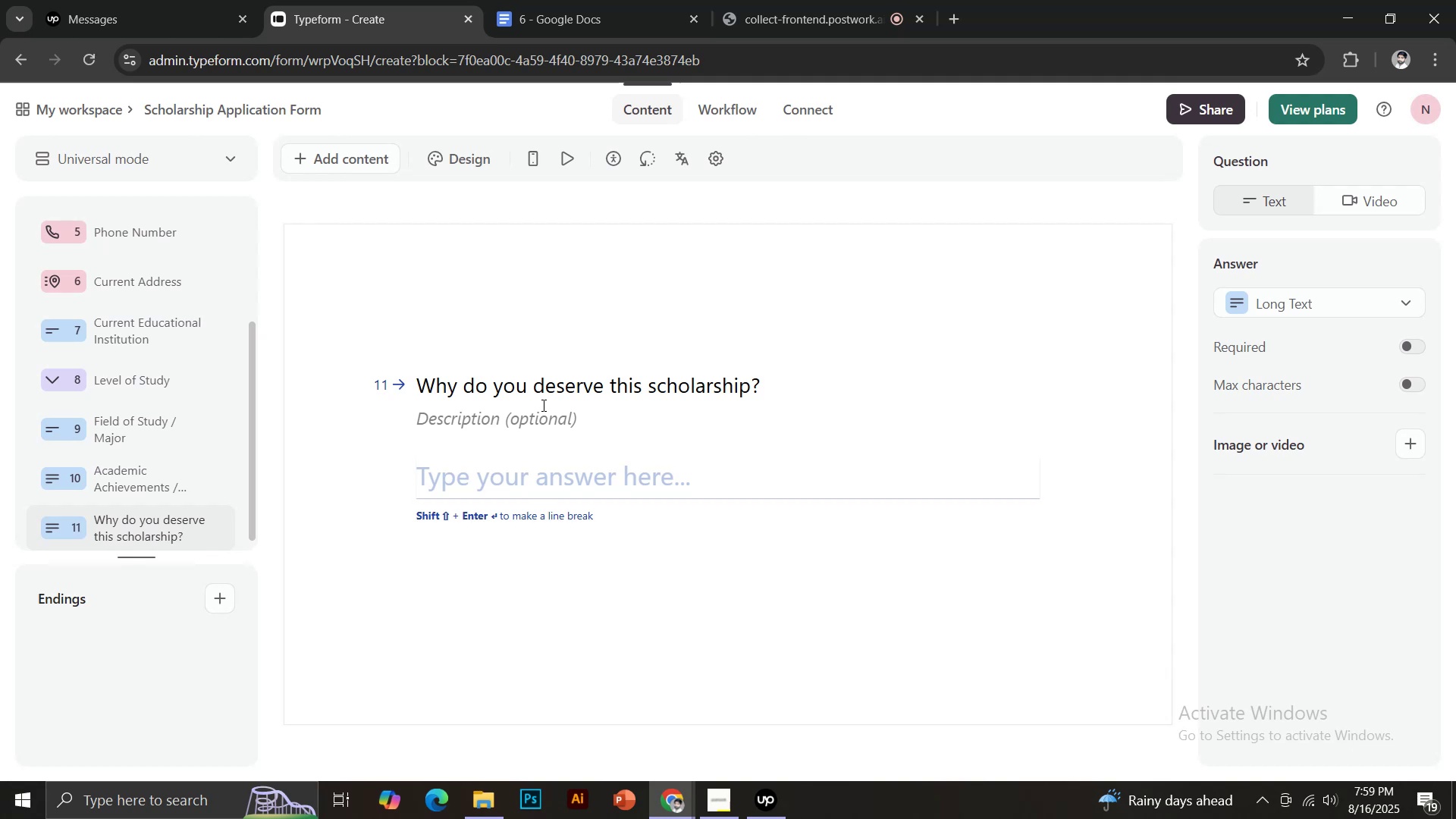 
key(Control+V)
 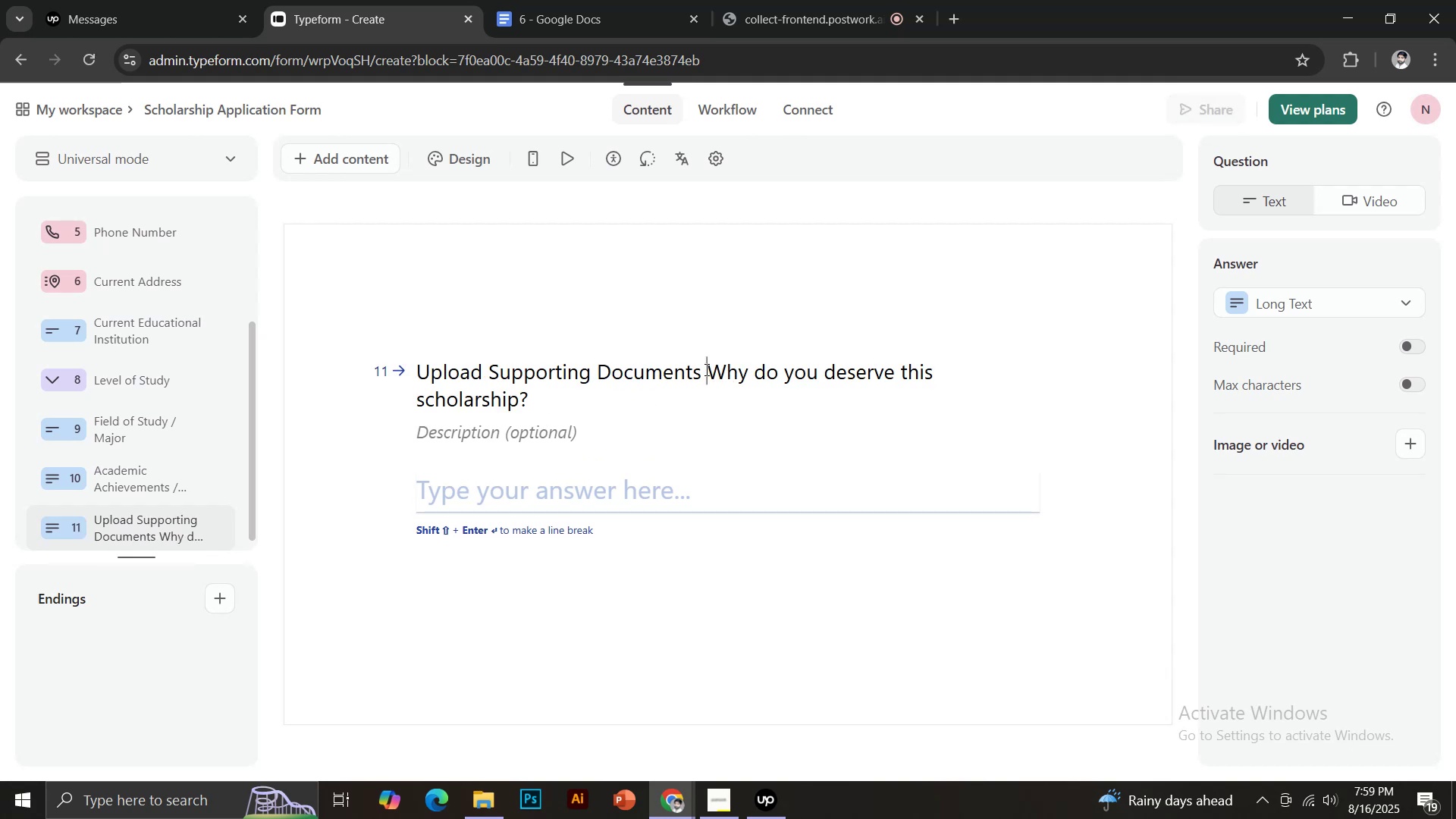 
key(Backspace)
 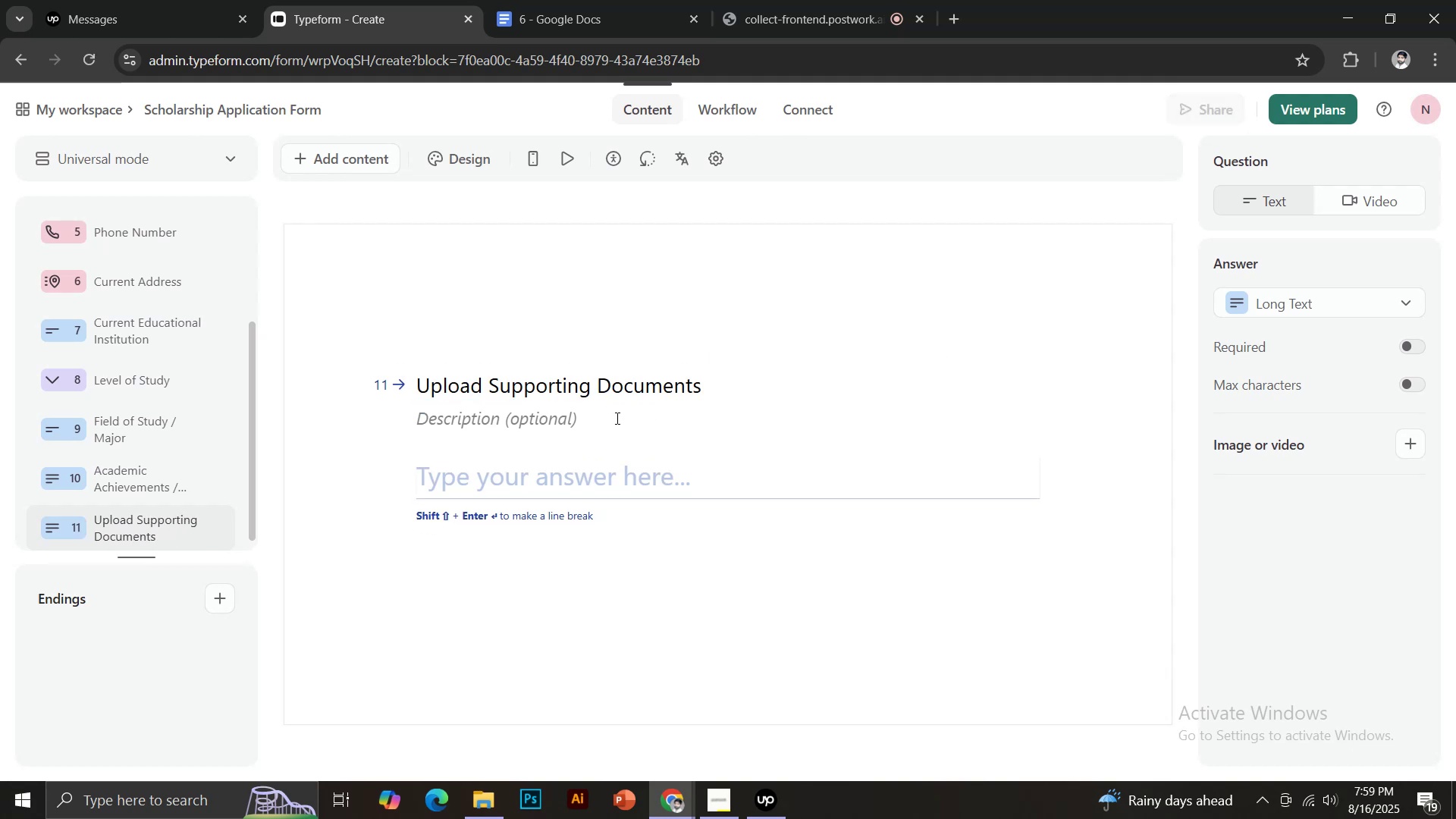 
left_click([575, 418])
 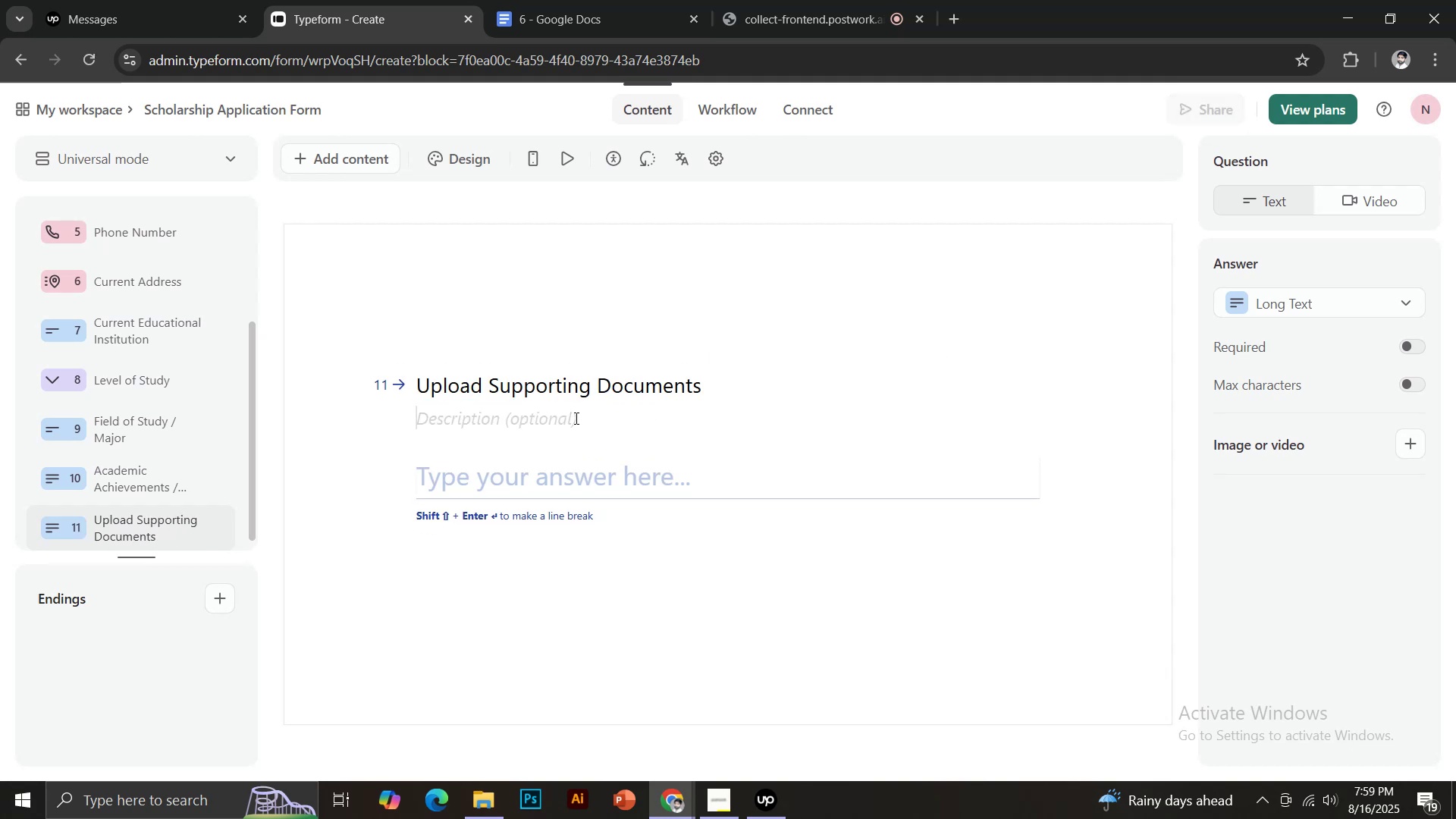 
type(Transcript, Recommendation letter and )
 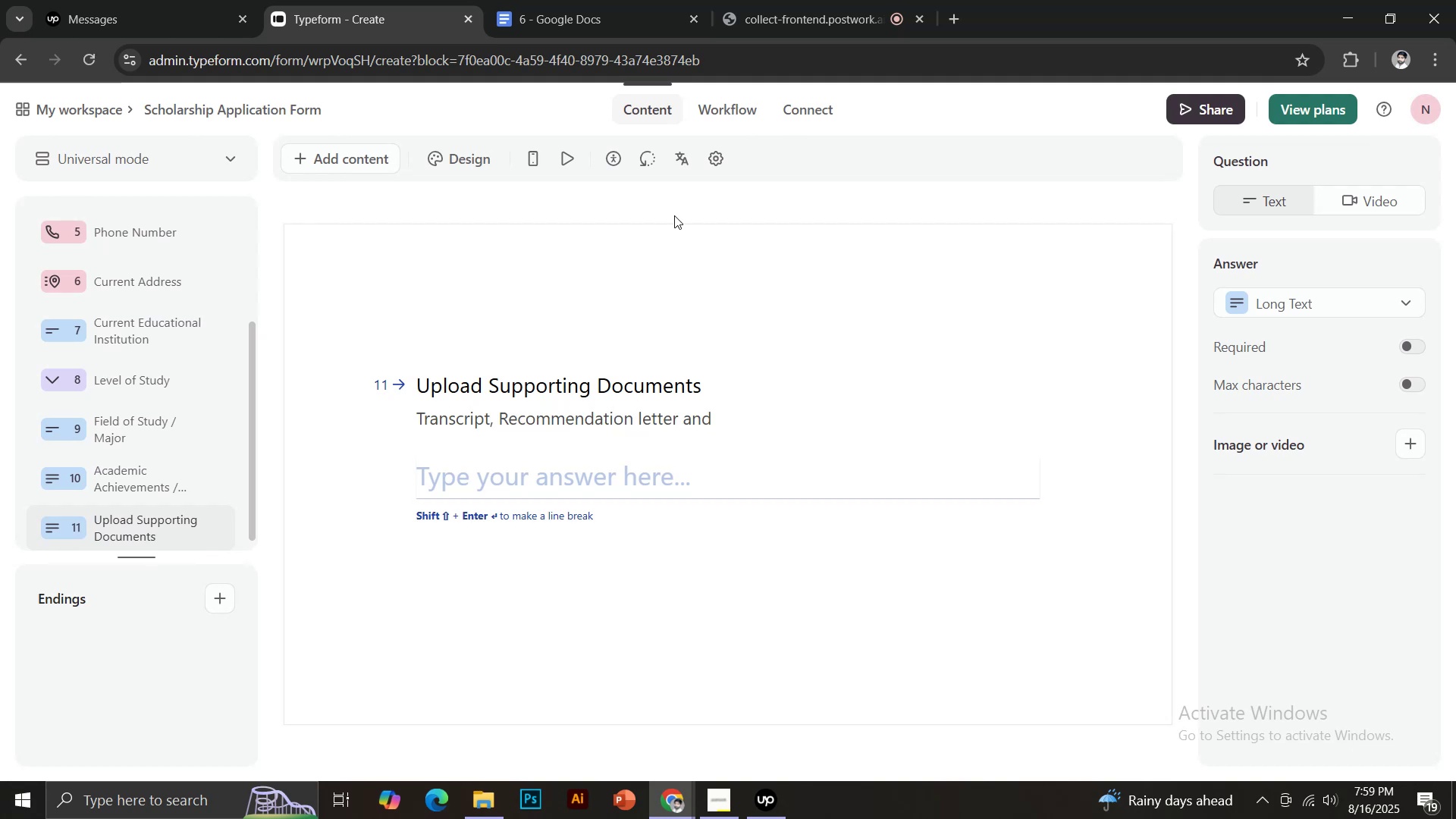 
left_click([600, 16])
 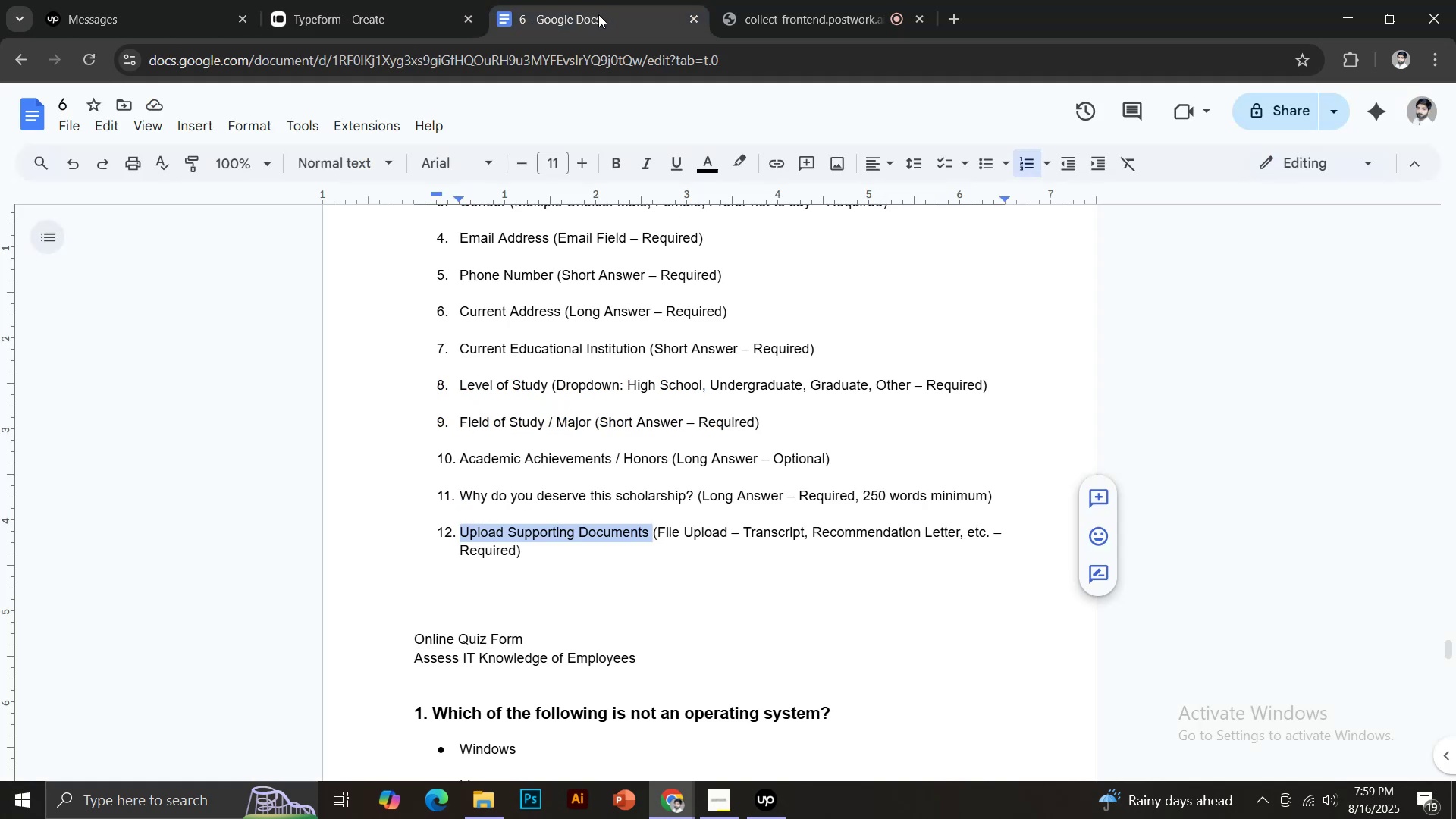 
left_click([439, 0])
 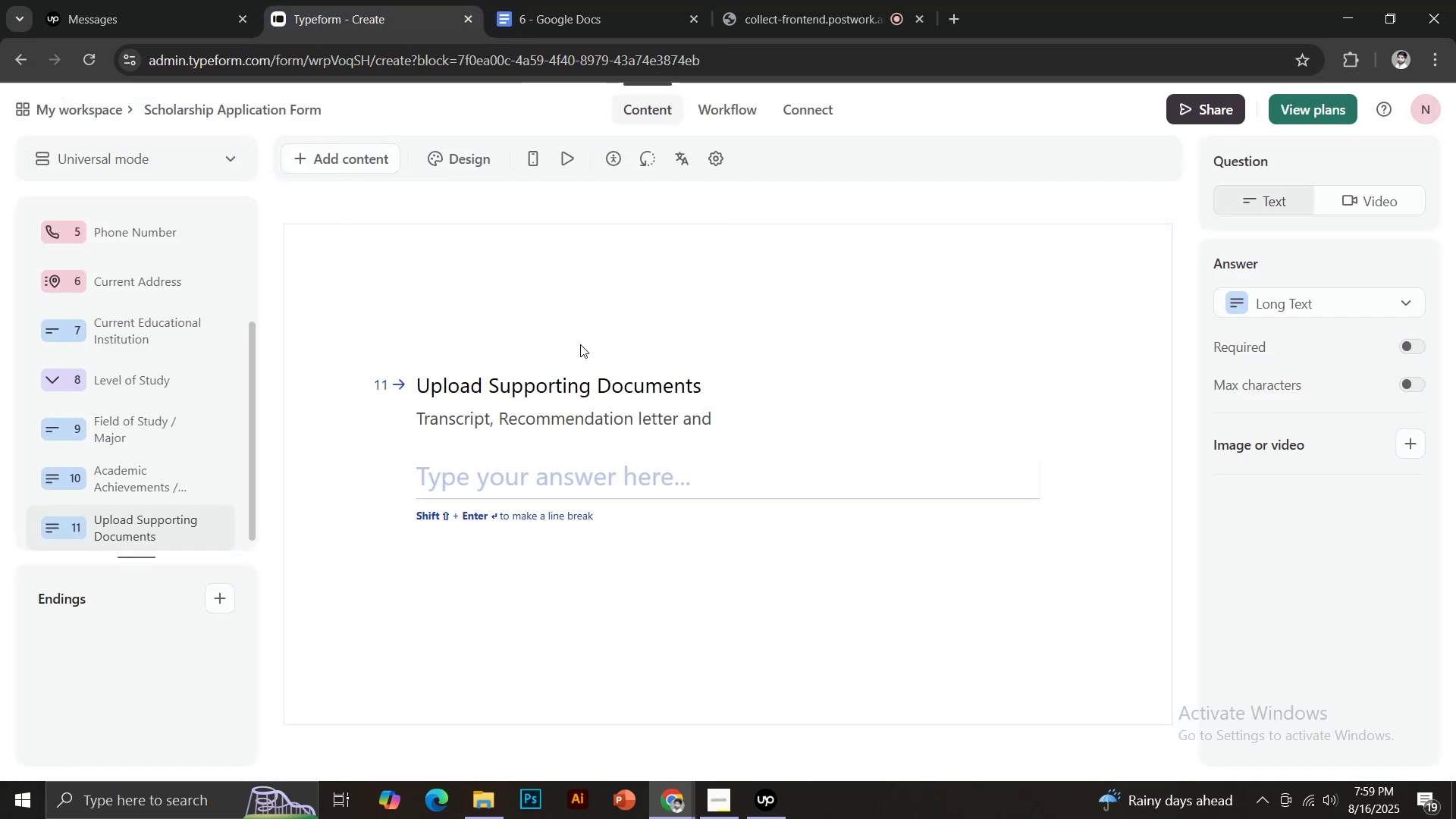 
key(Backspace)
key(Backspace)
key(Backspace)
key(Backspace)
key(Backspace)
type( etc)
 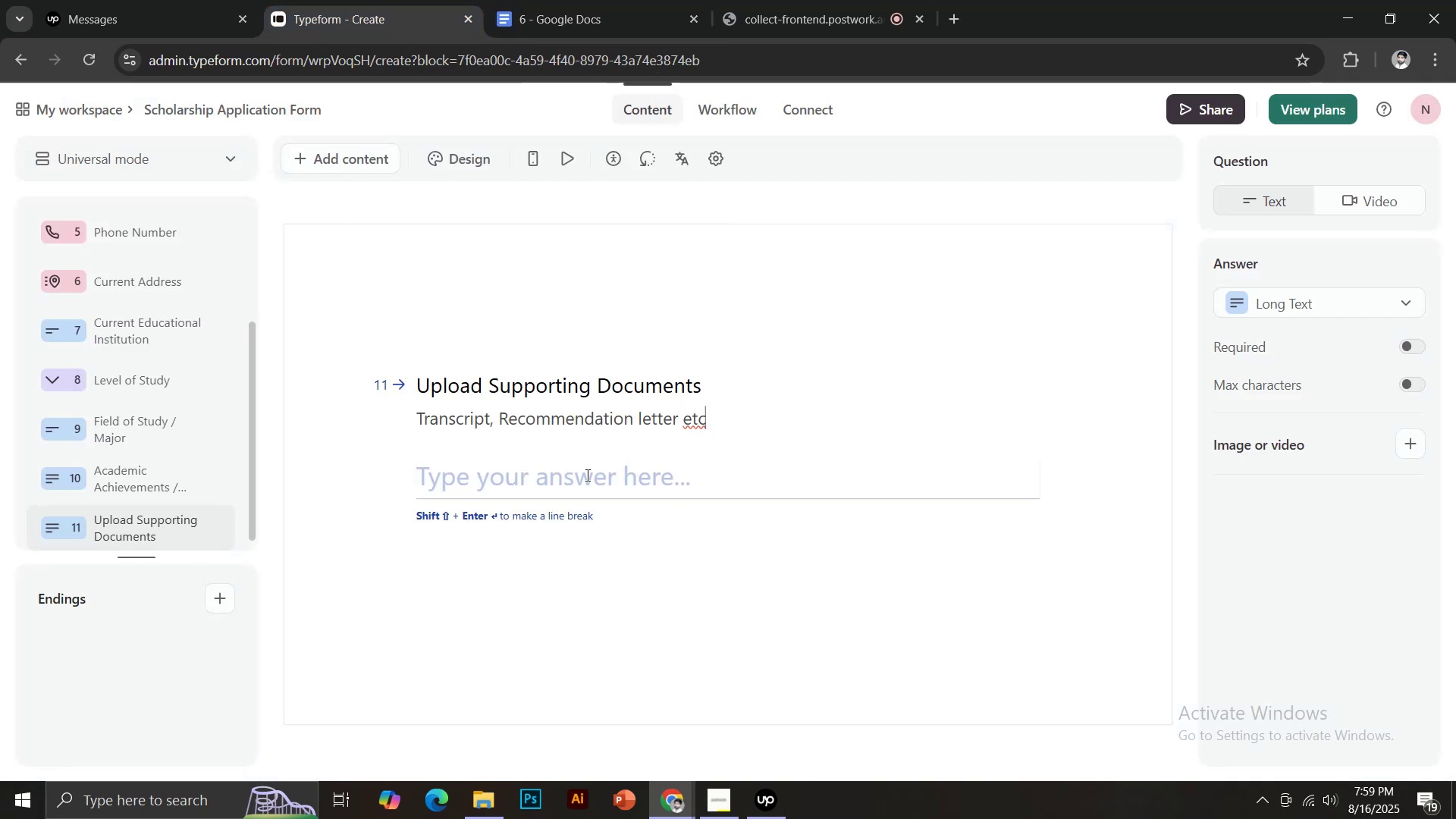 
left_click([516, 494])
 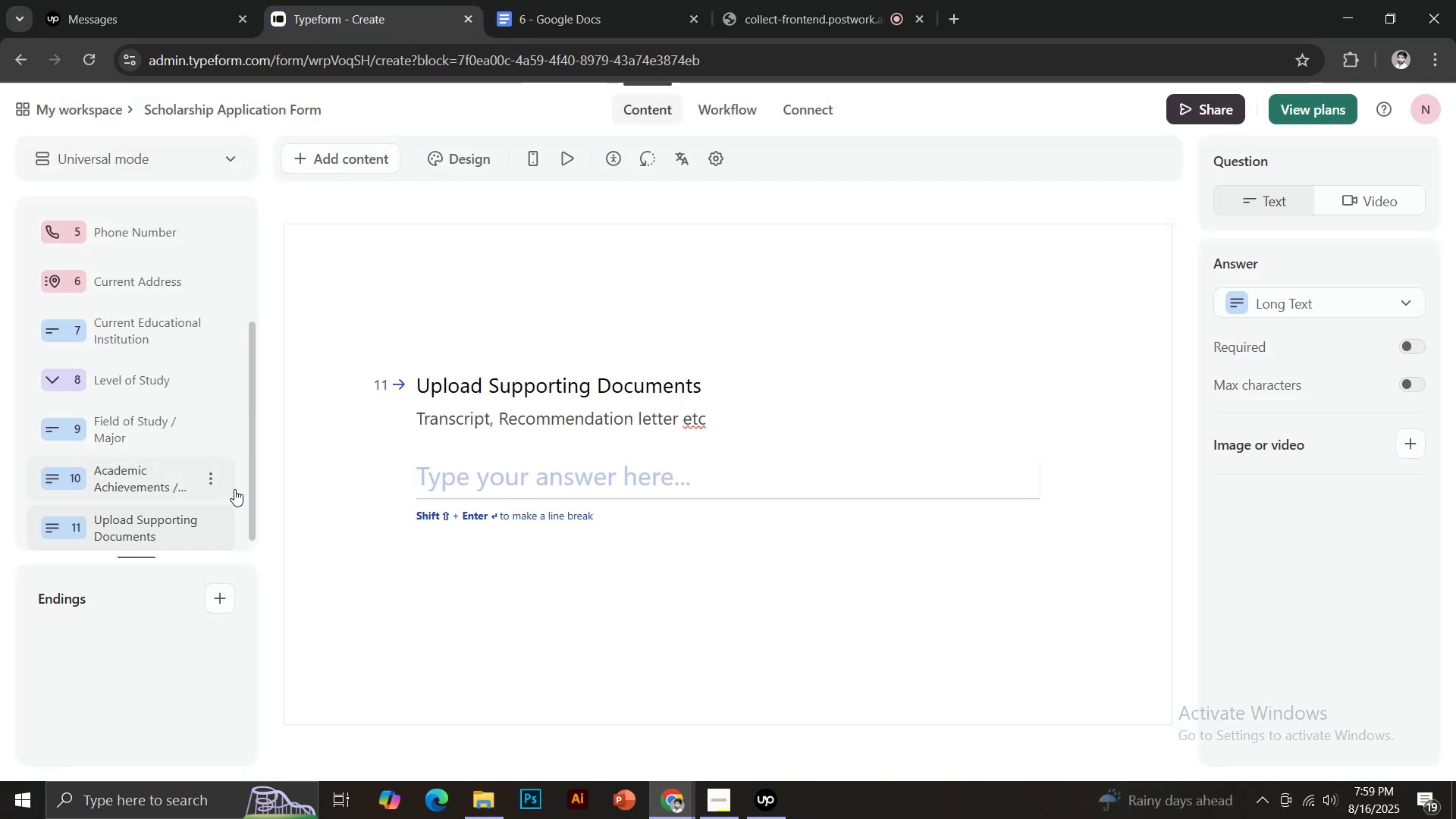 
key(Control+Z)
 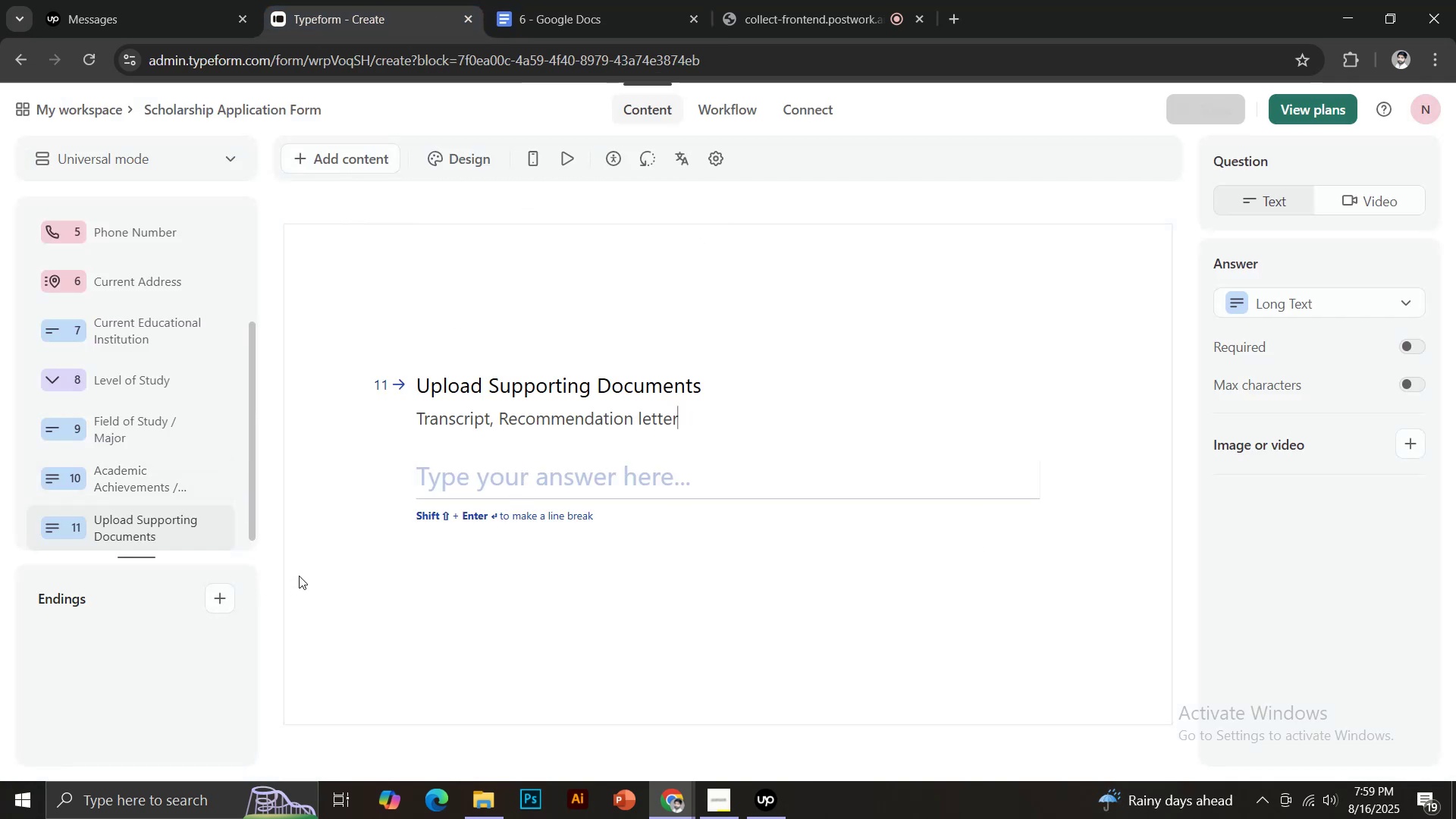 
hold_key(key=Z, duration=0.44)
 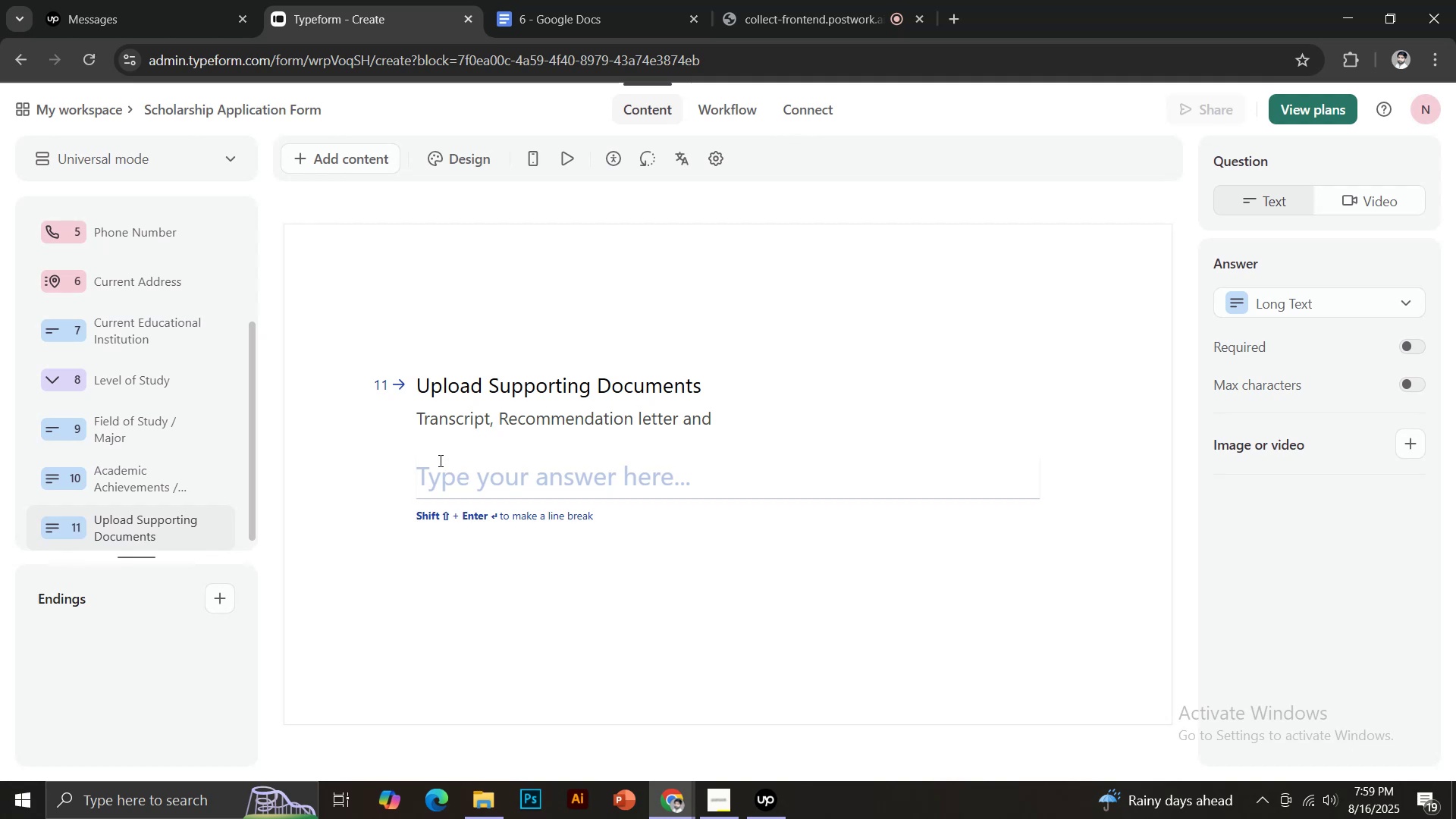 
left_click([527, 383])
 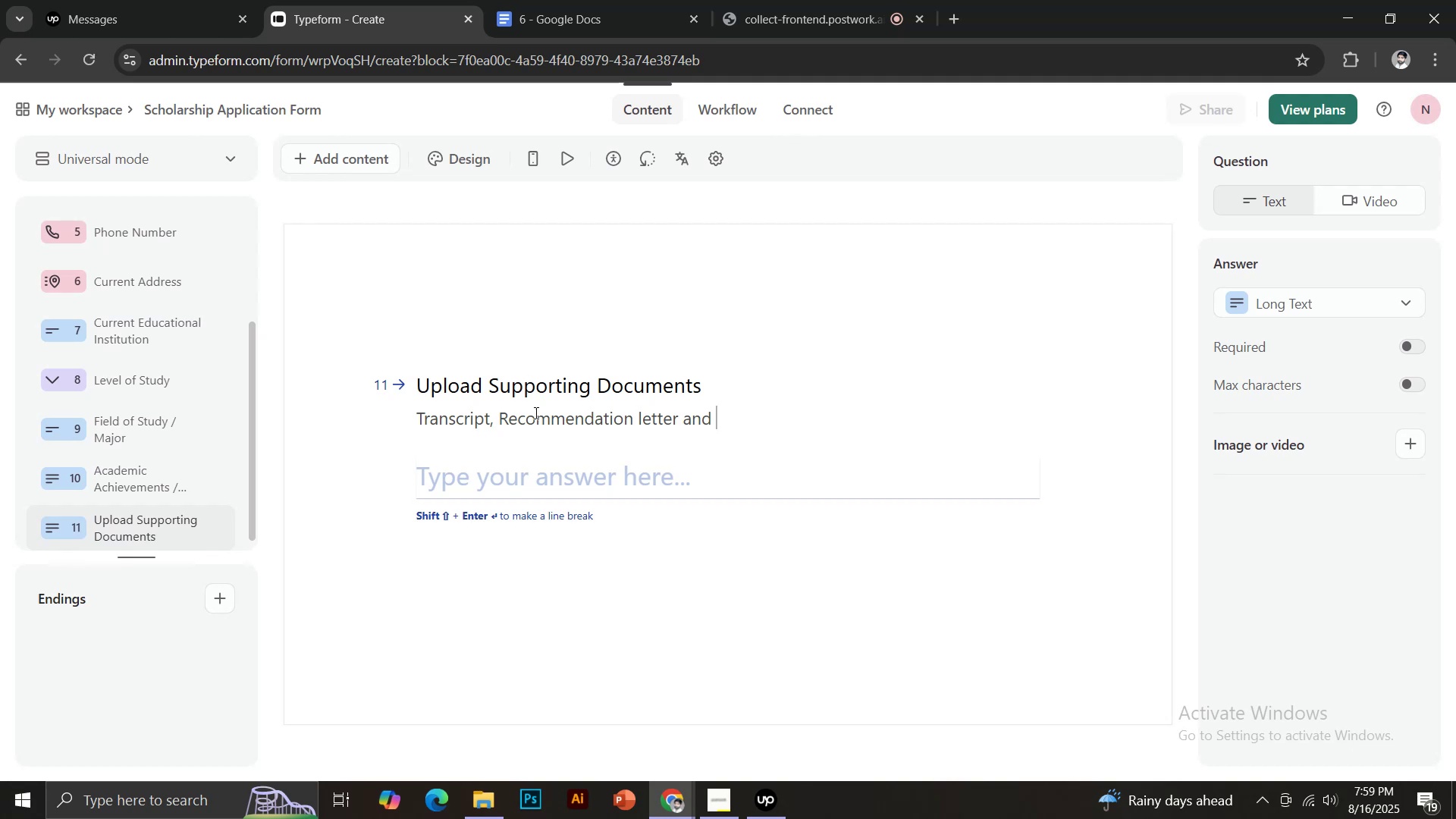 
key(Control+ControlLeft)
 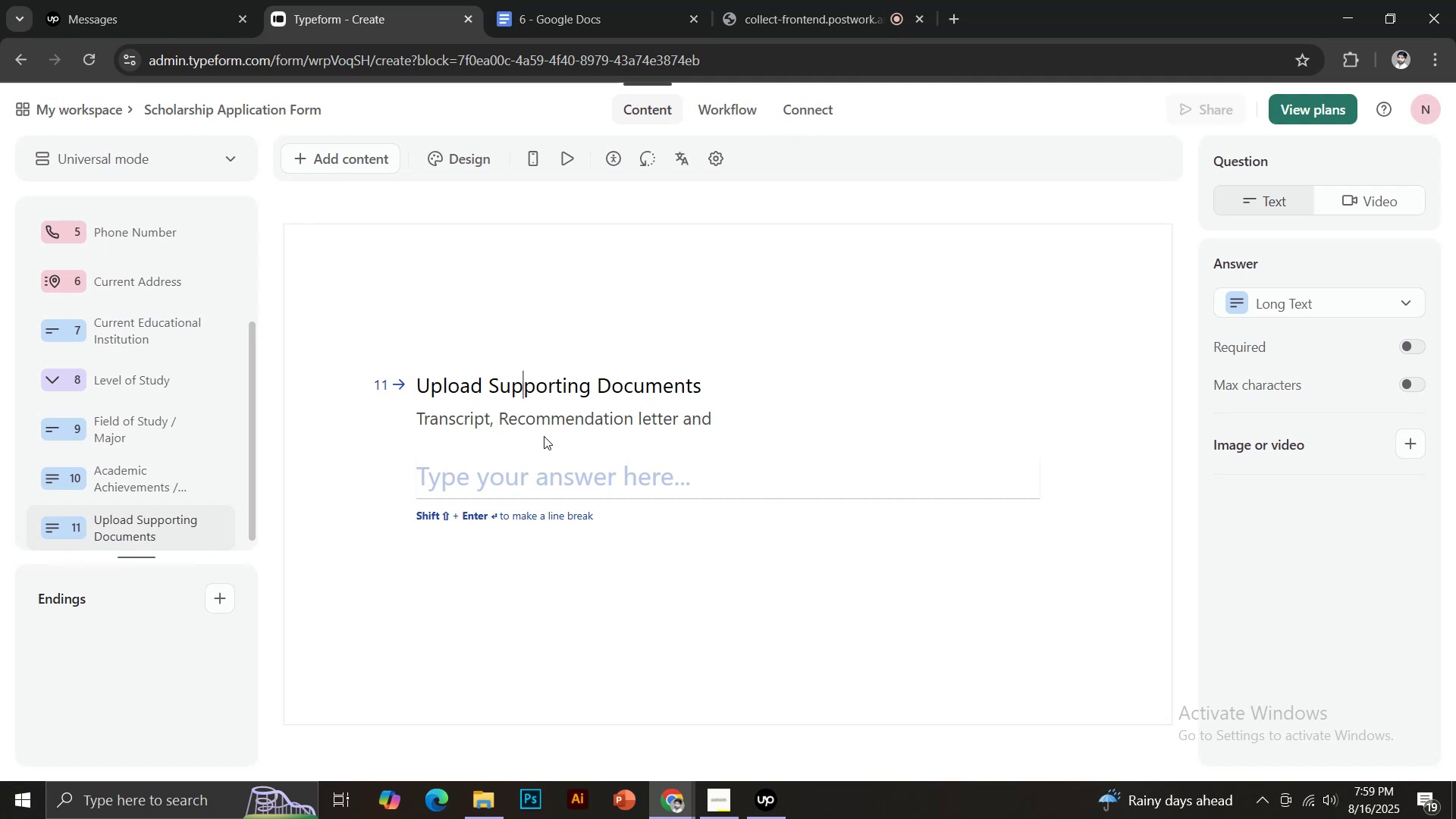 
key(Control+A)
 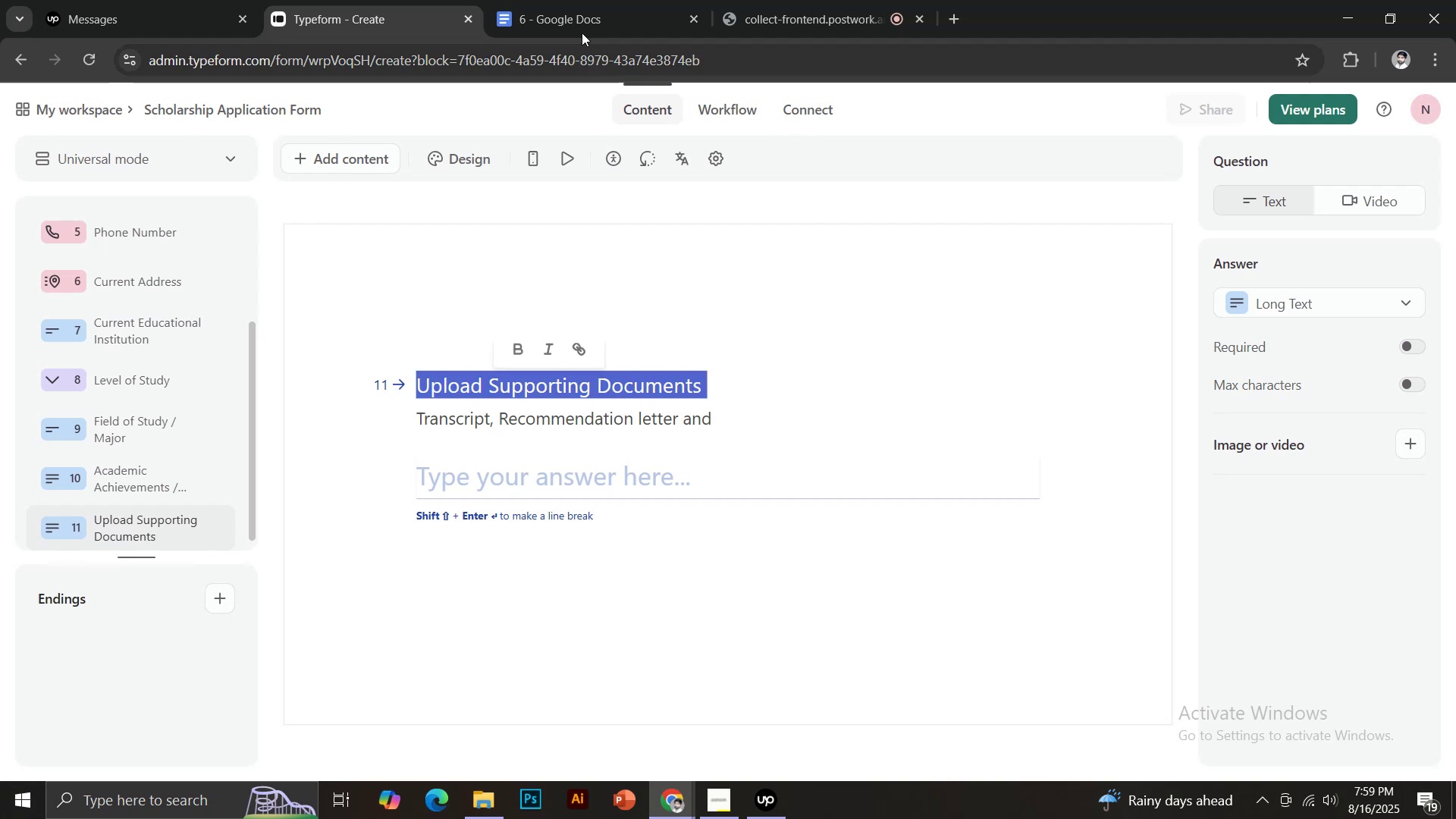 
left_click([577, 15])
 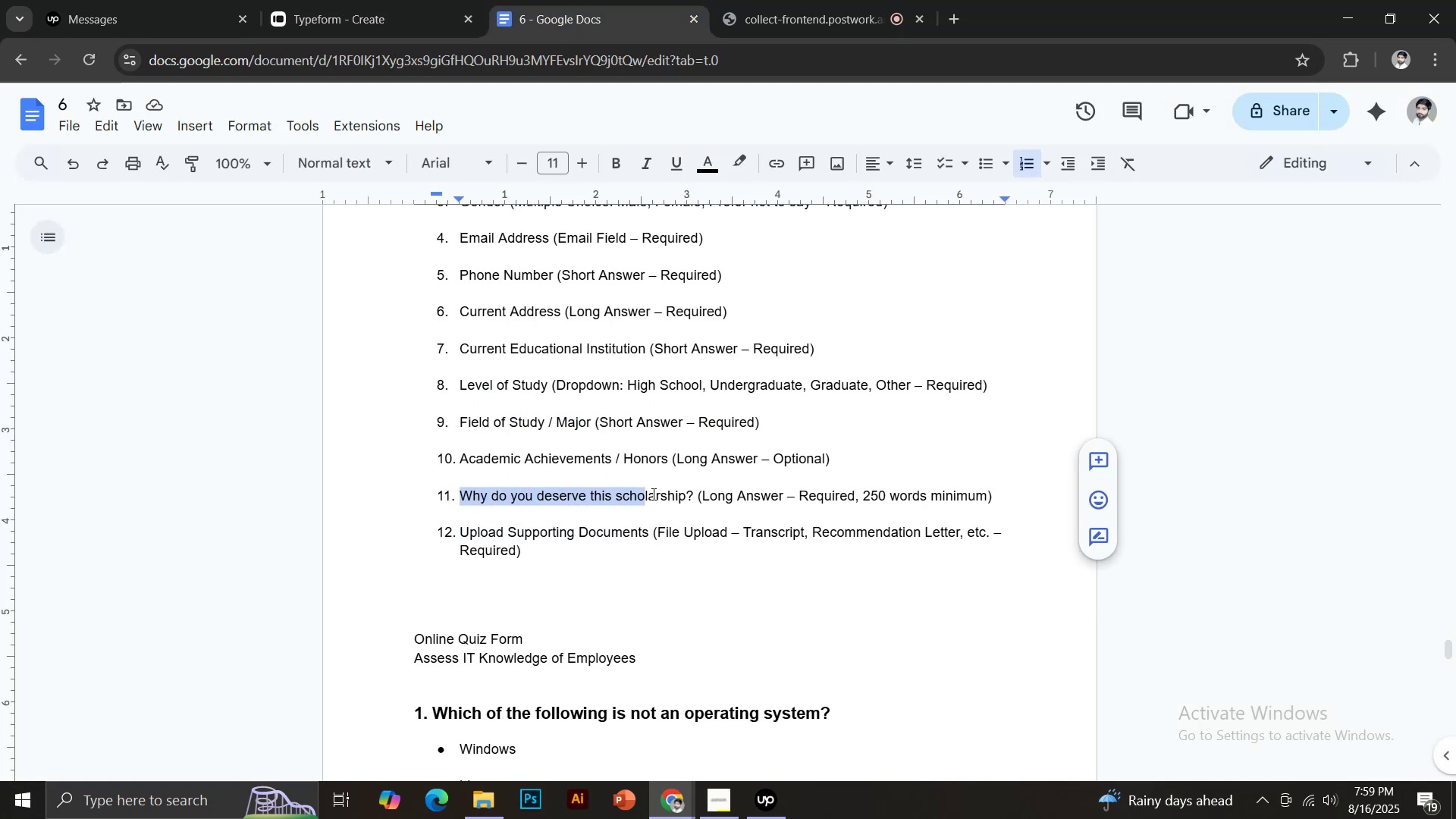 
key(Control+C)
 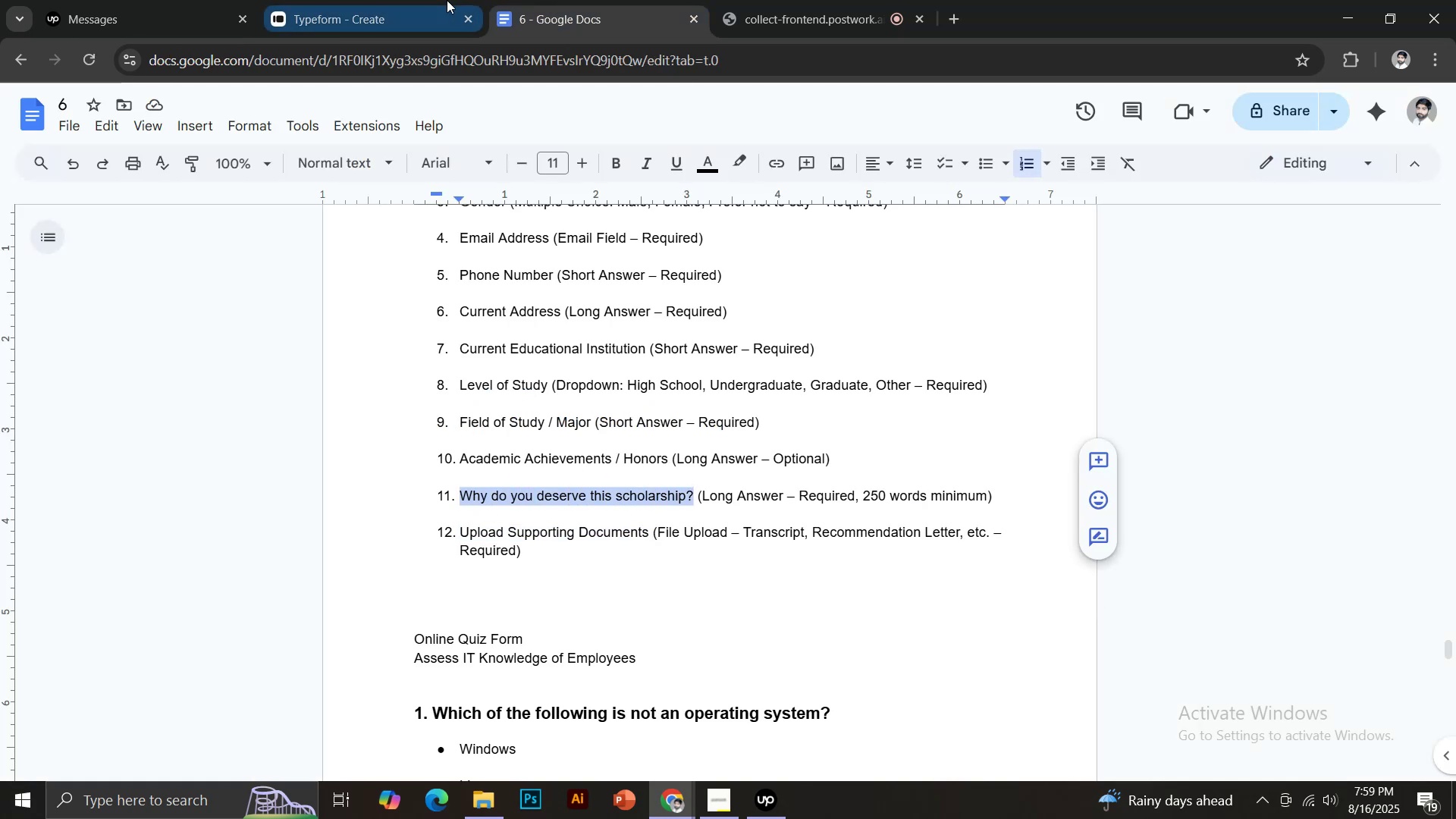 
left_click([447, 0])
 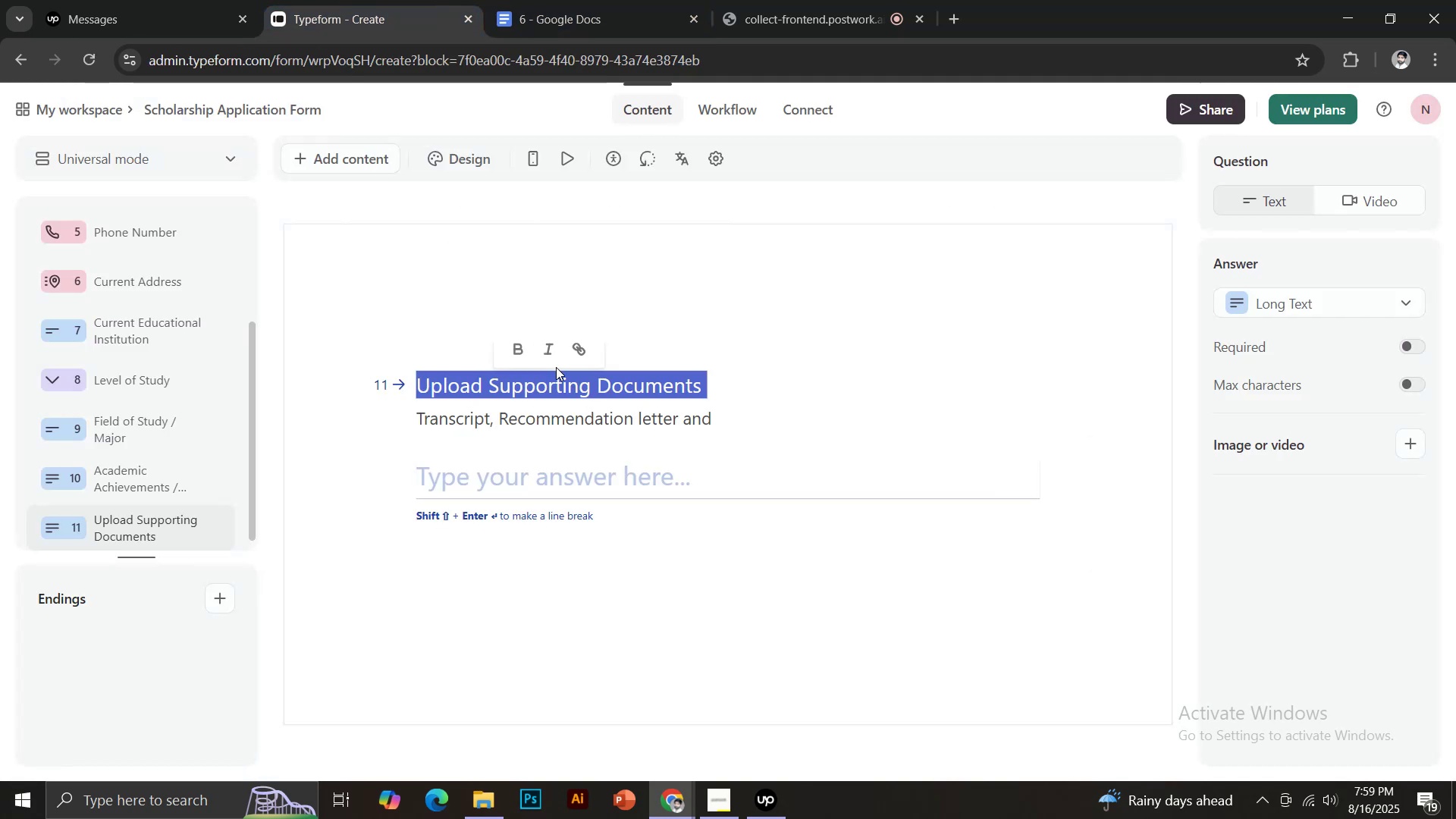 
key(Control+V)
 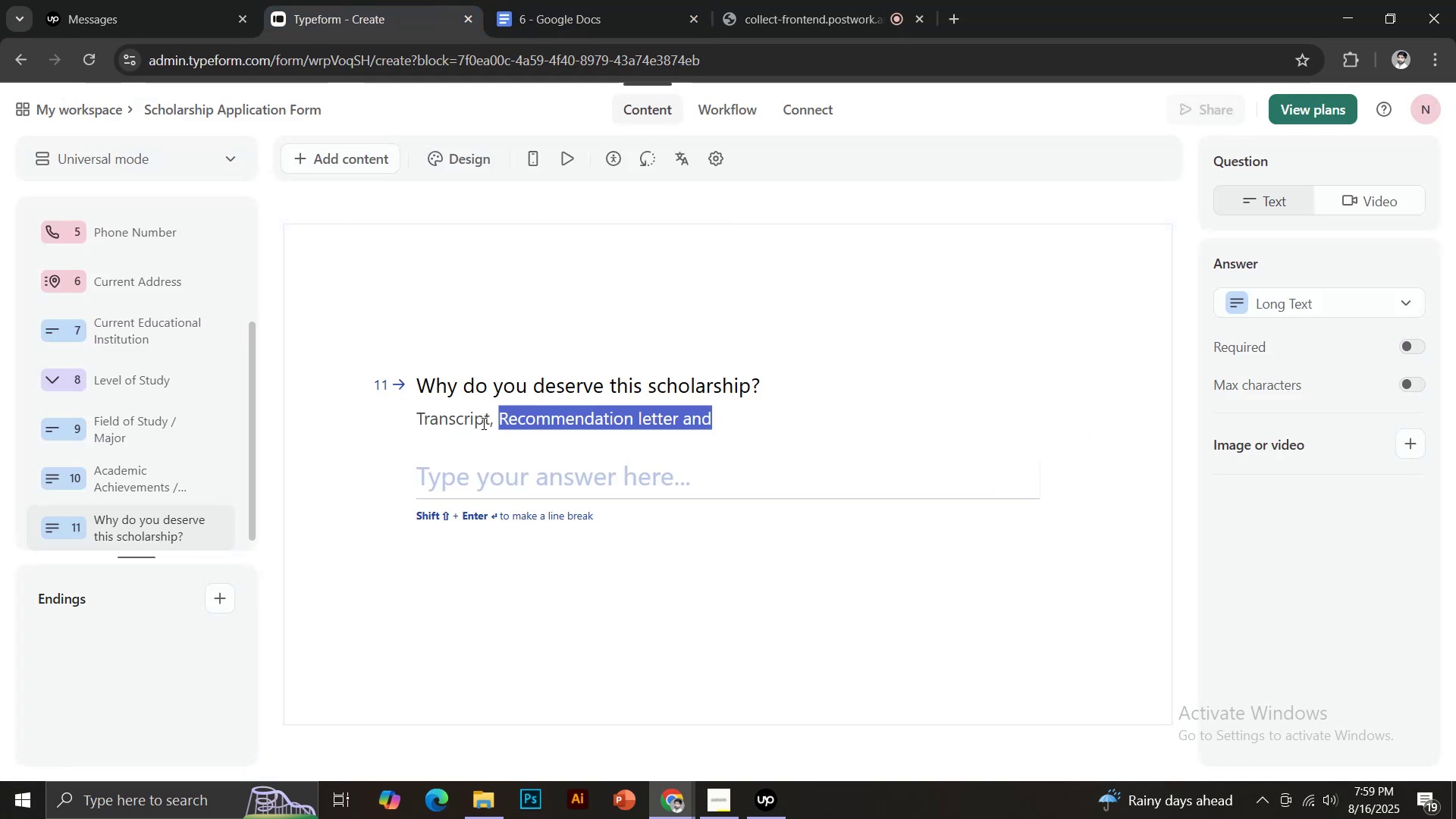 
key(Backspace)
 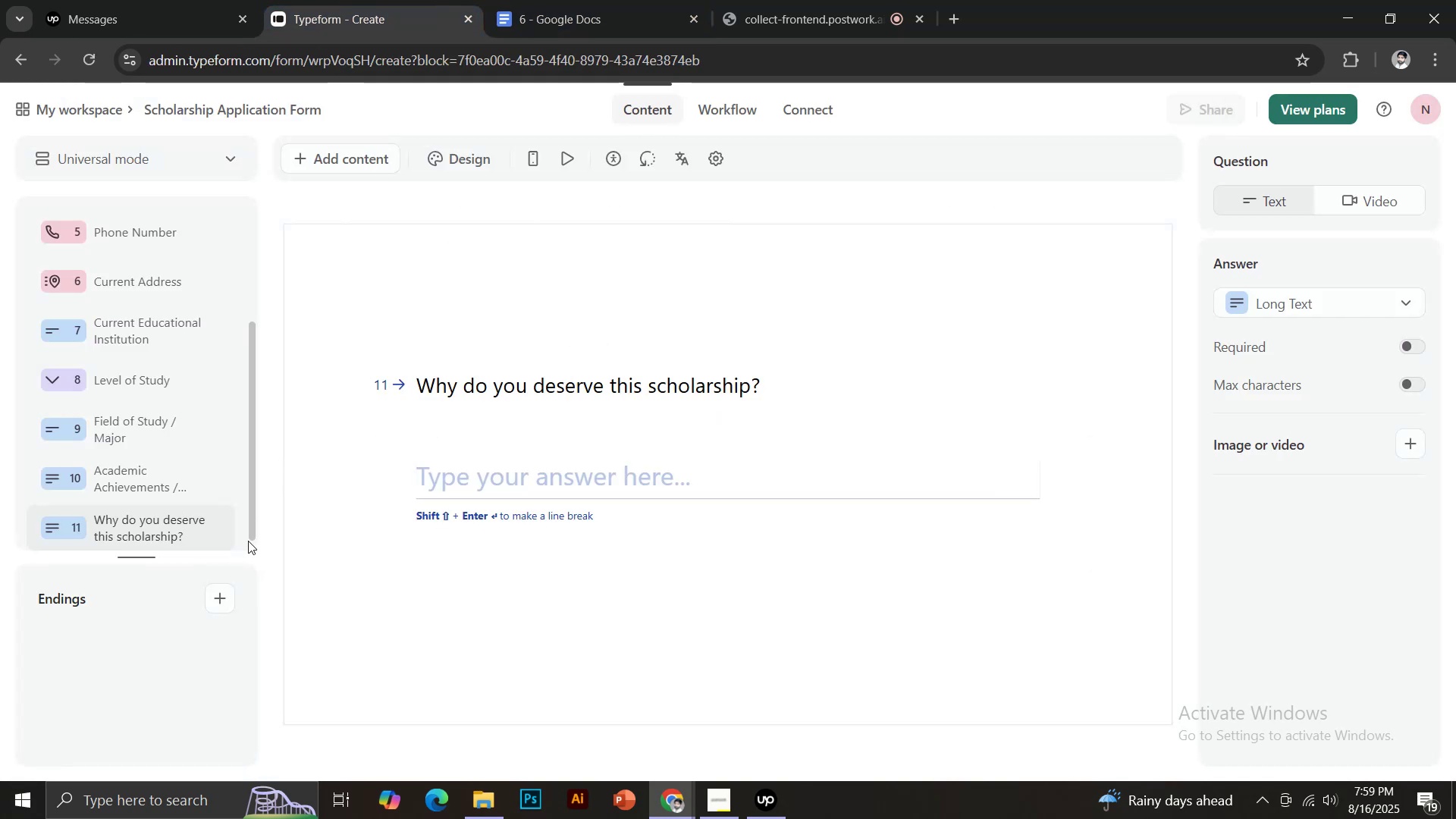 
scroll: coordinate [212, 493], scroll_direction: down, amount: 3.0
 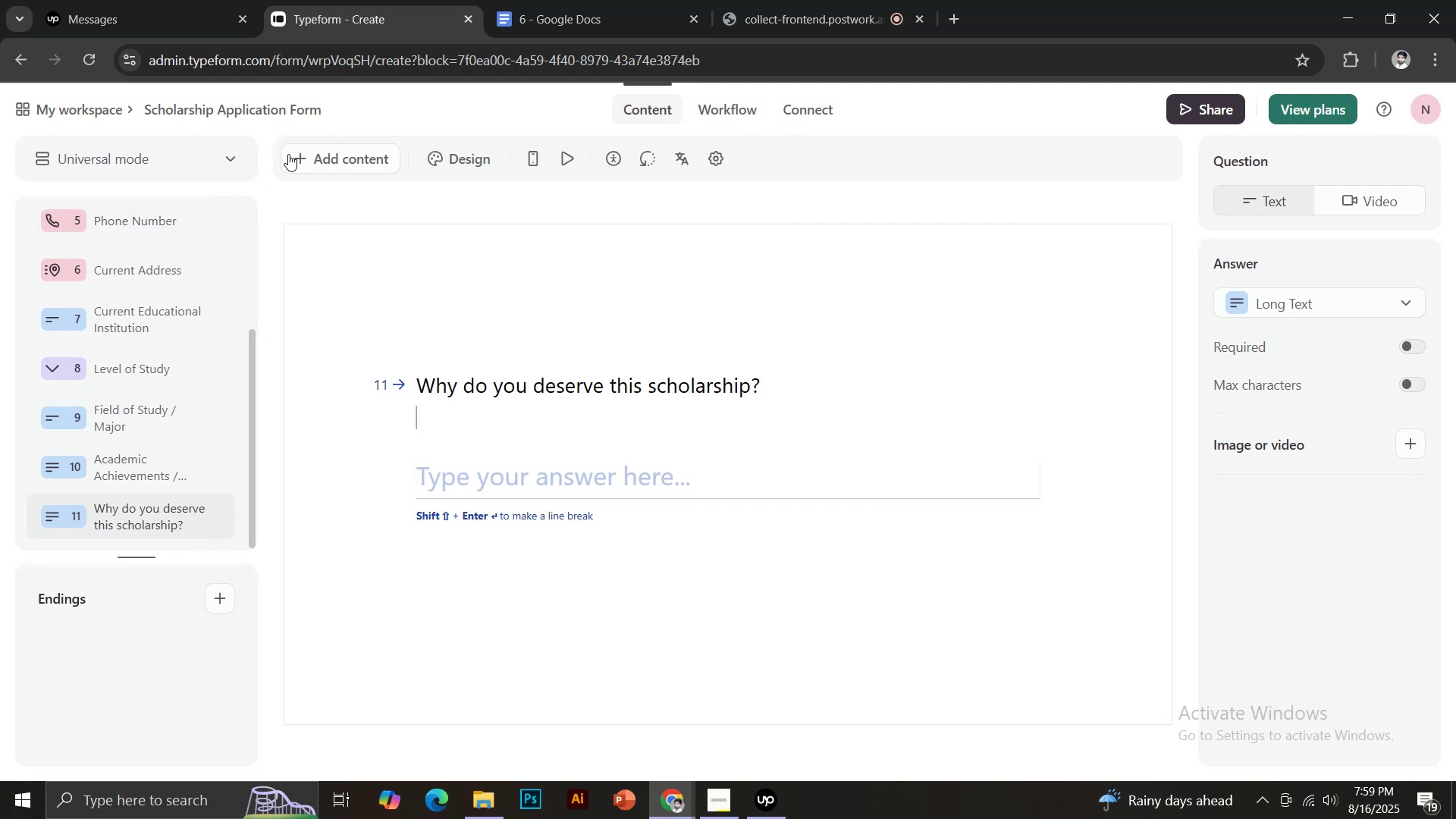 
left_click([344, 155])
 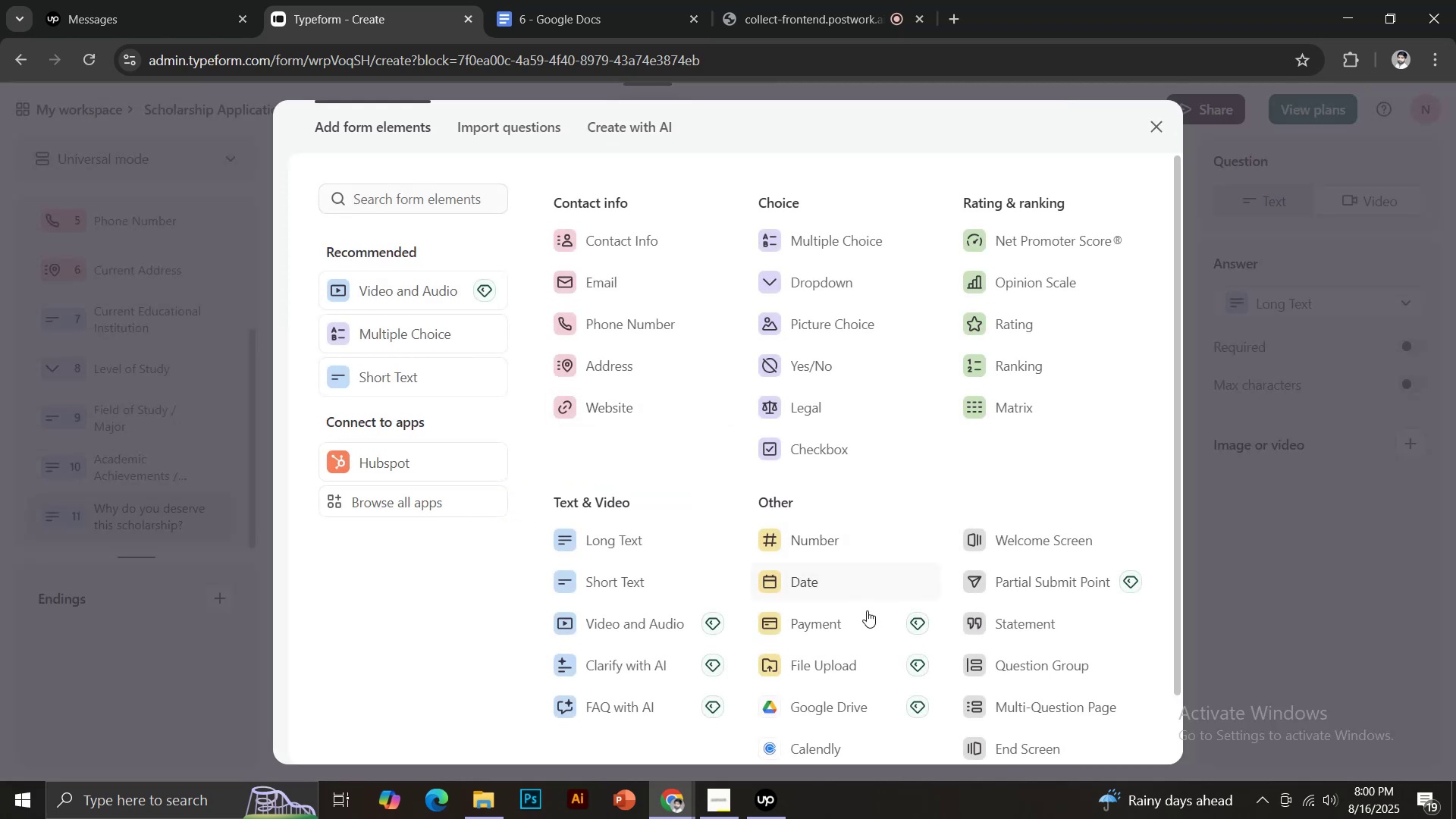 
left_click([839, 659])
 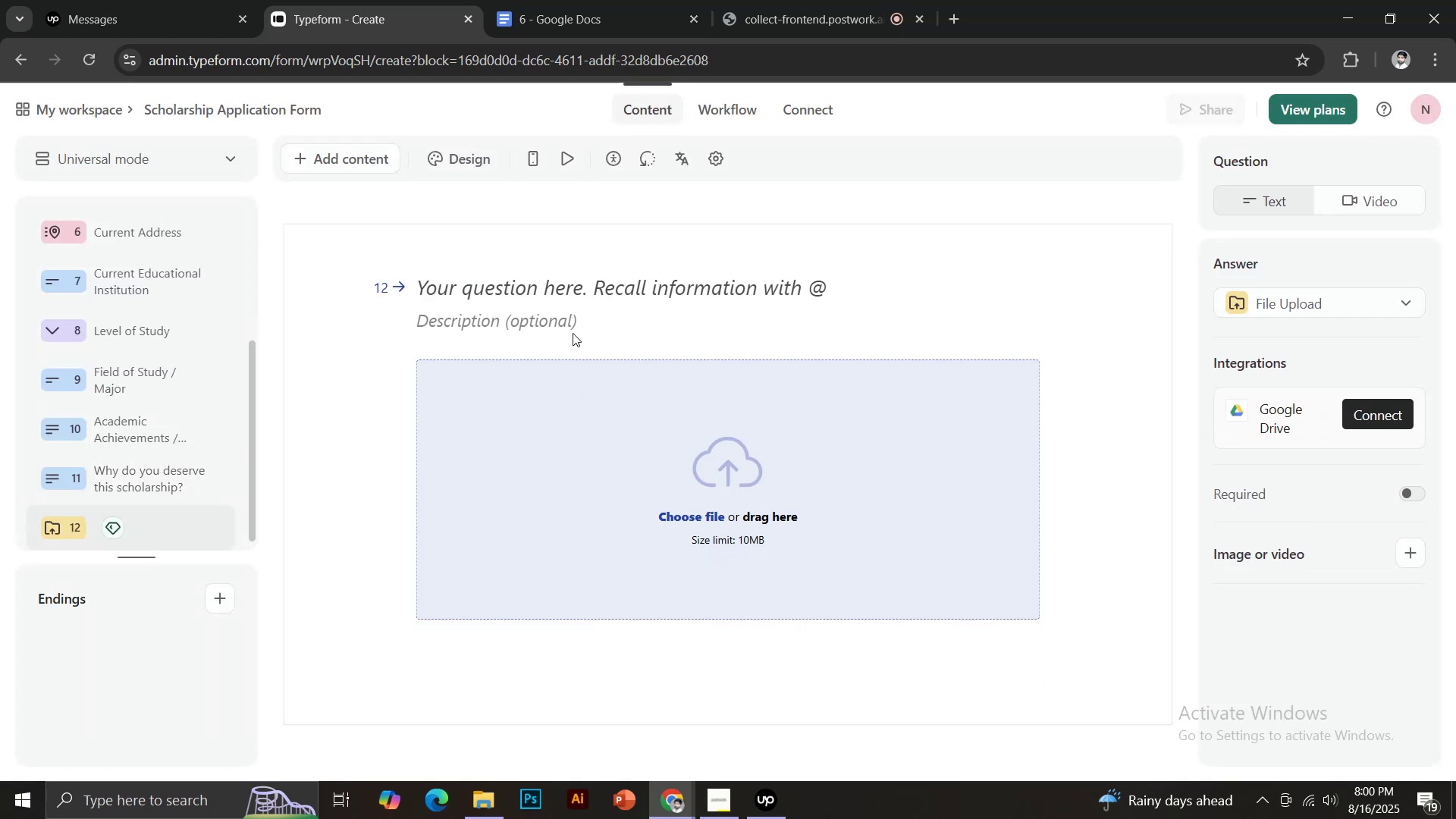 
left_click([570, 284])
 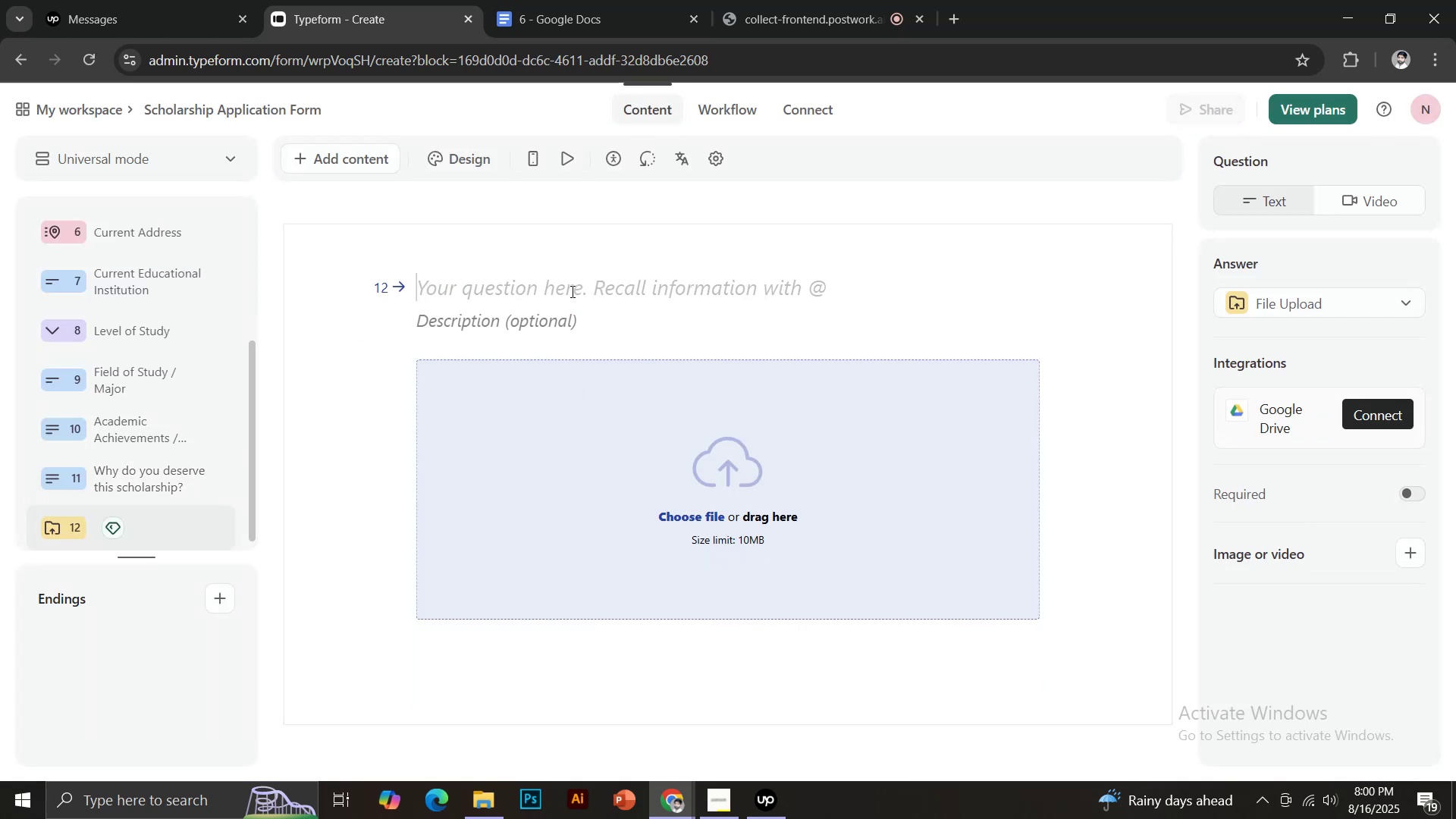 
hold_key(key=ControlLeft, duration=0.44)
 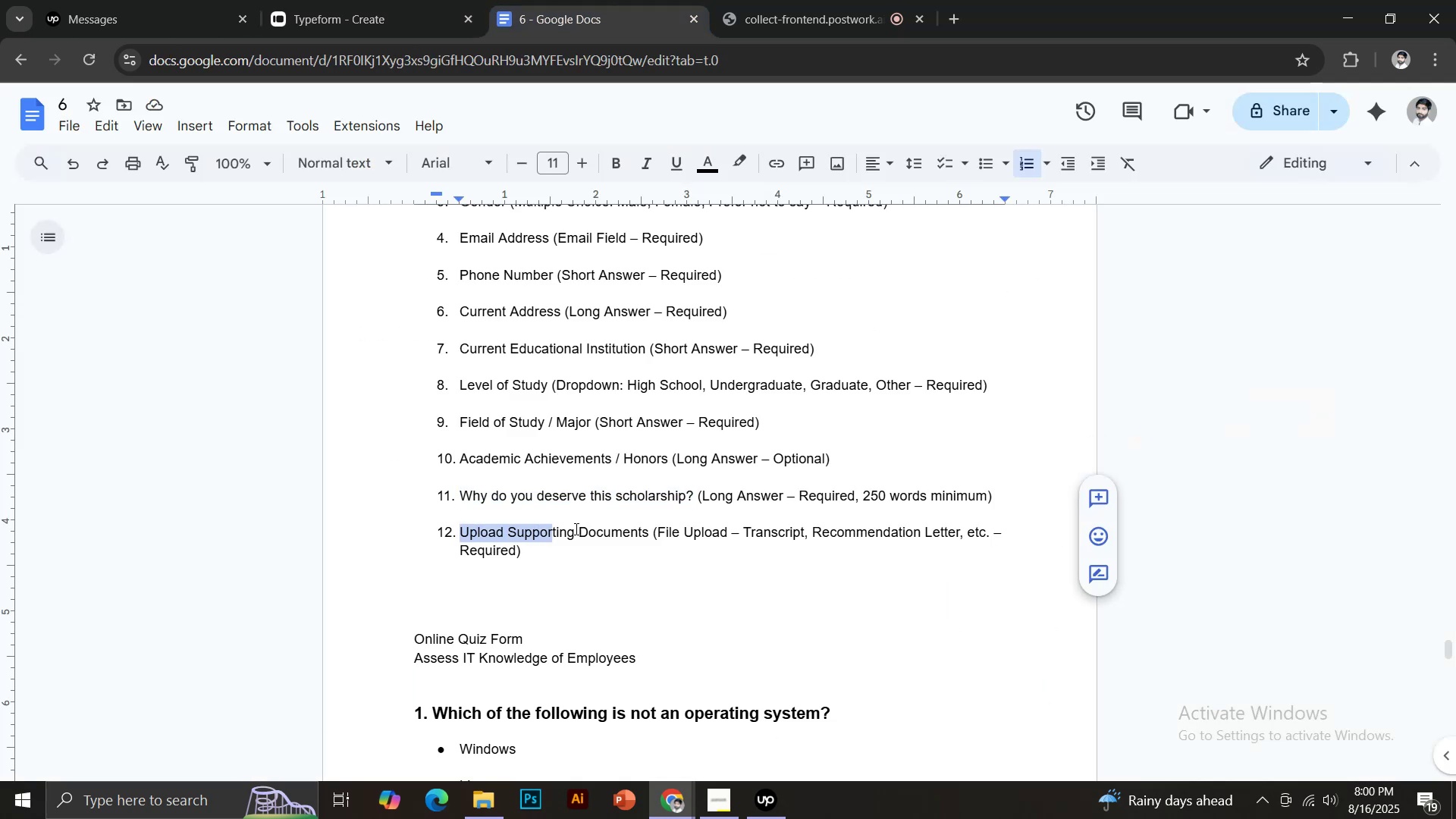 
key(Control+C)
 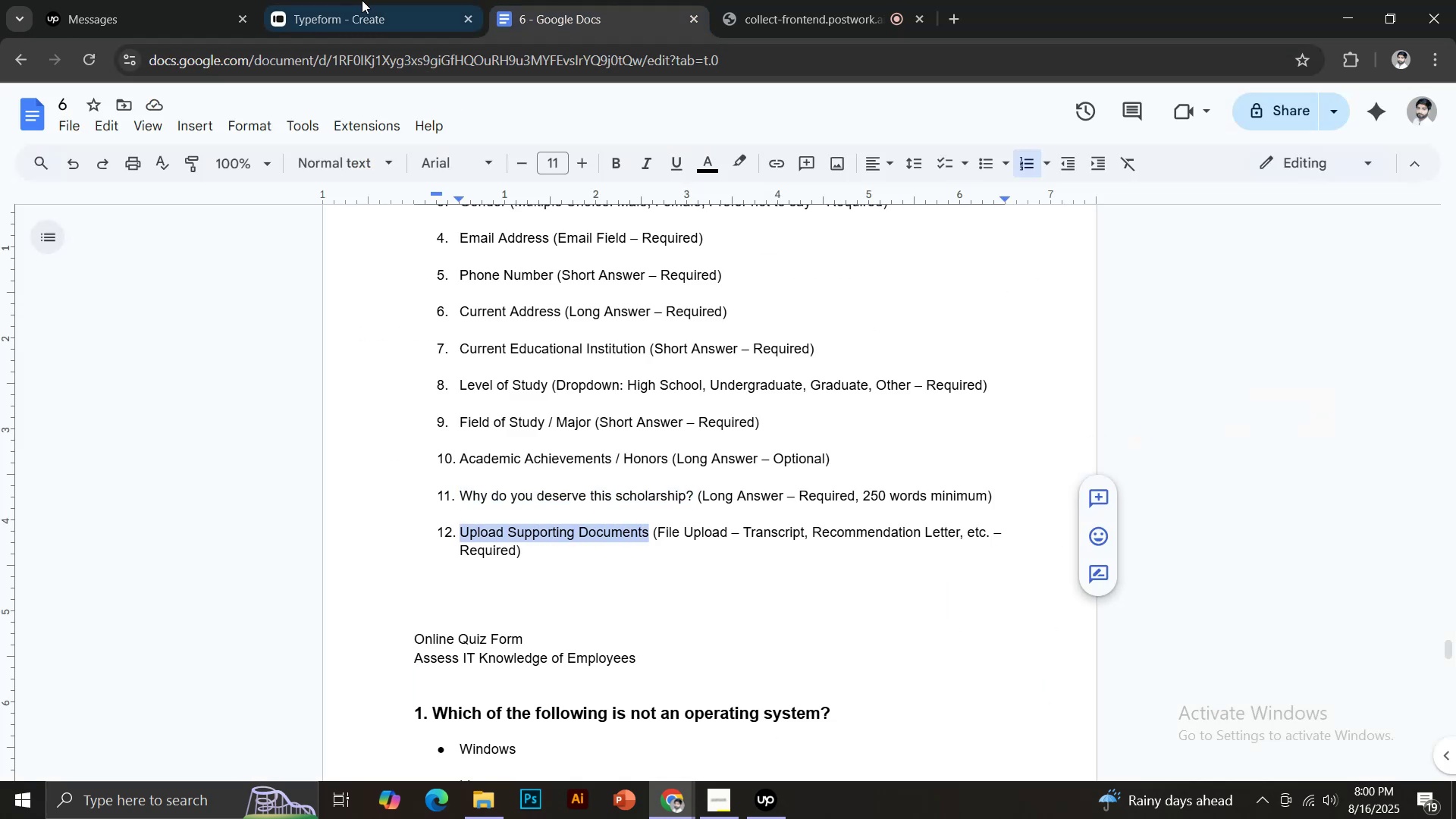 
left_click([358, 0])
 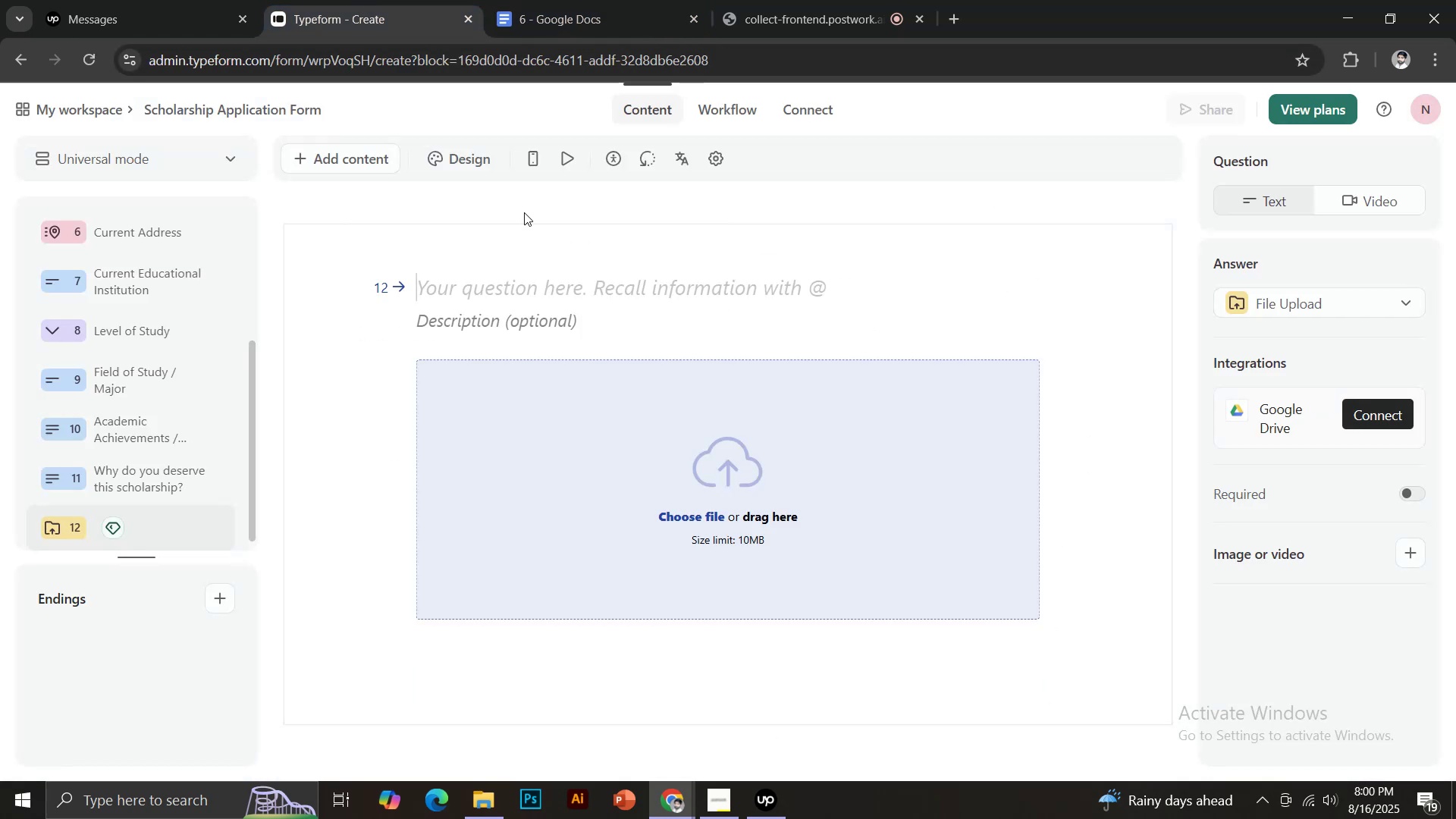 
hold_key(key=ControlLeft, duration=0.41)
 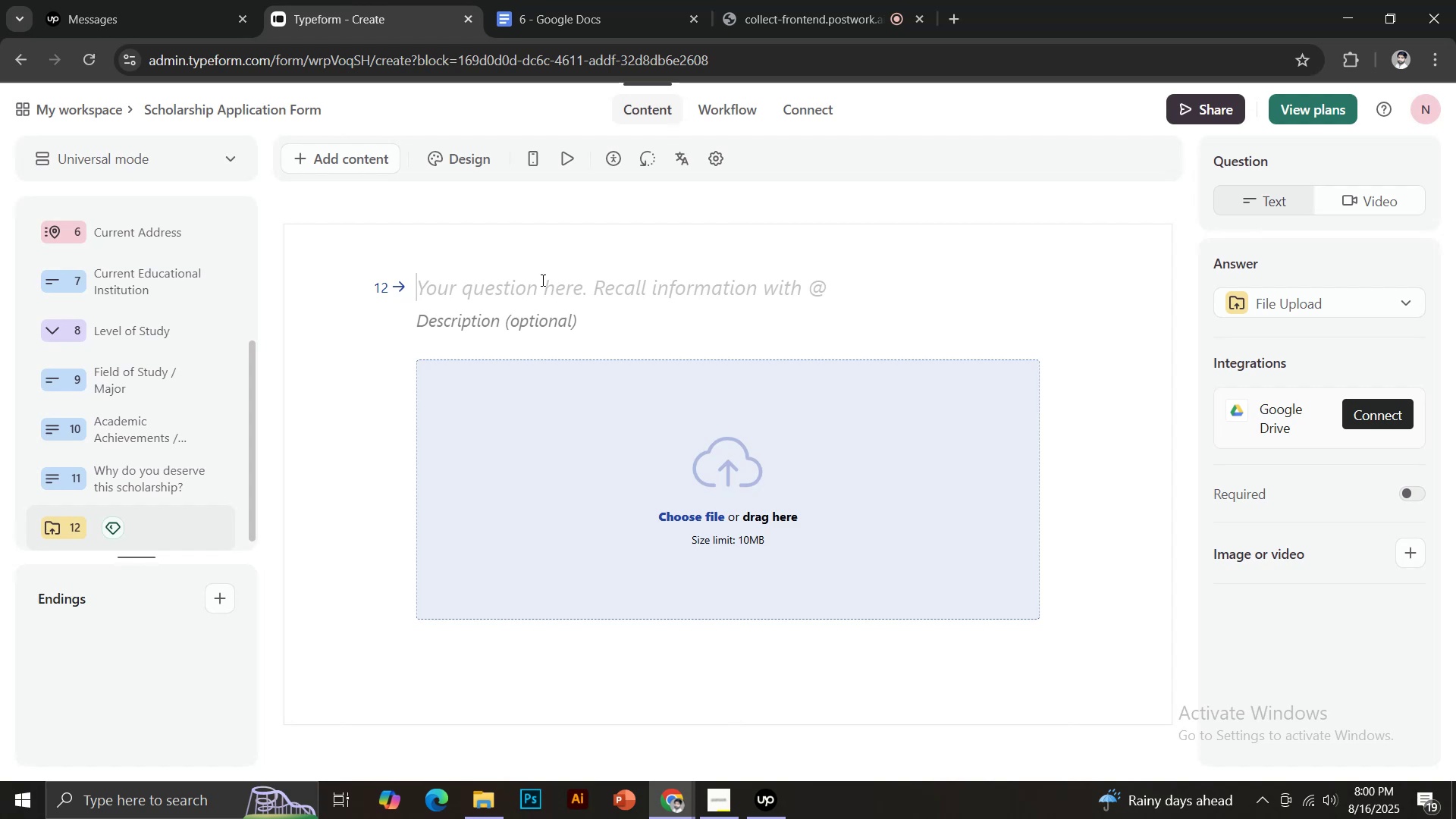 
key(Control+V)
 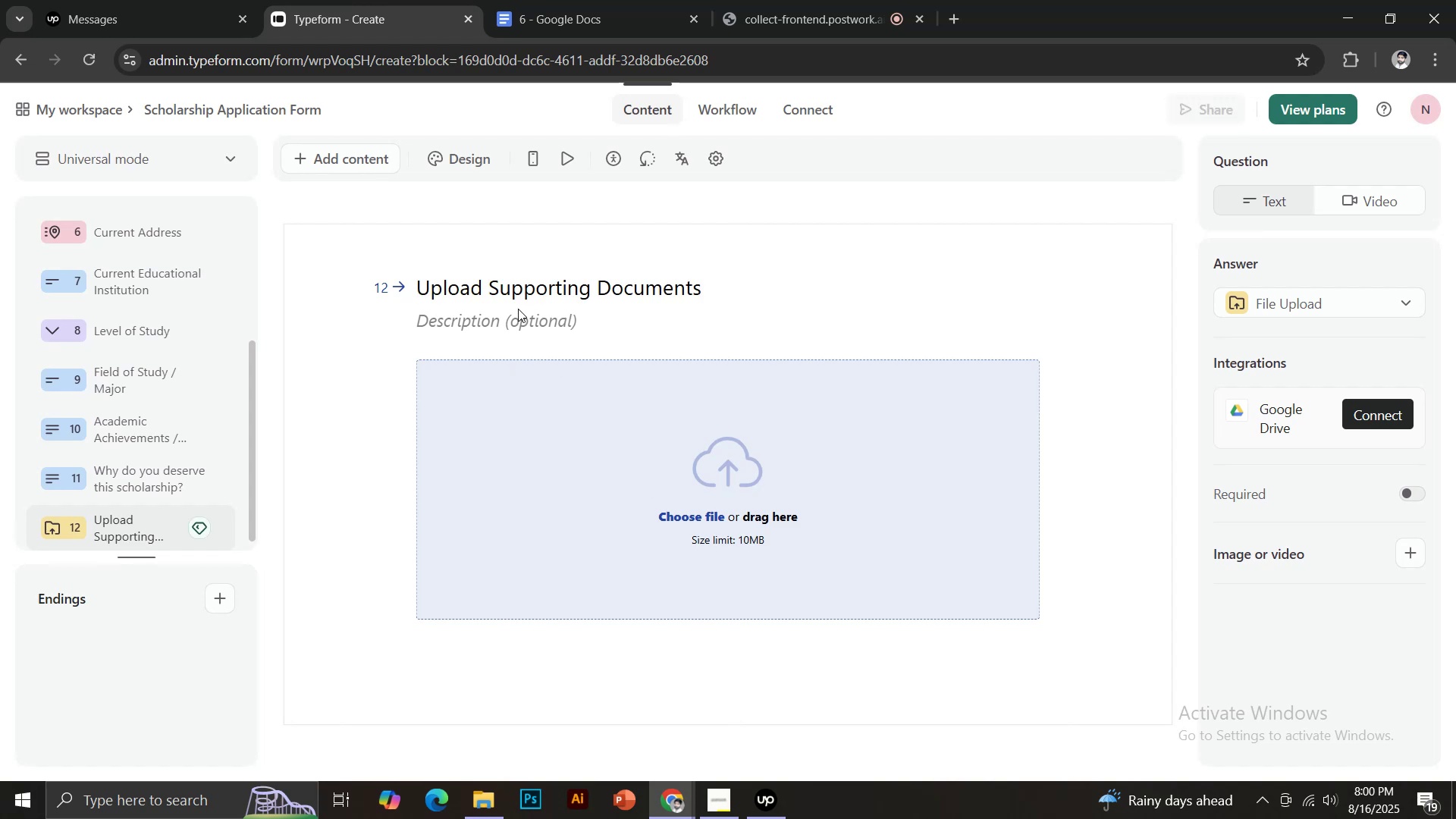 
left_click([519, 322])
 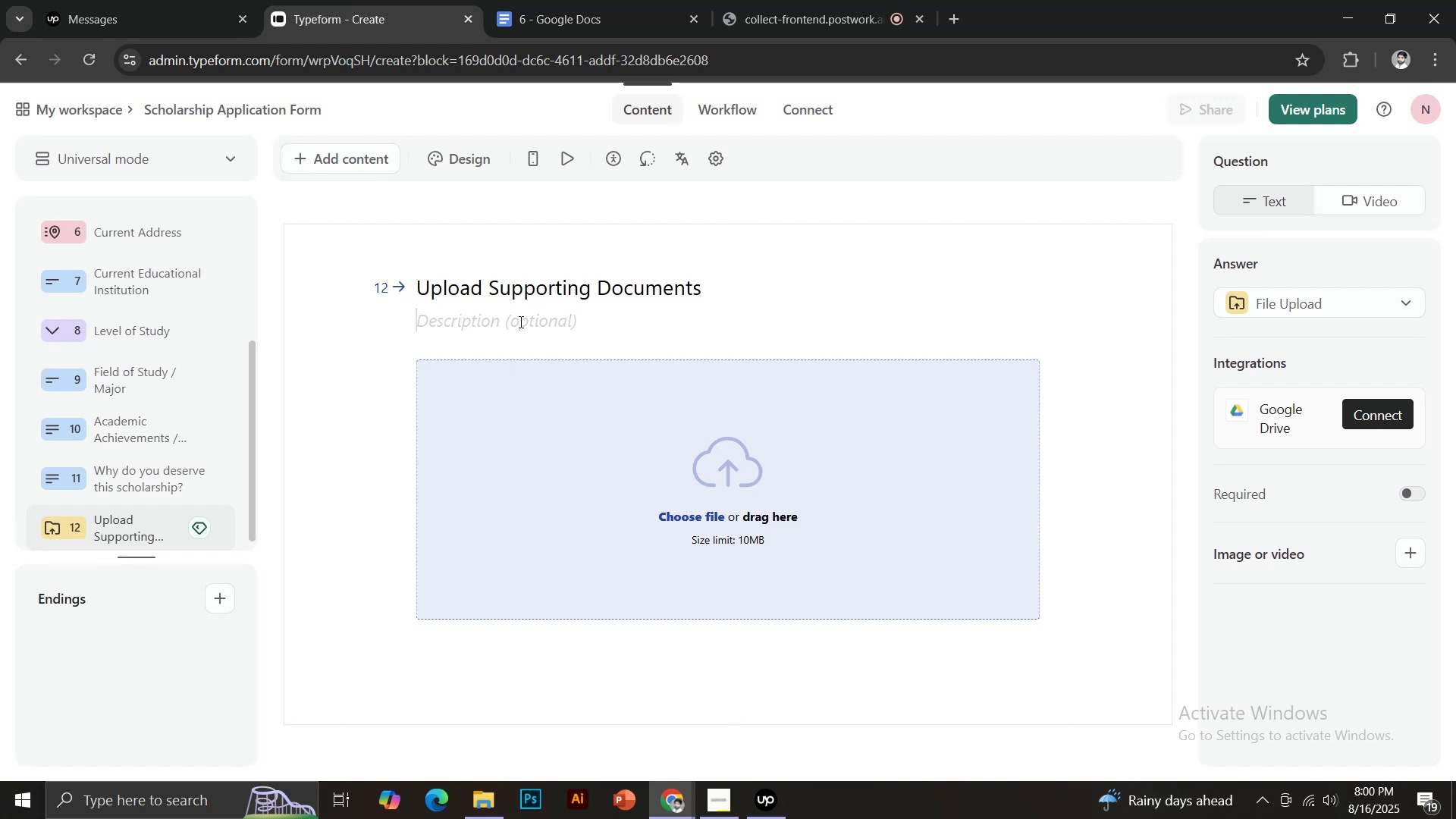 
type(Transcript and Recommendation Leter)
key(Backspace)
key(Backspace)
type(ter)
 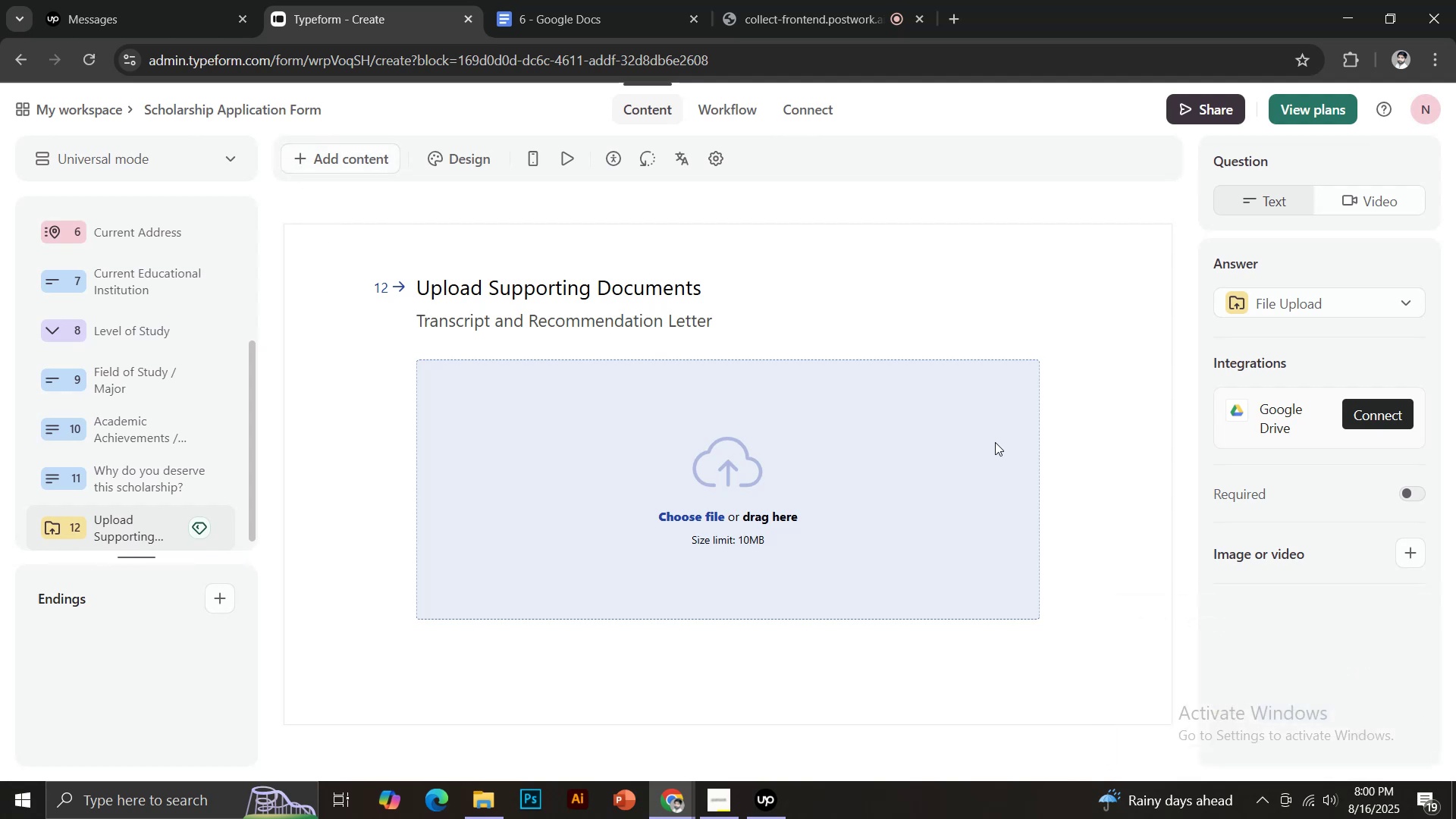 
wait(6.62)
 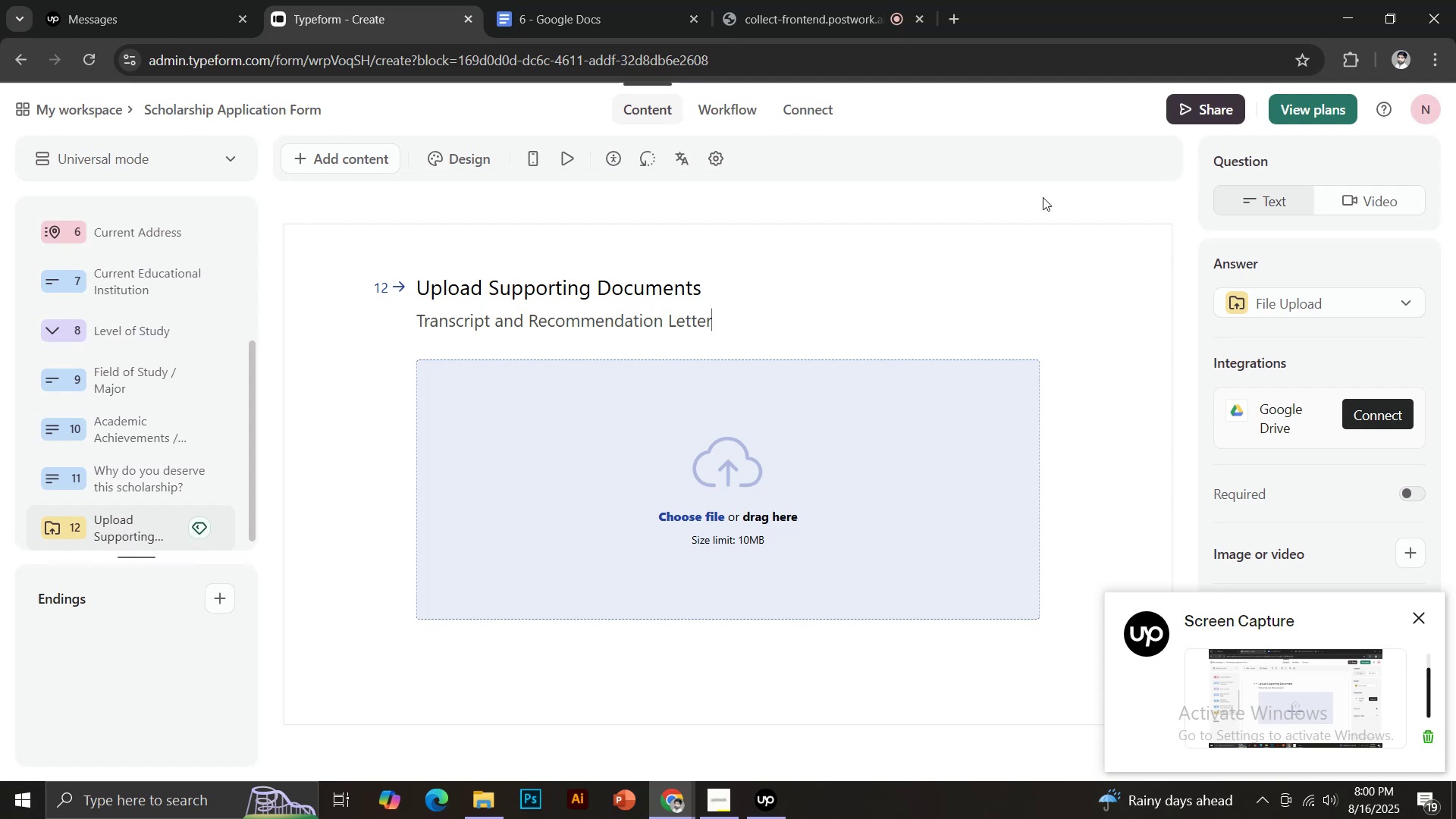 
left_click([1408, 491])
 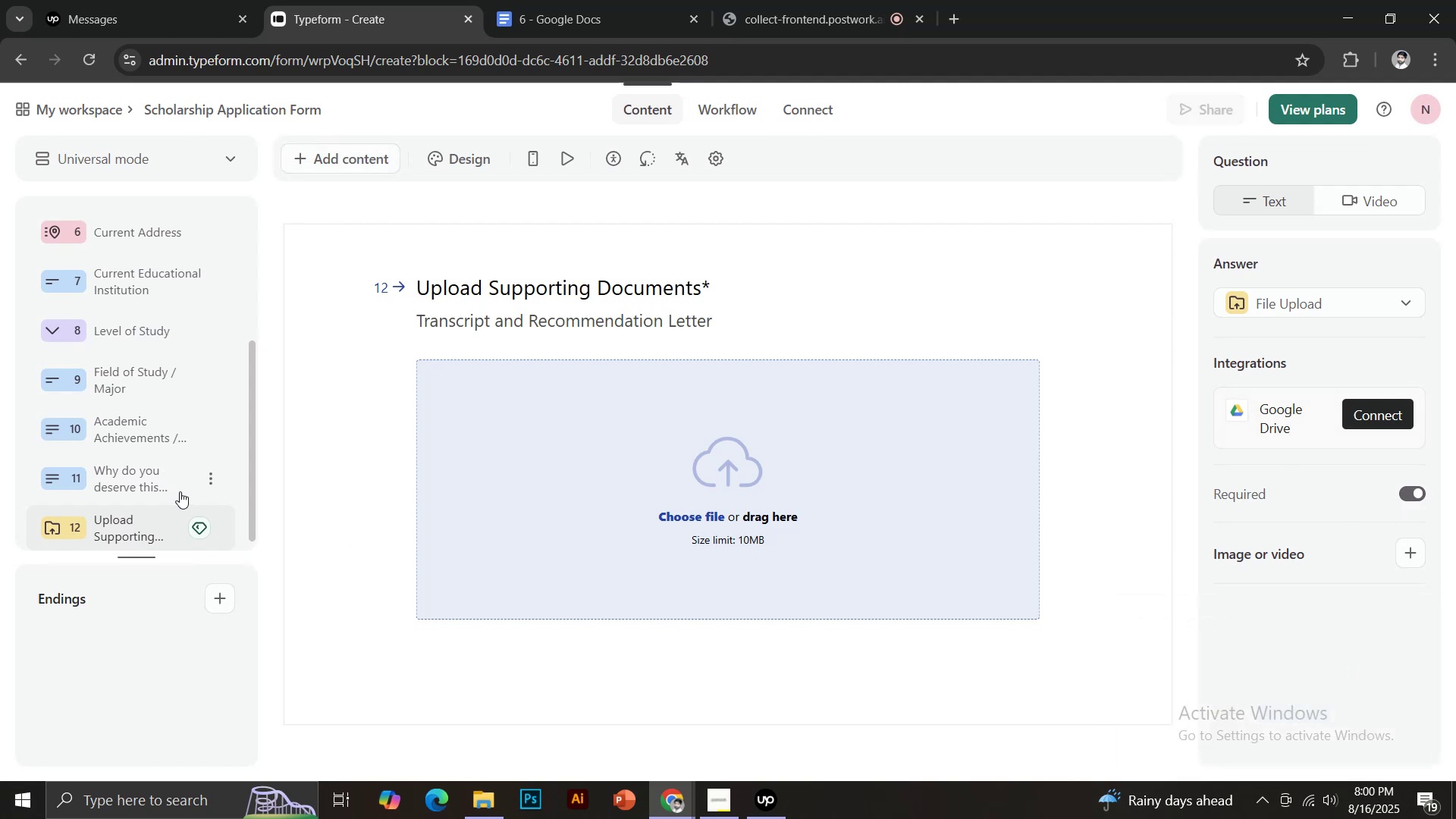 
left_click([151, 479])
 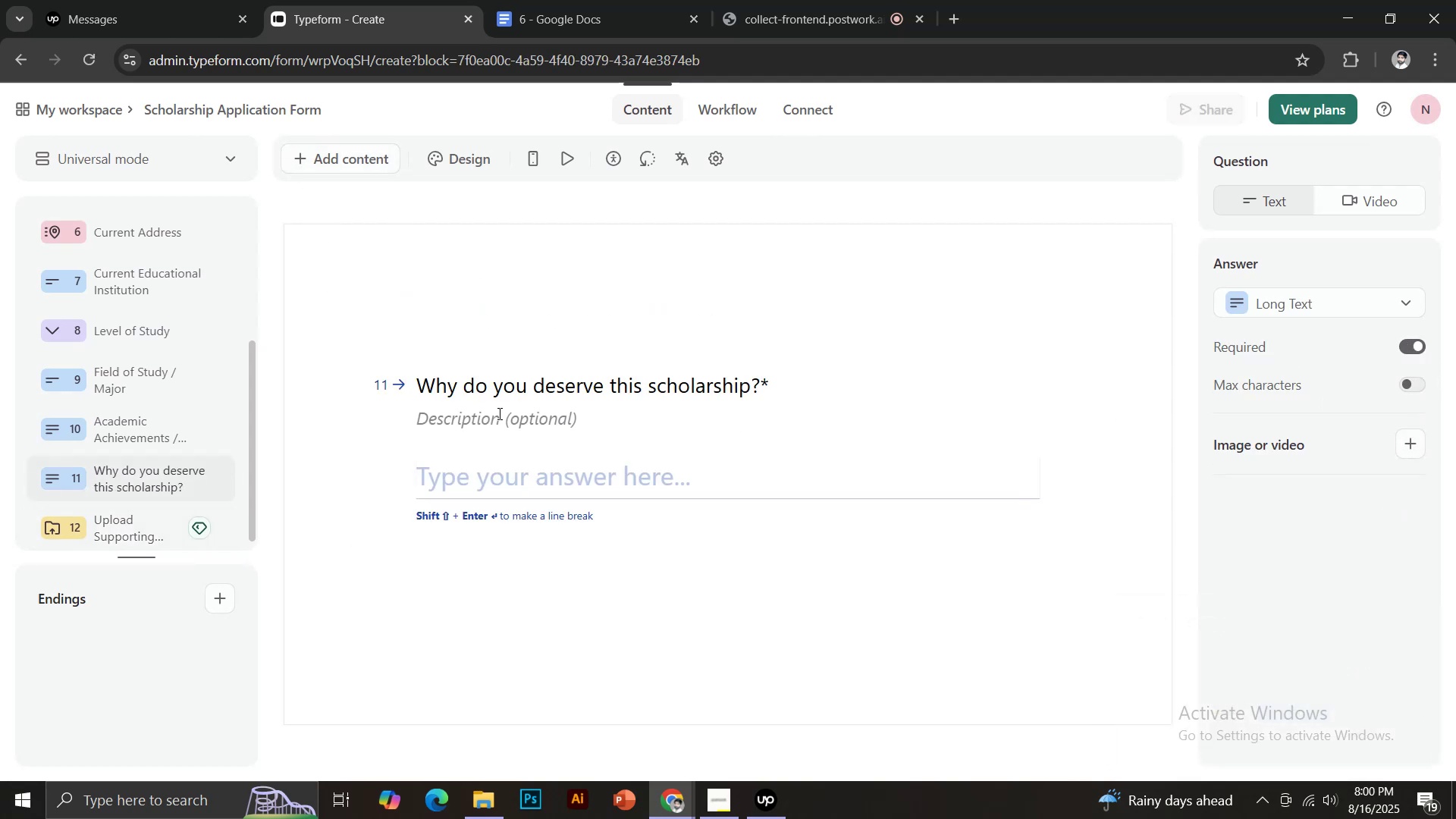 
left_click([130, 429])
 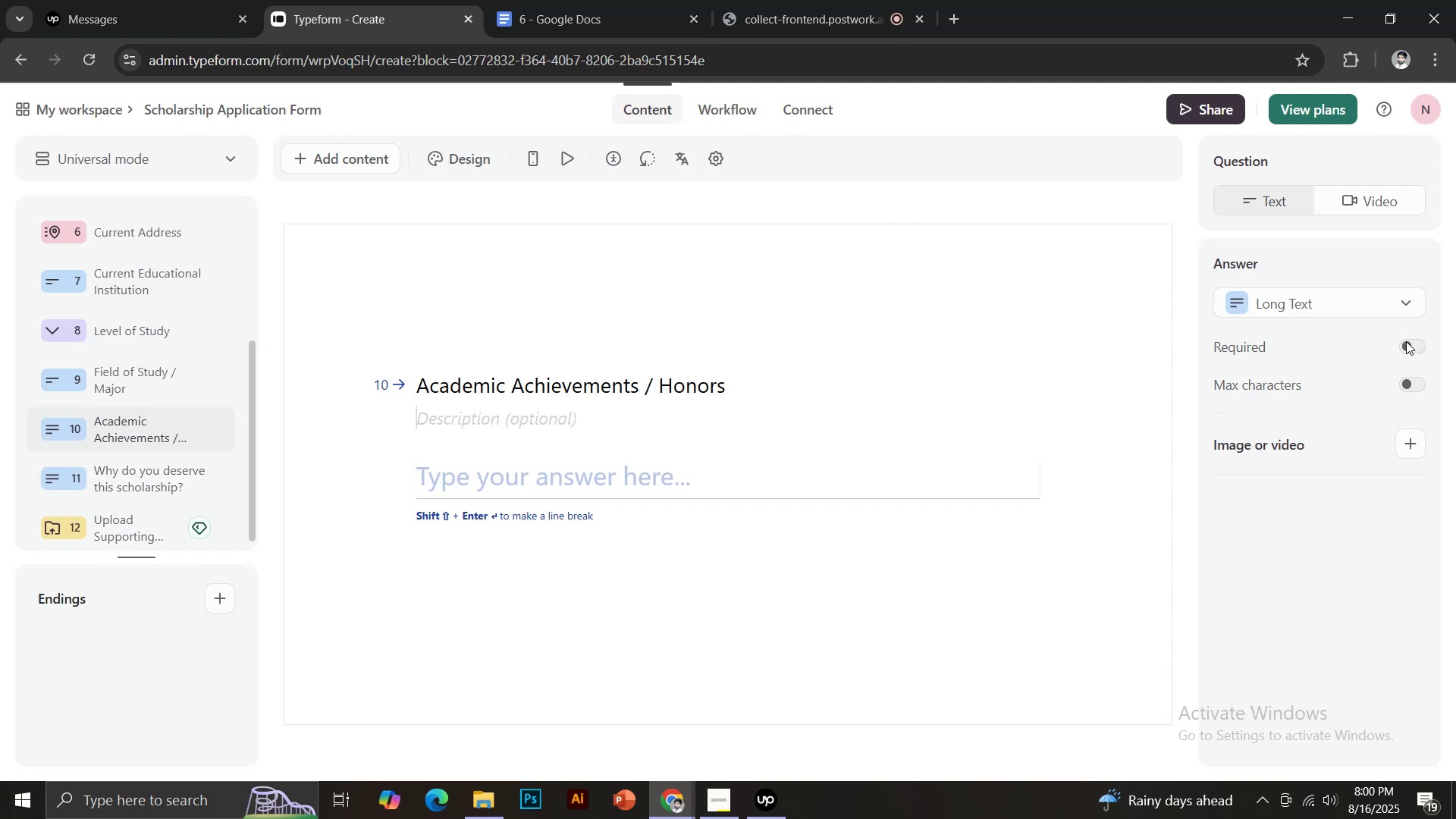 
left_click([1404, 346])
 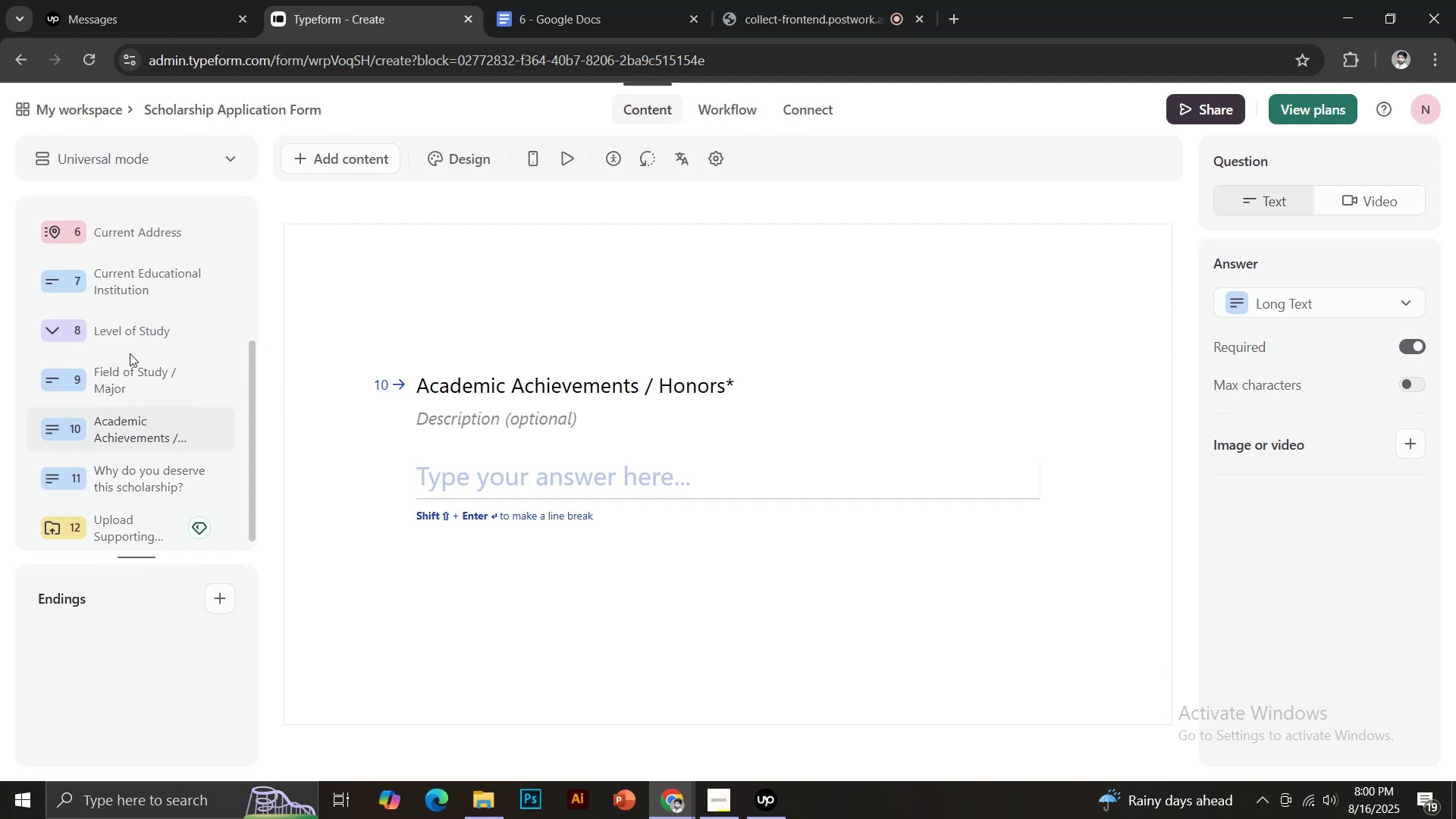 
left_click([127, 375])
 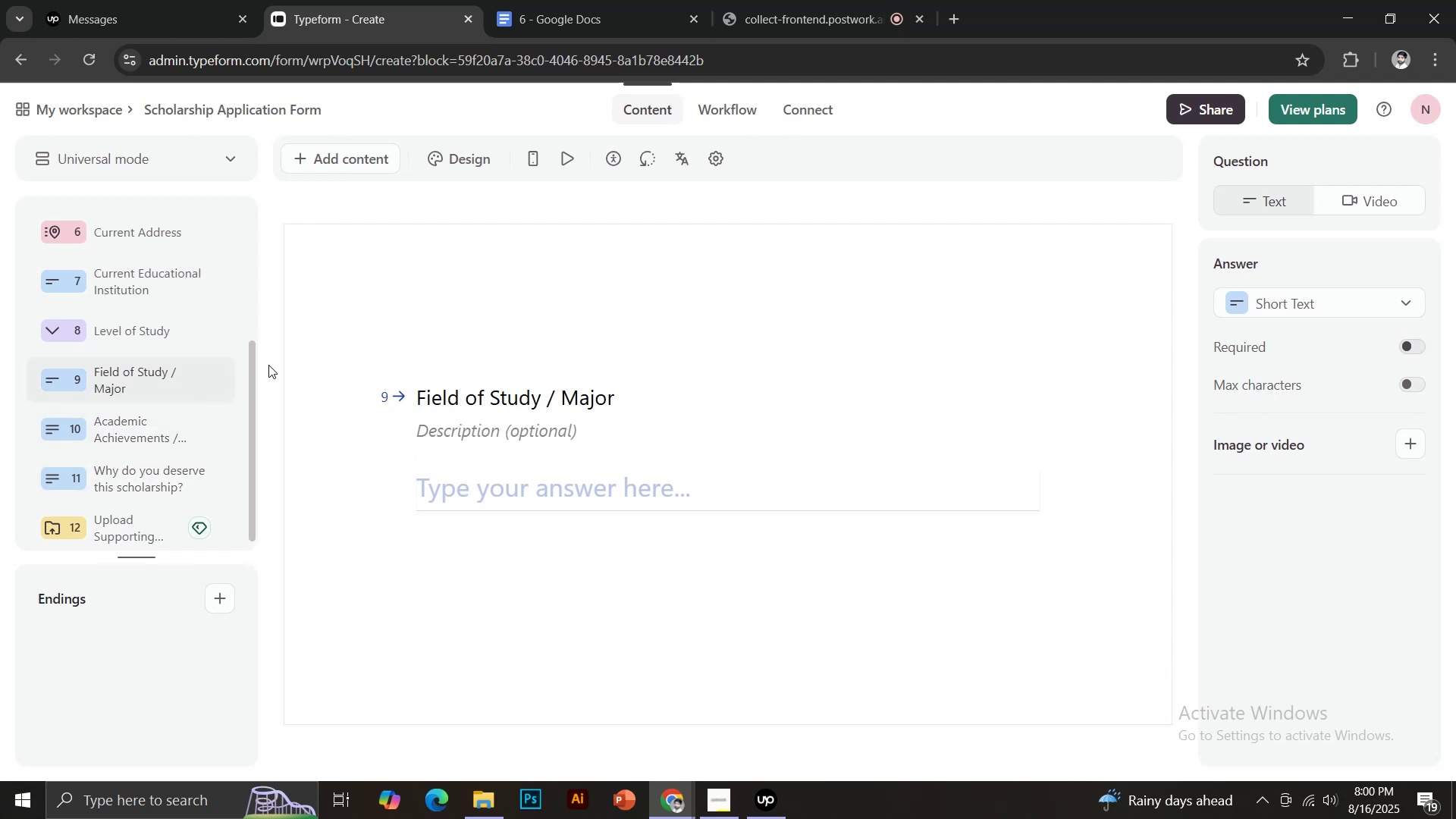 
left_click([129, 337])
 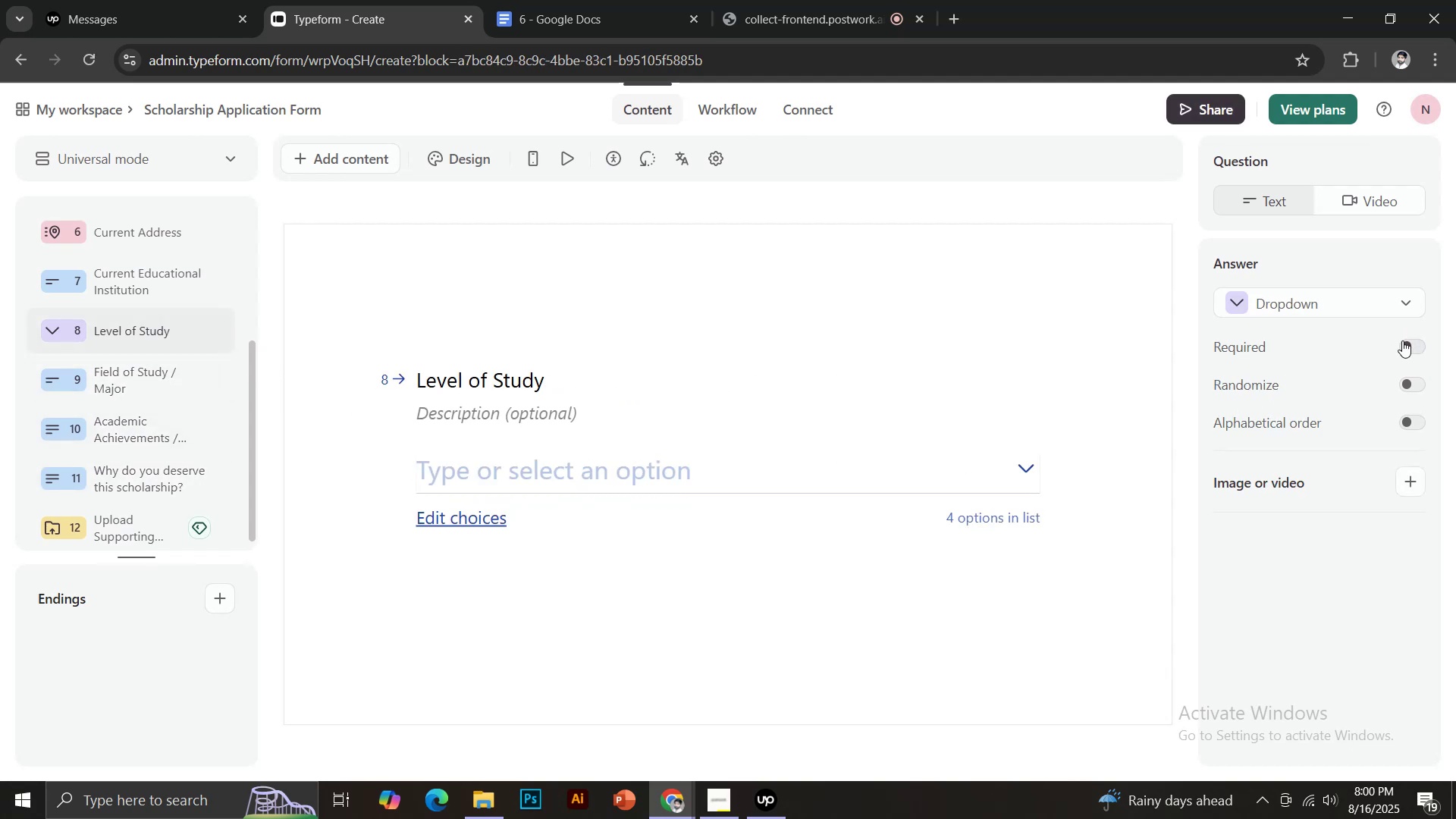 
left_click([1412, 340])
 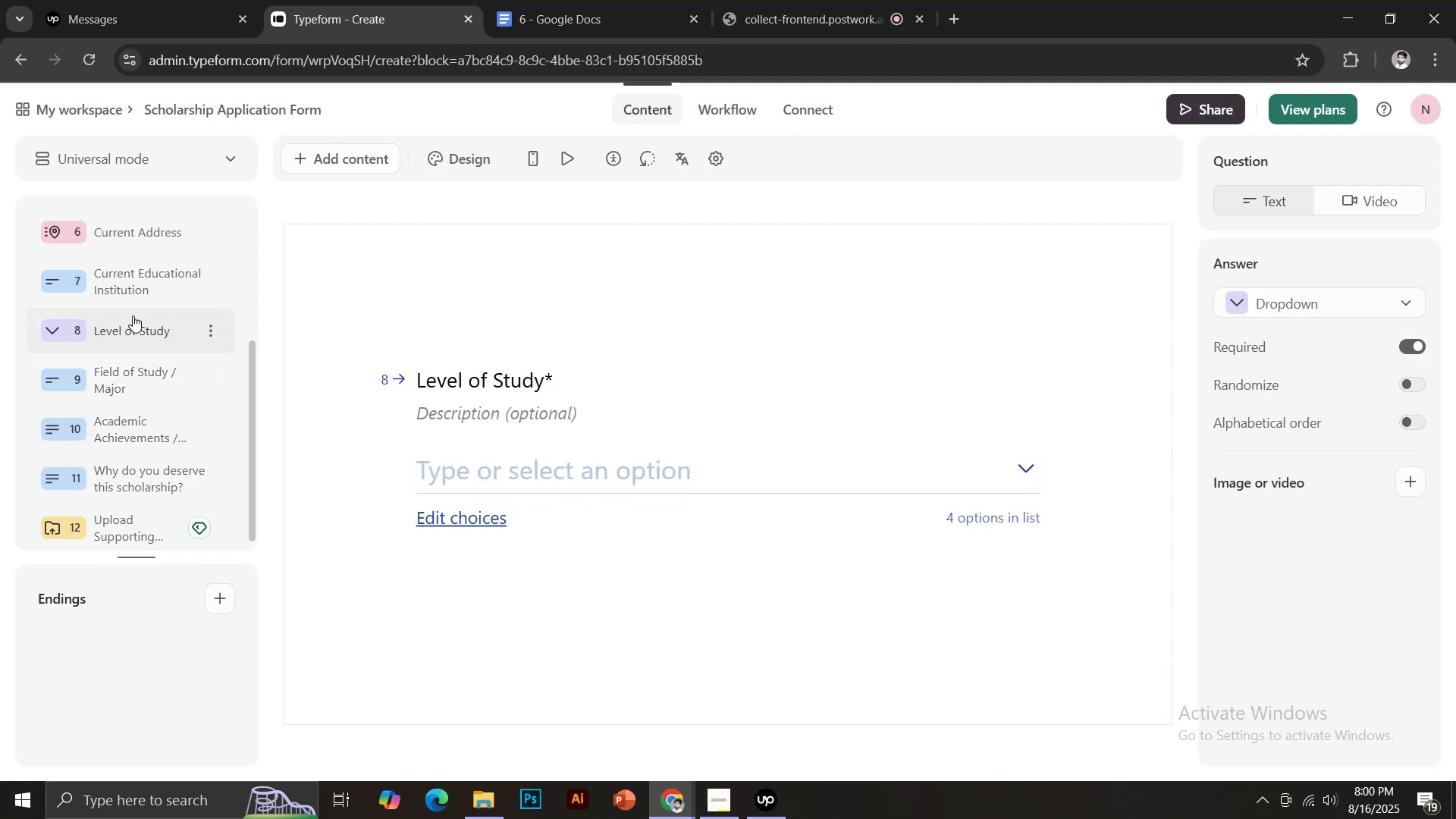 
left_click([108, 256])
 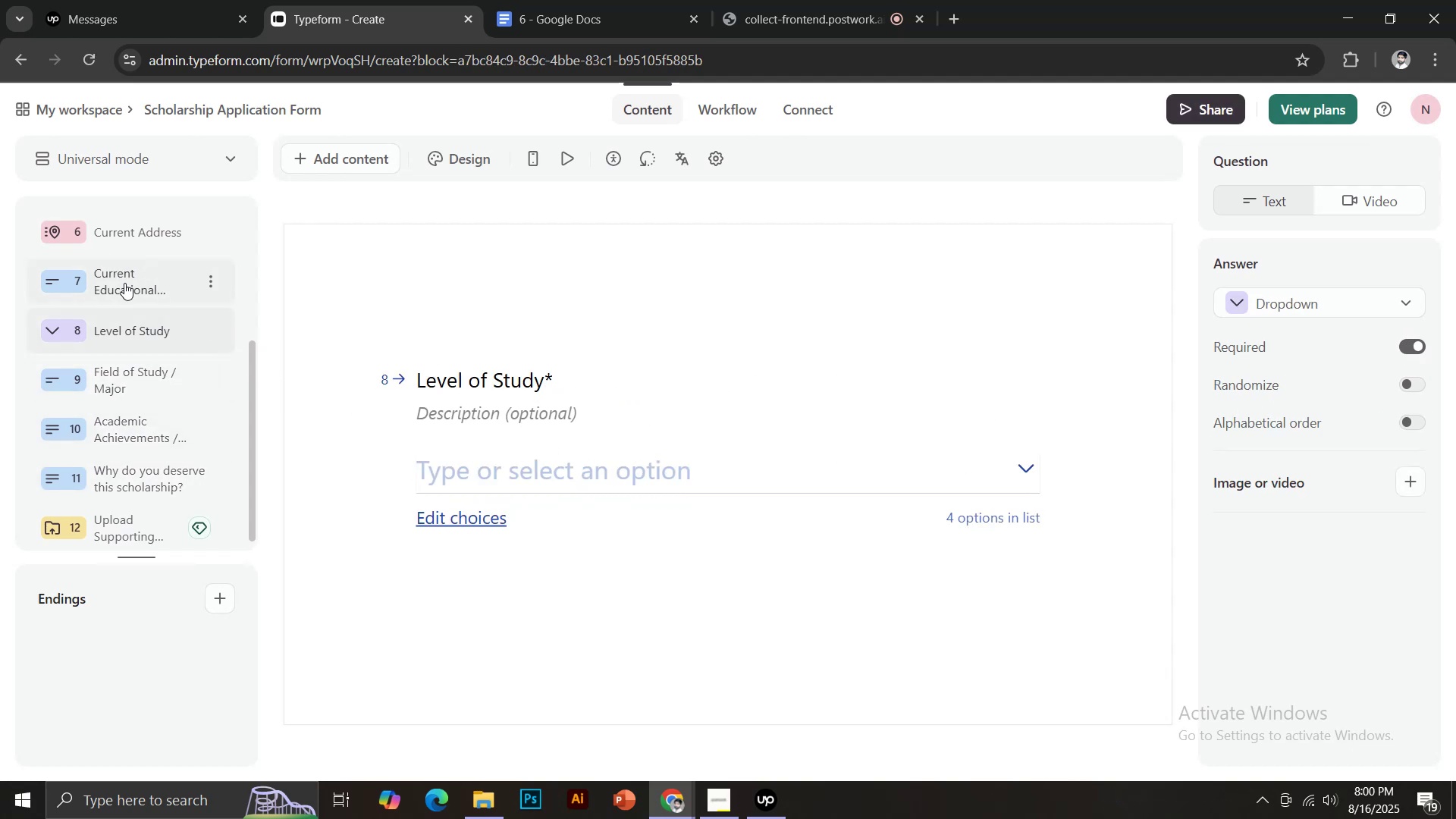 
left_click([124, 283])
 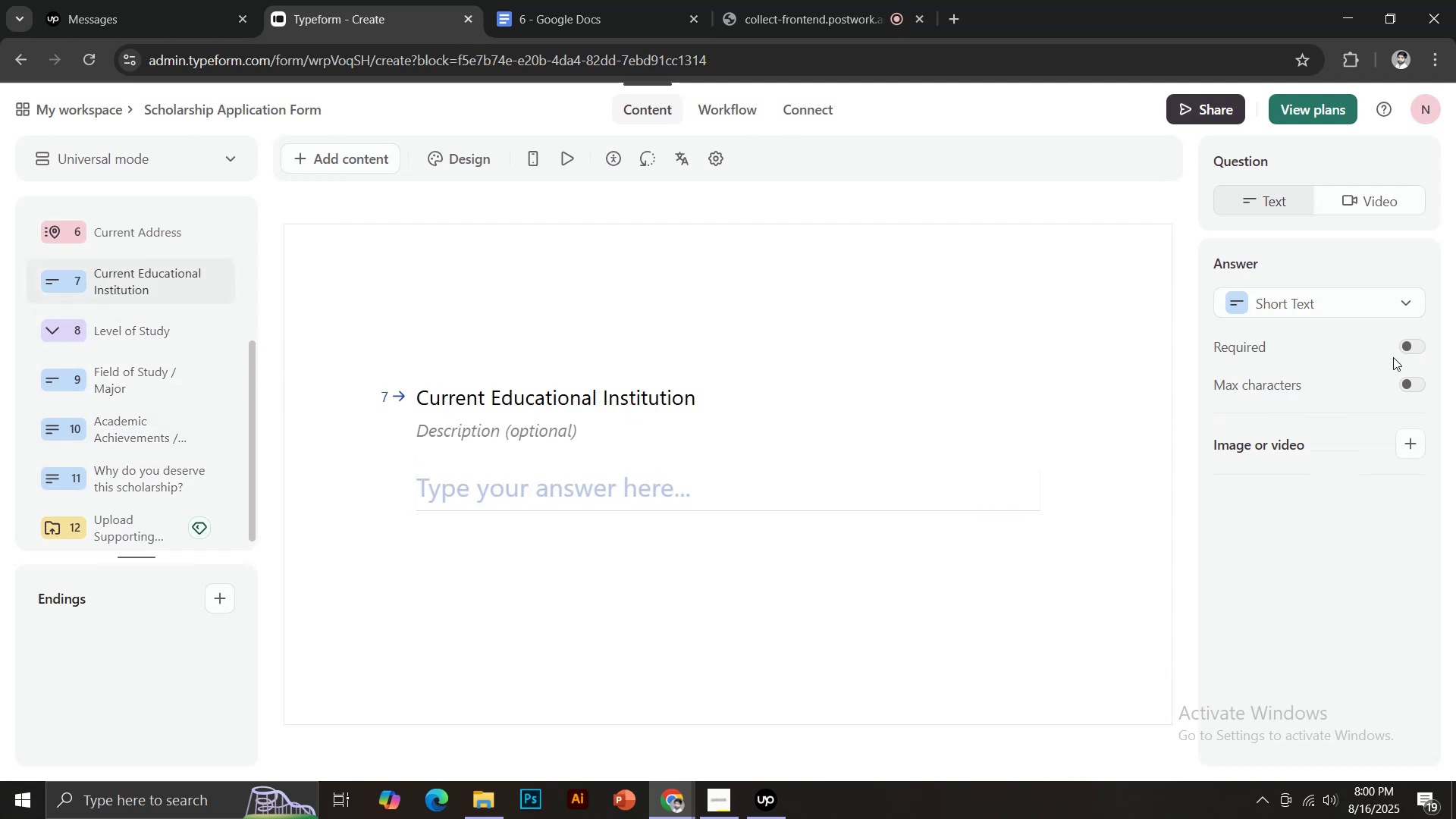 
left_click([1405, 348])
 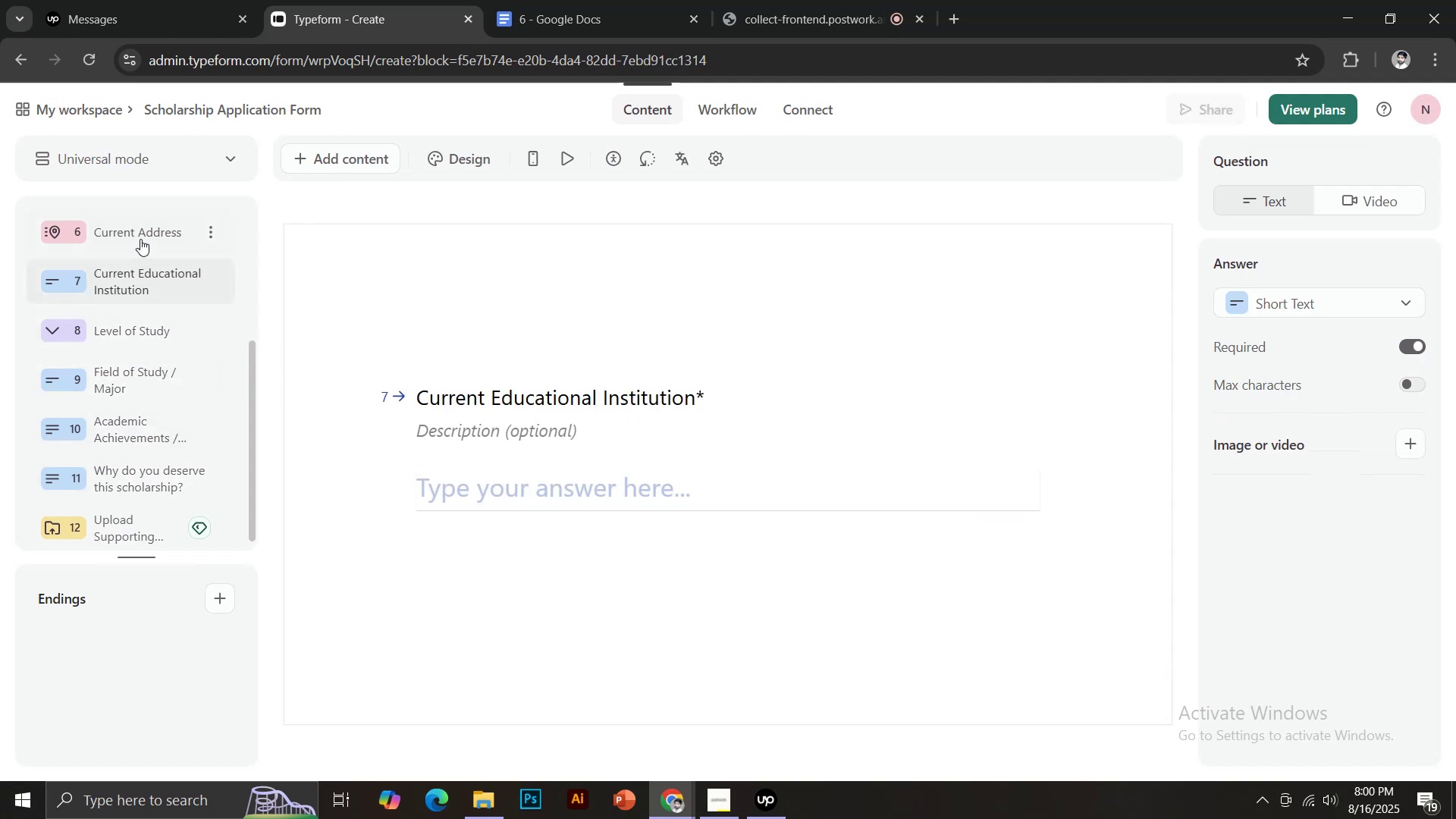 
left_click([136, 231])
 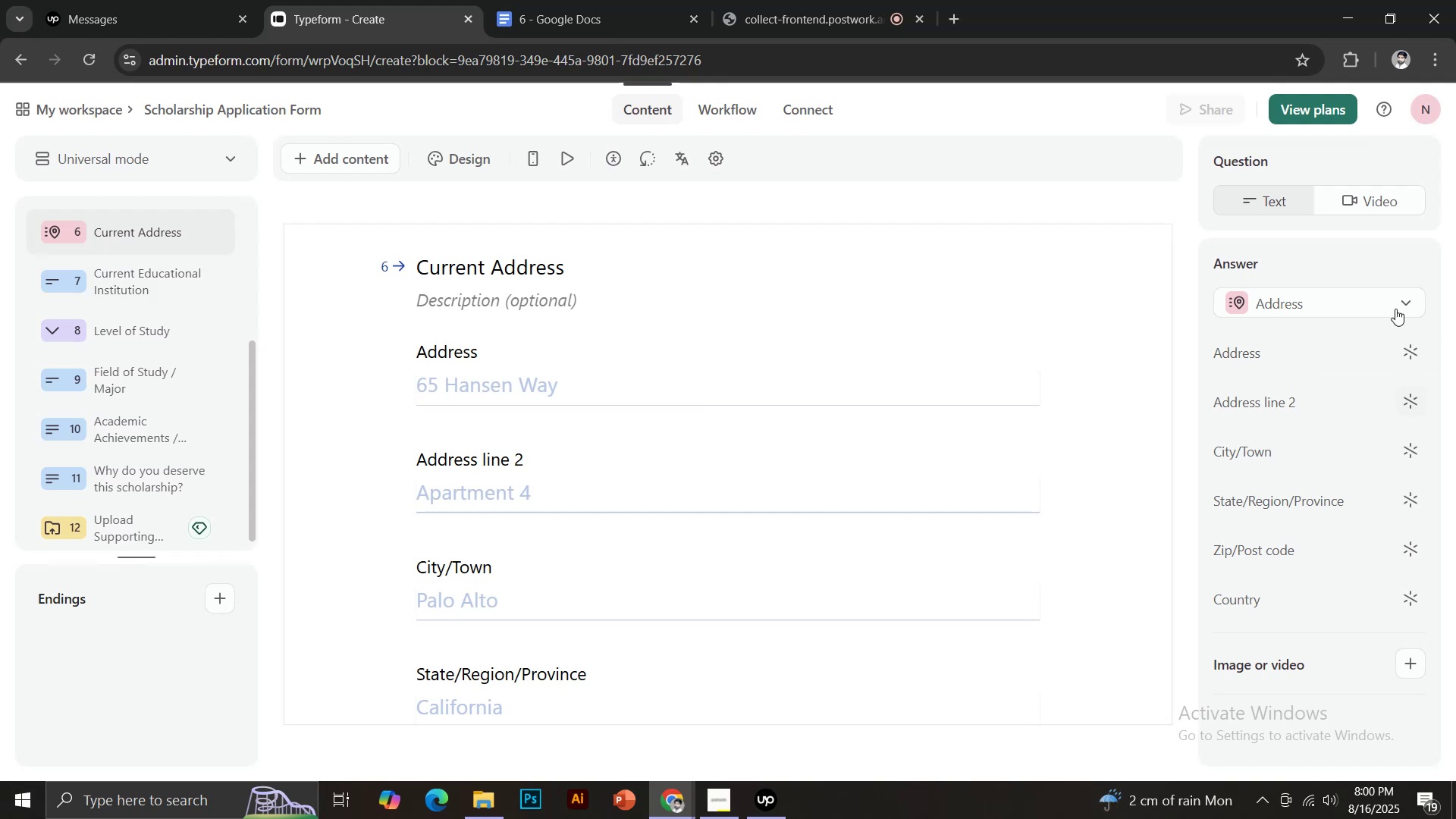 
scroll: coordinate [1371, 434], scroll_direction: down, amount: 2.0
 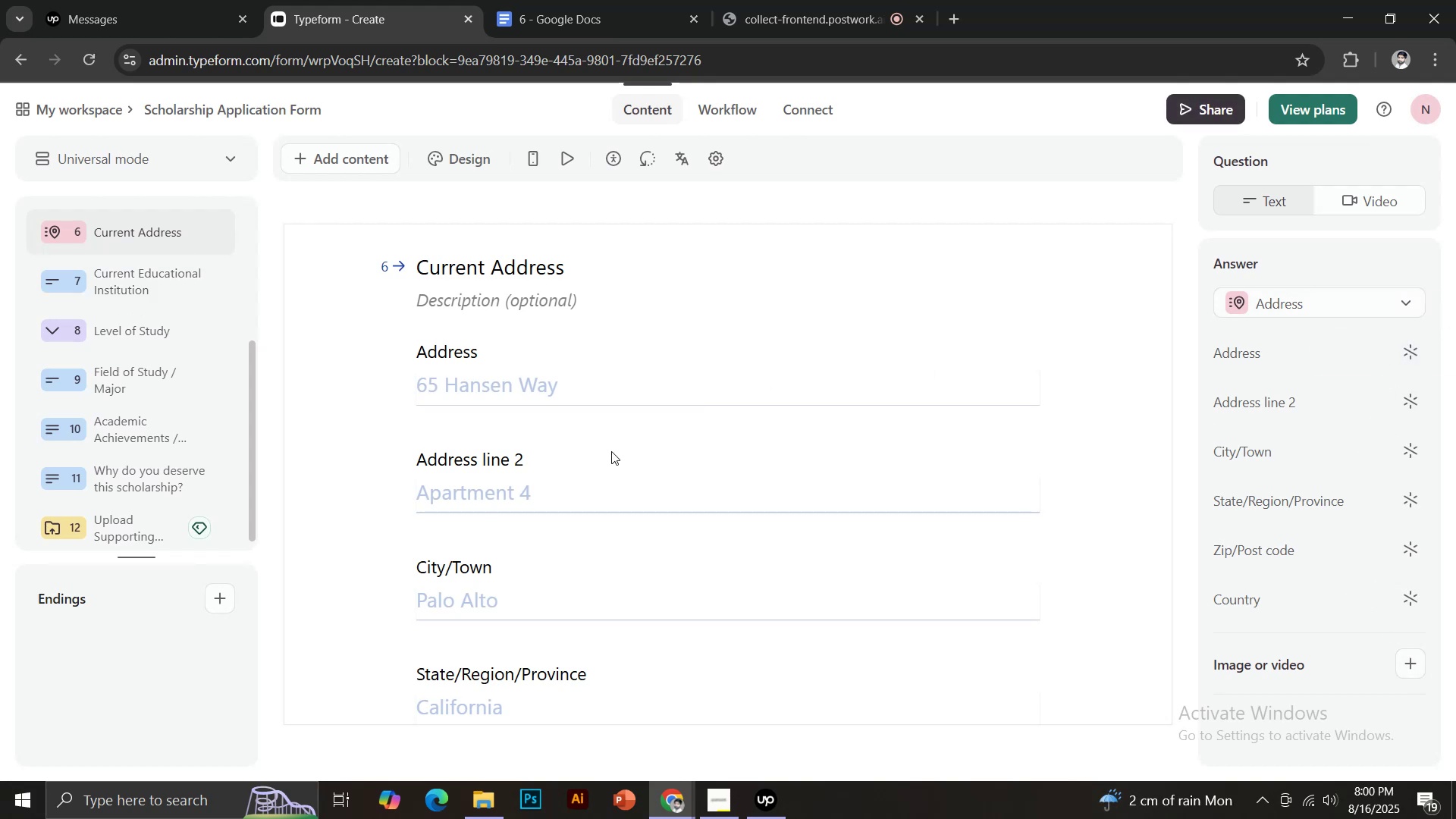 
wait(5.14)
 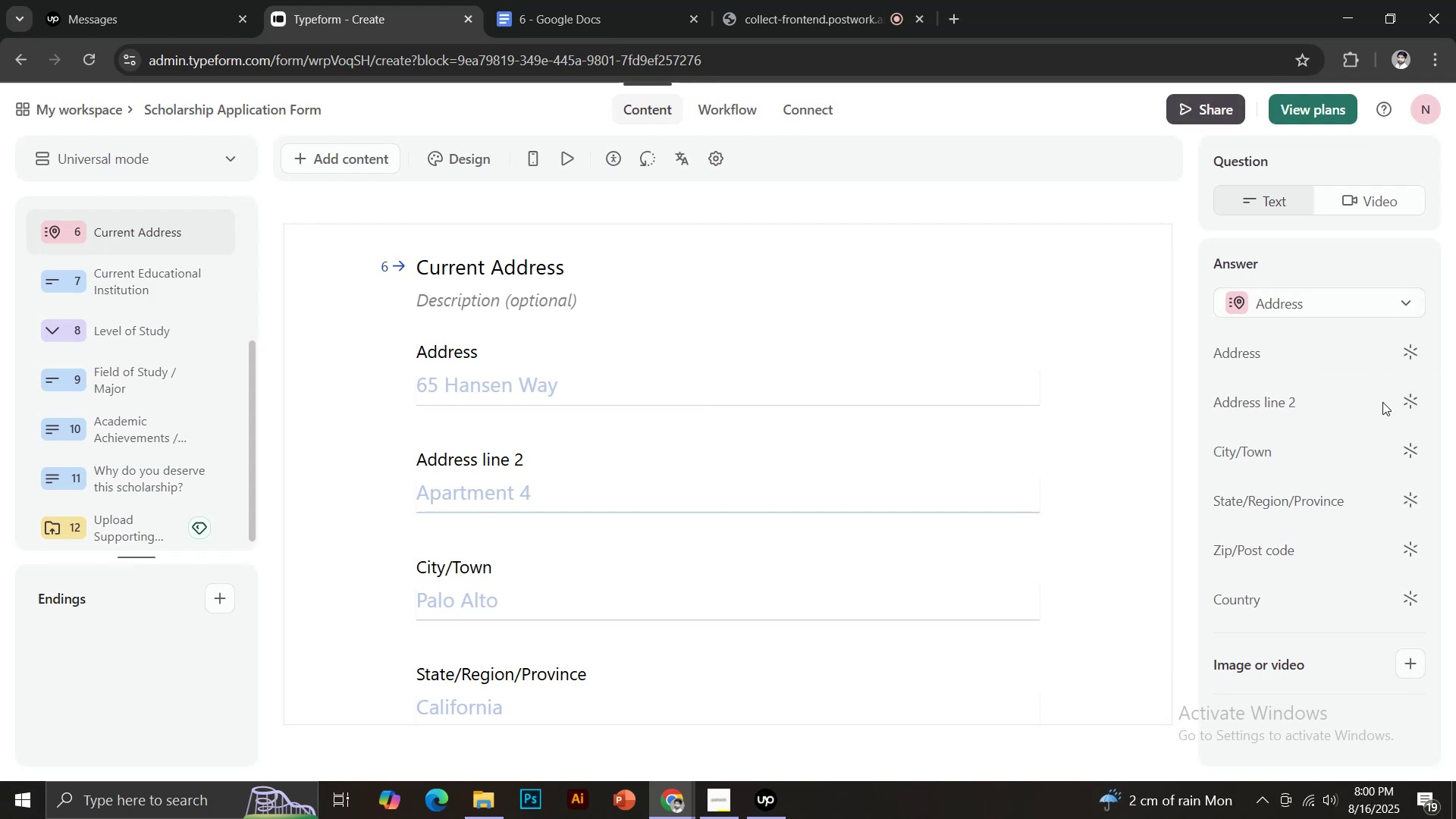 
scroll: coordinate [1370, 538], scroll_direction: down, amount: 4.0
 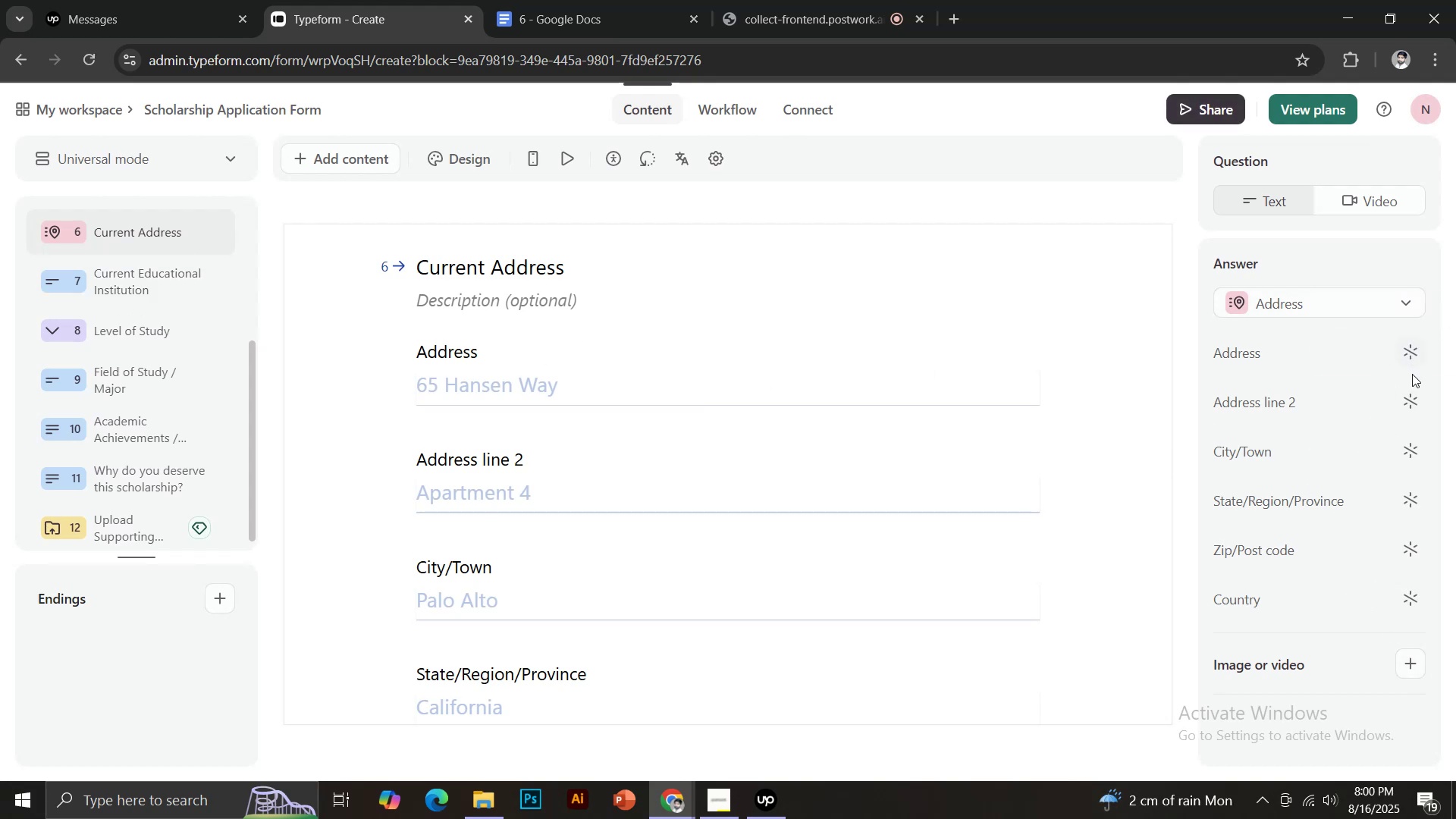 
left_click([1412, 396])
 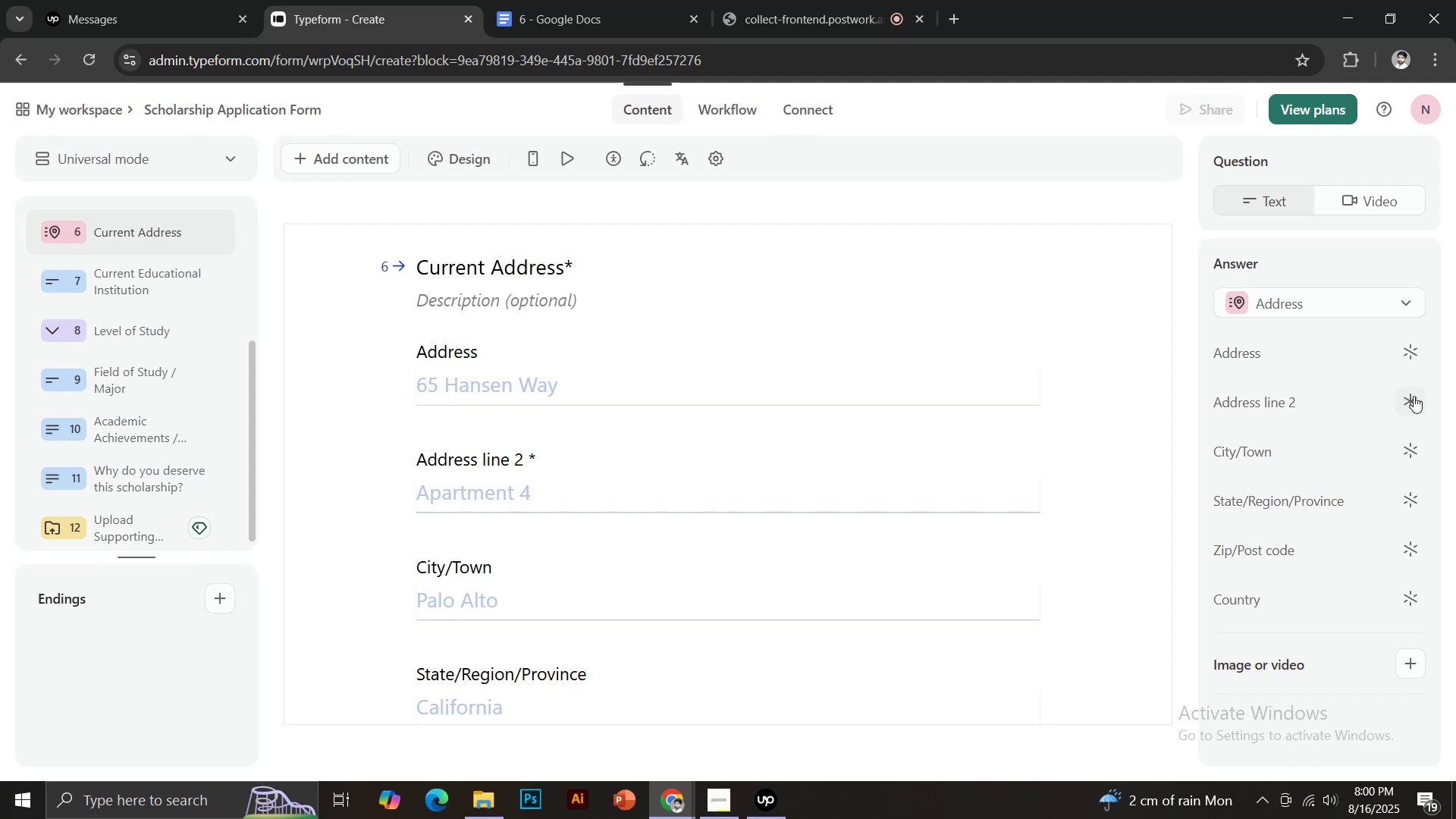 
left_click([1414, 396])
 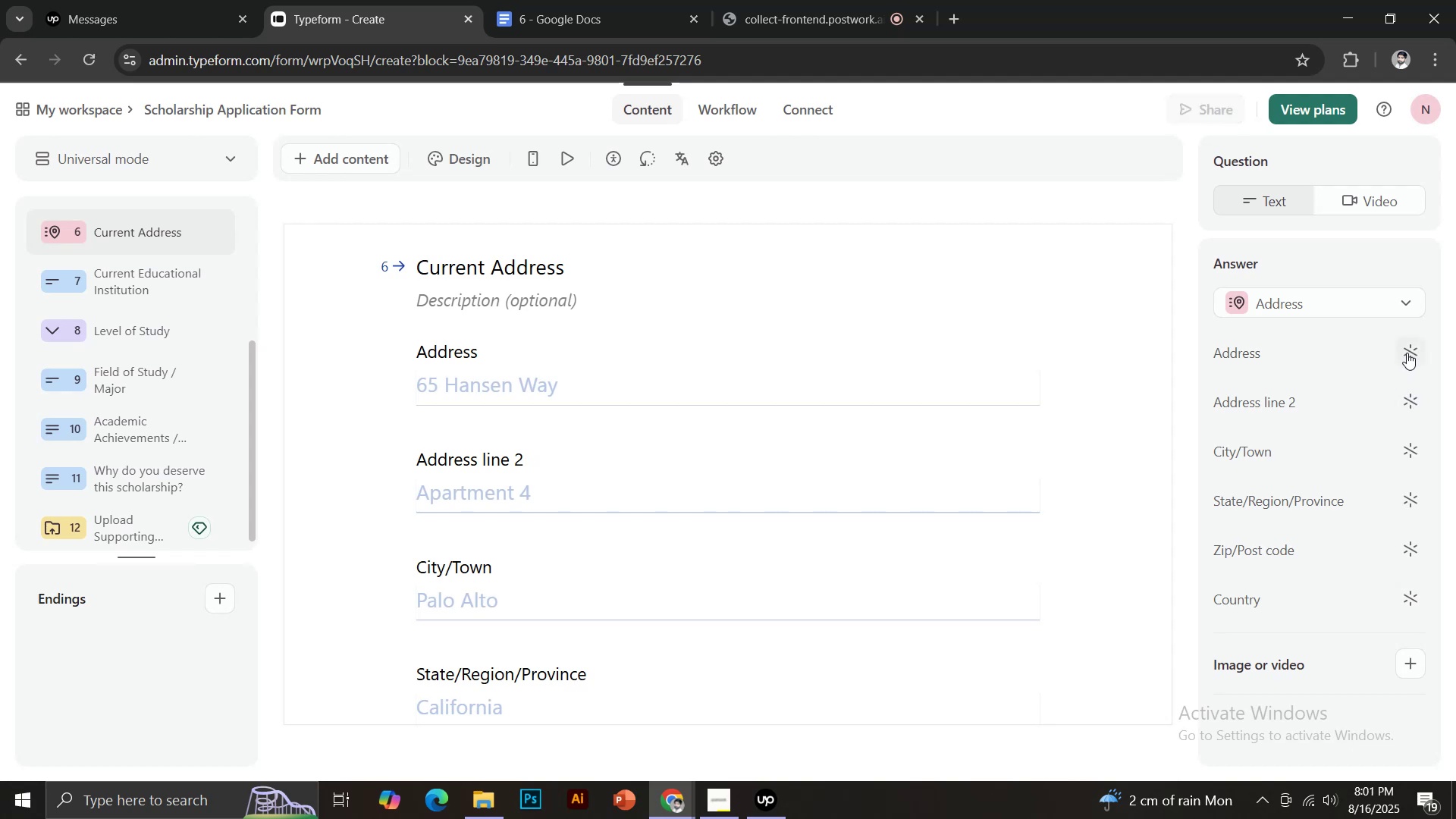 
left_click([1410, 350])
 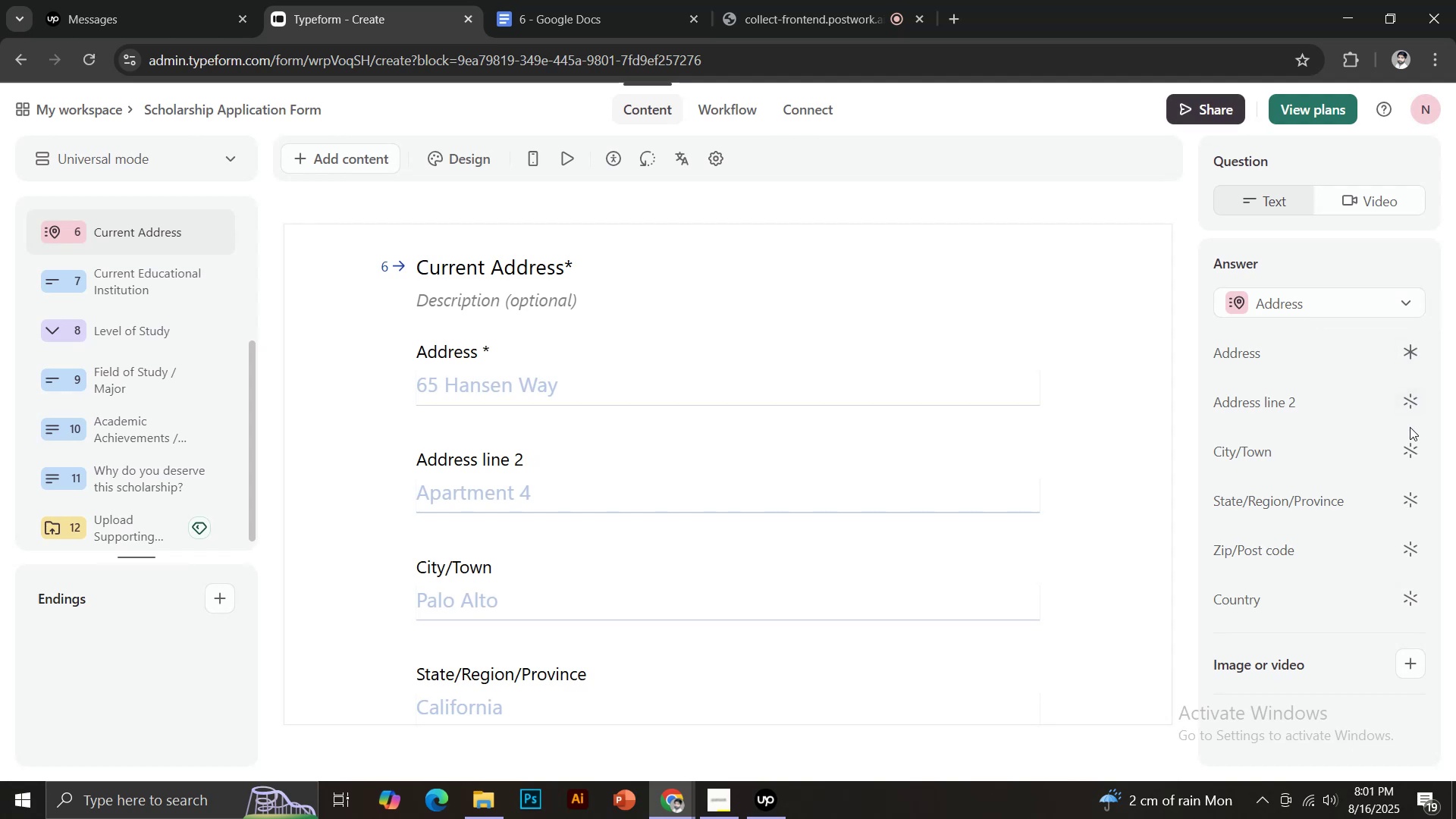 
left_click([1414, 444])
 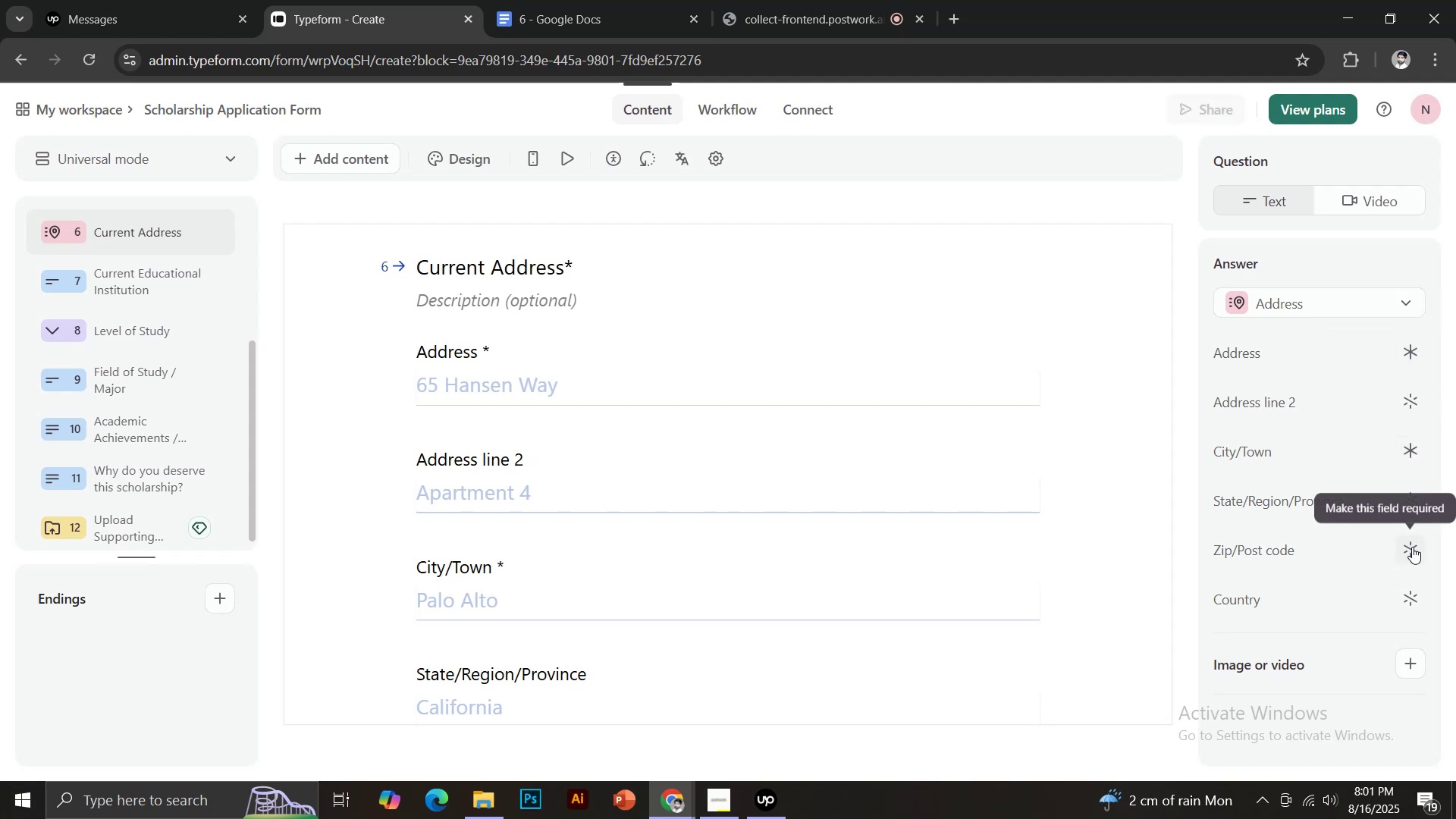 
left_click([1412, 547])
 